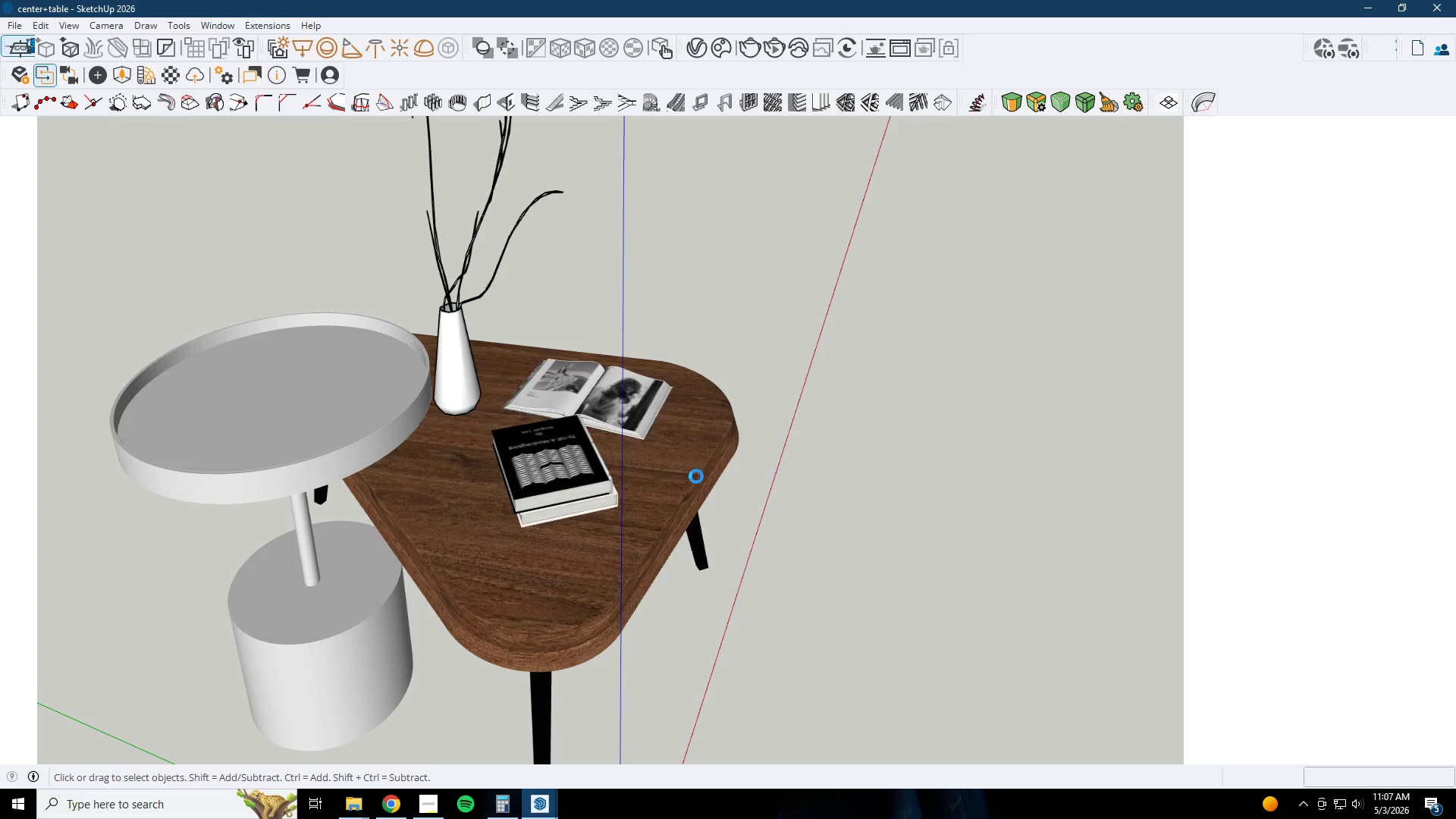 
wait(6.17)
 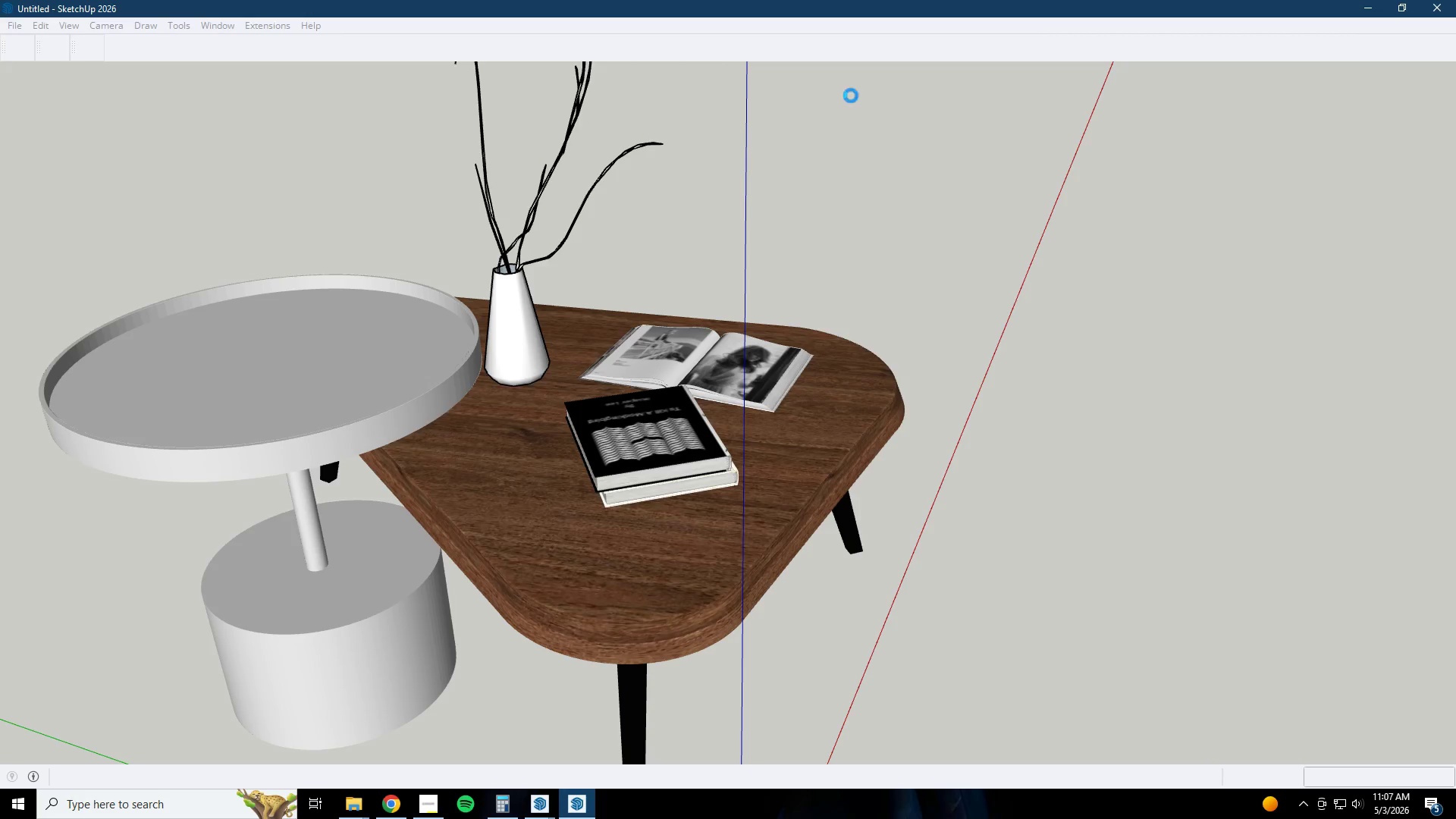 
left_click([665, 474])
 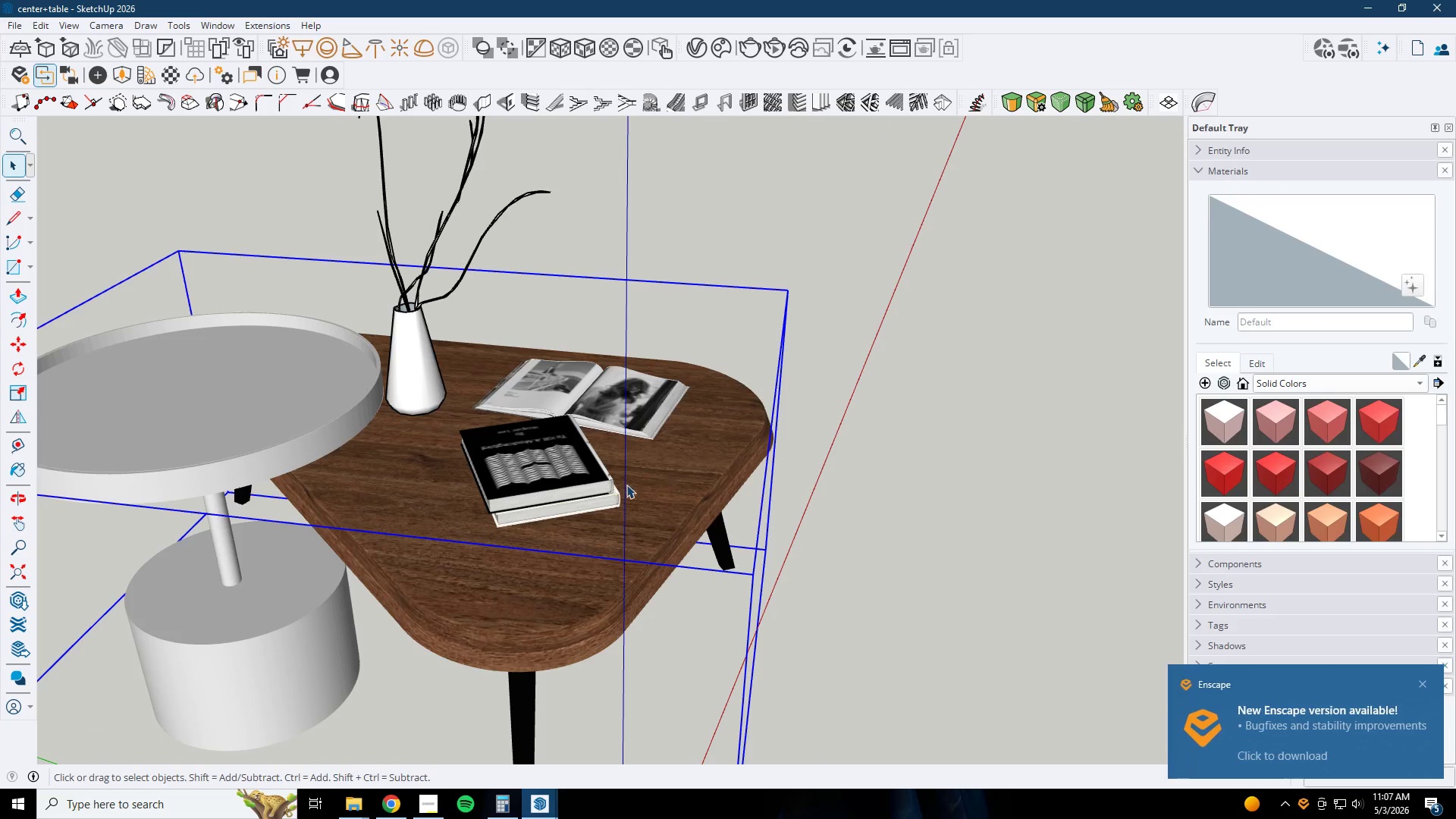 
scroll: coordinate [636, 426], scroll_direction: down, amount: 5.0
 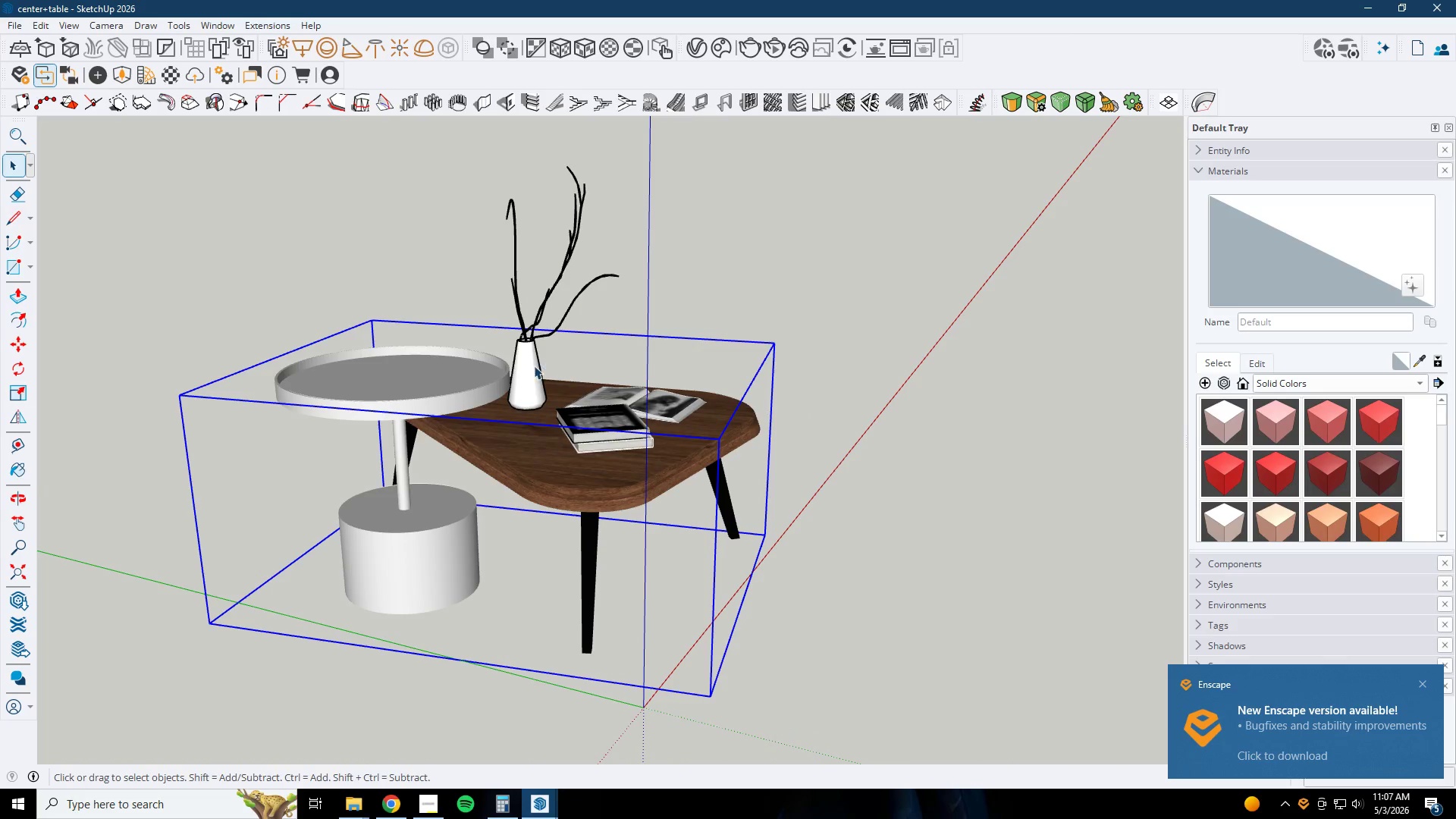 
hold_key(key=ControlLeft, duration=1.52)
left_click([605, 435])
 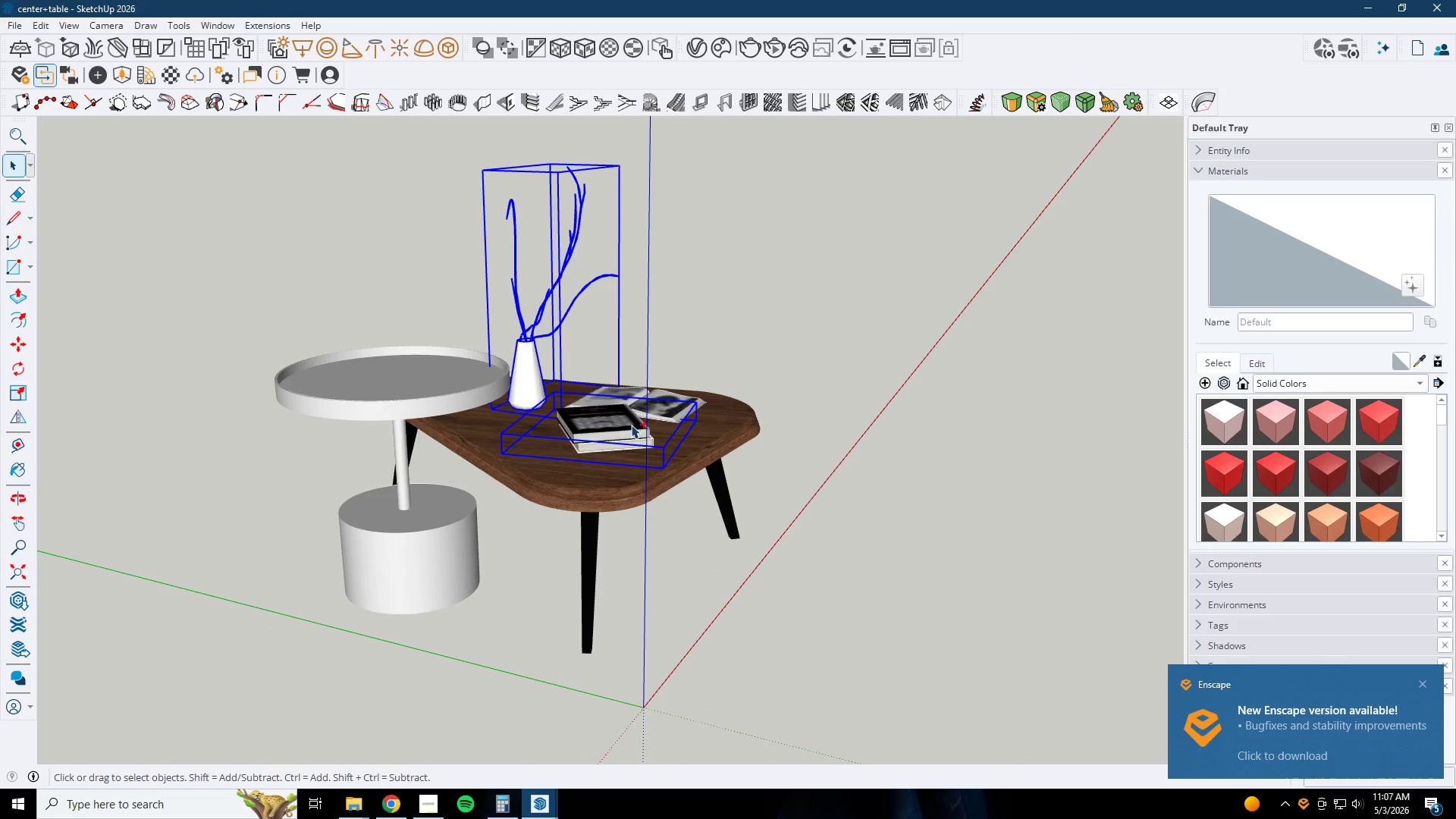 
left_click([675, 408])
 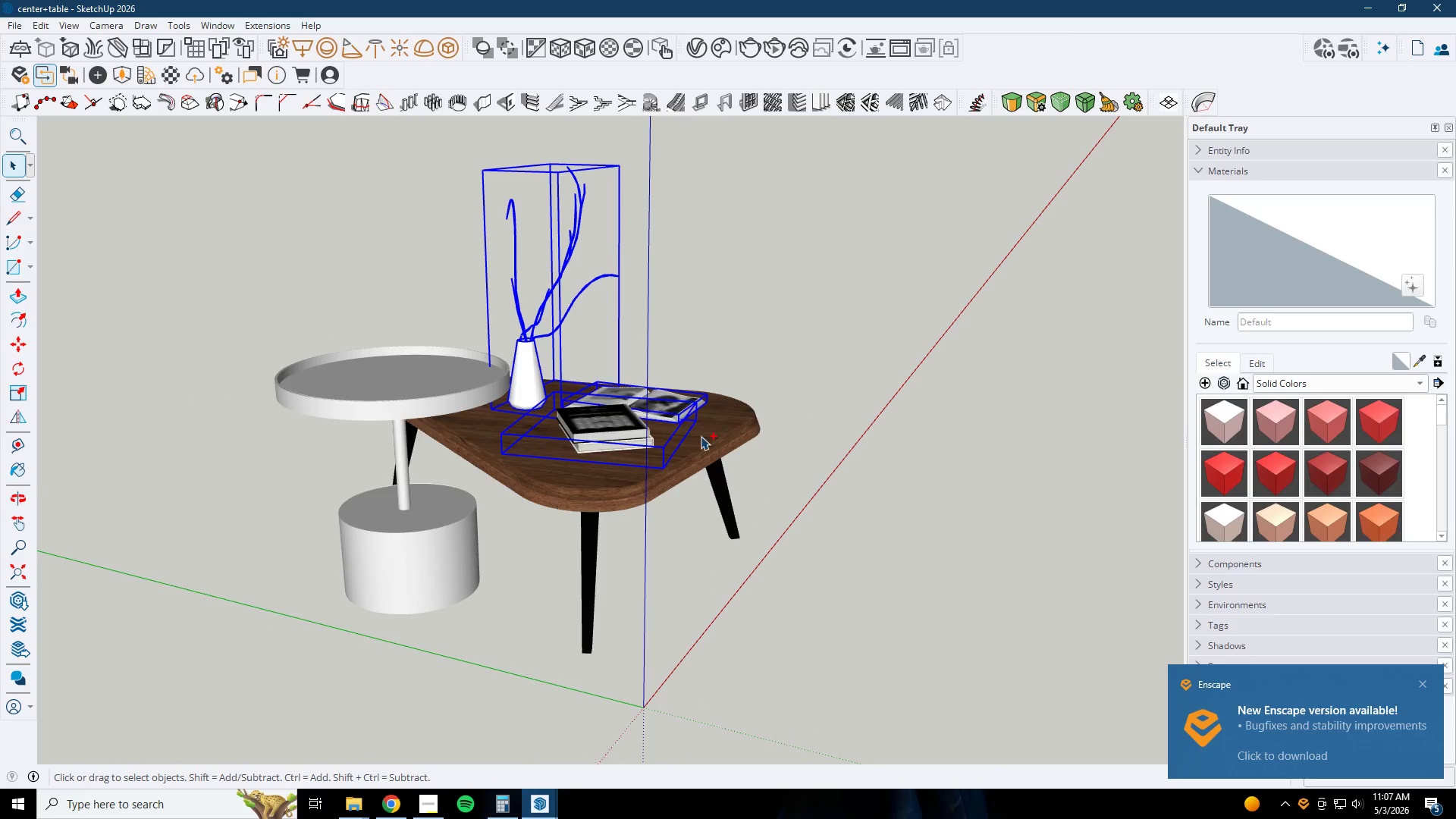 
double_click([707, 443])
 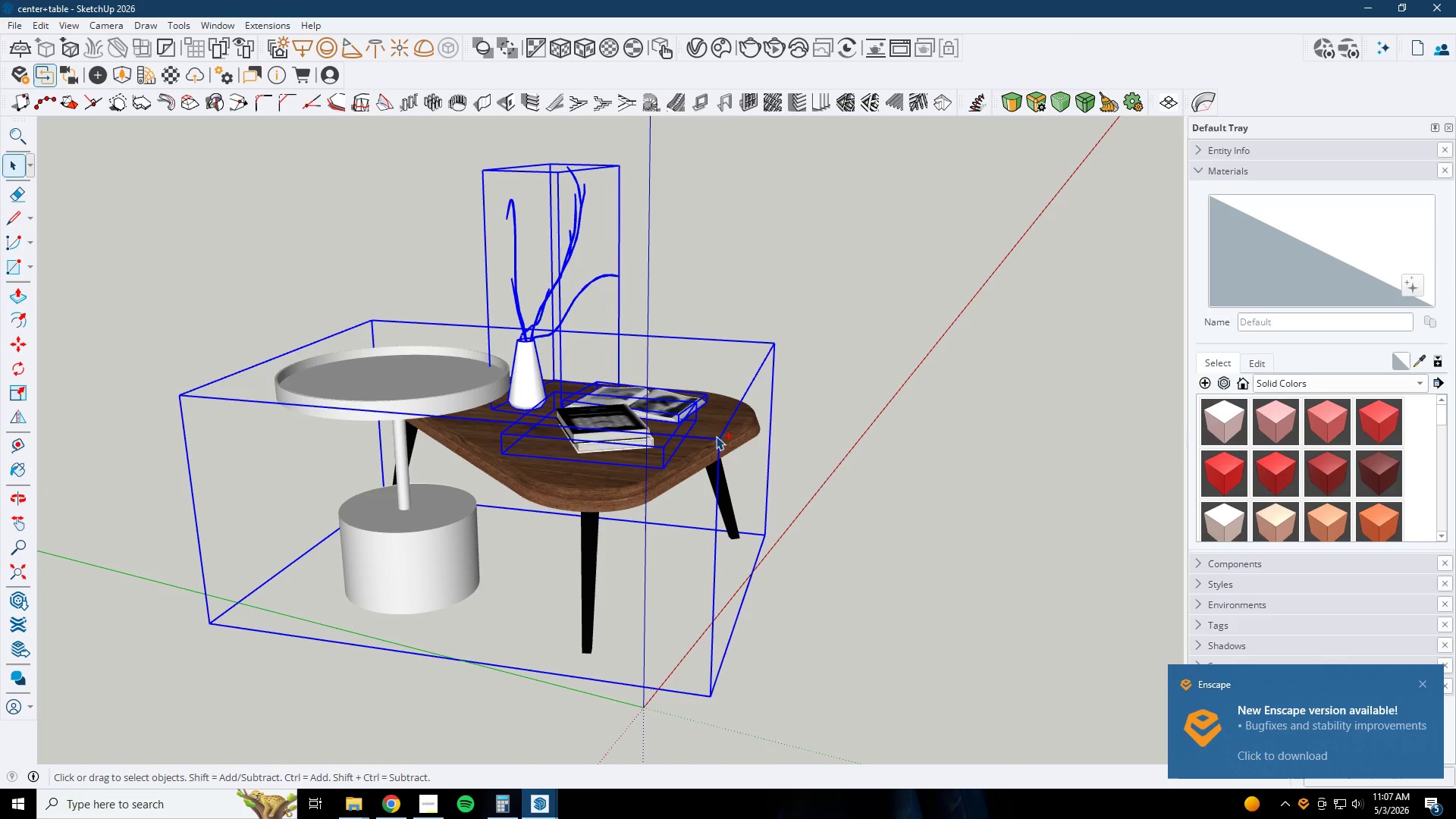 
key(Control+ControlLeft)
 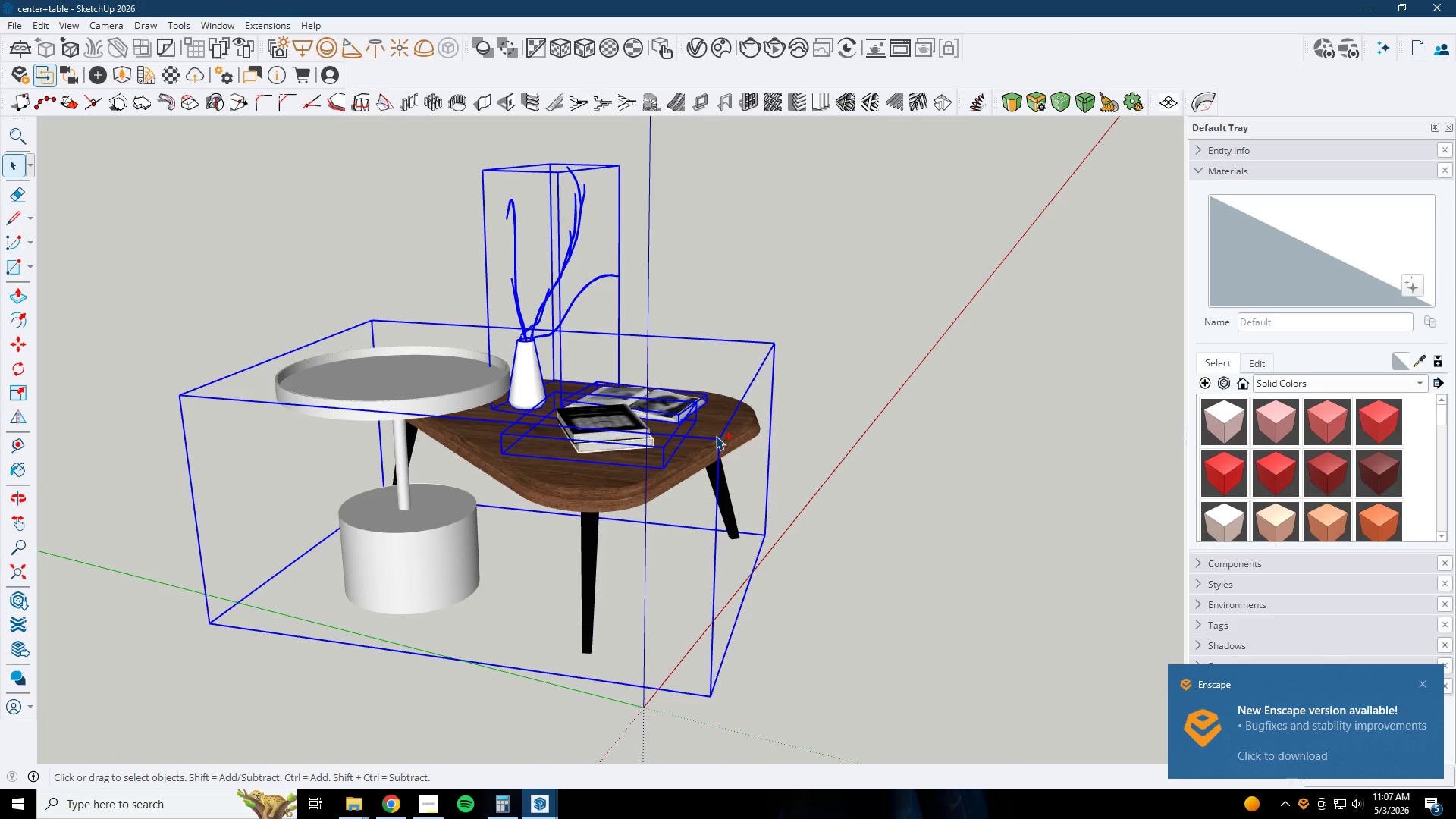 
key(Control+ControlLeft)
 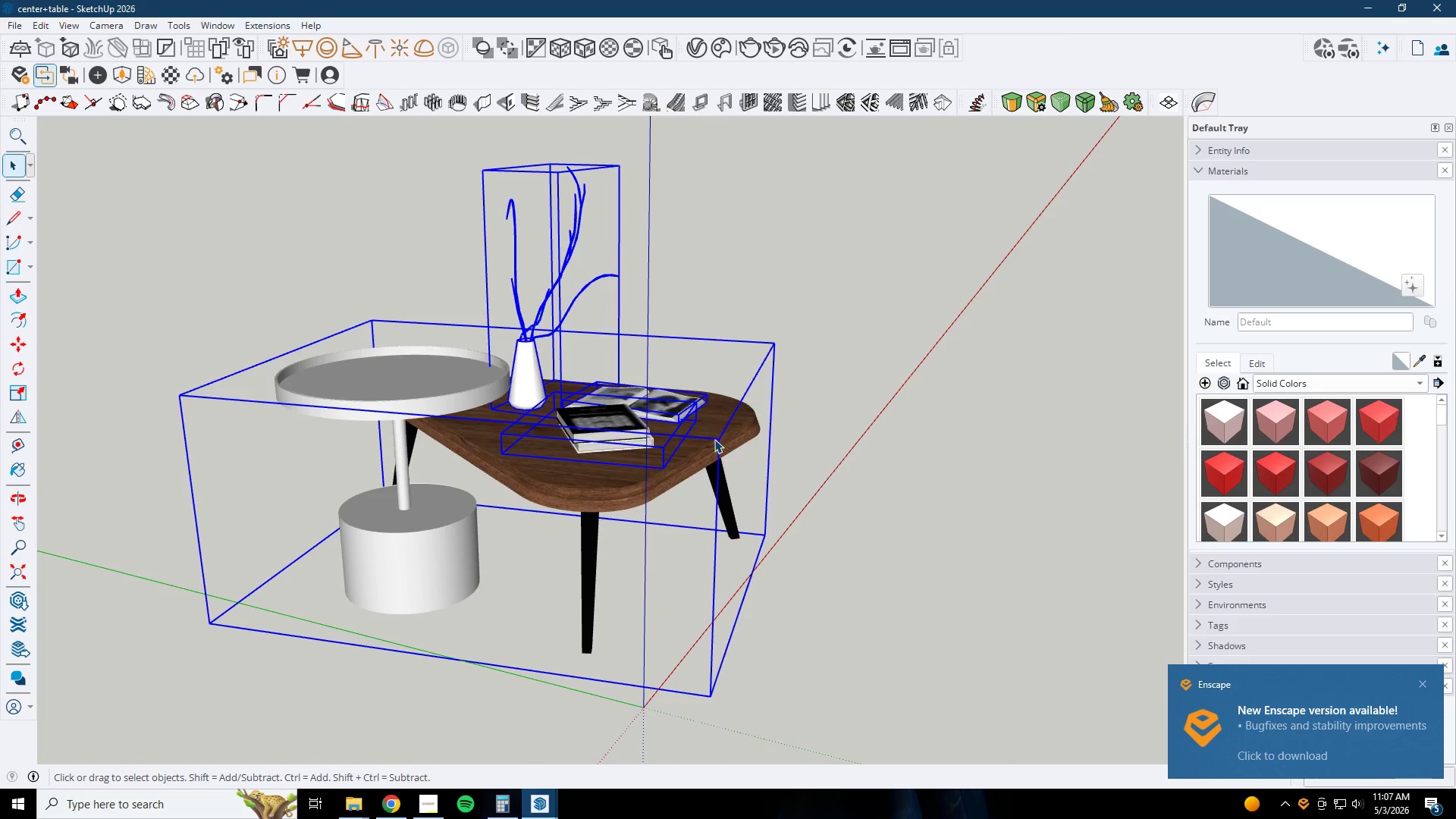 
key(Control+C)
 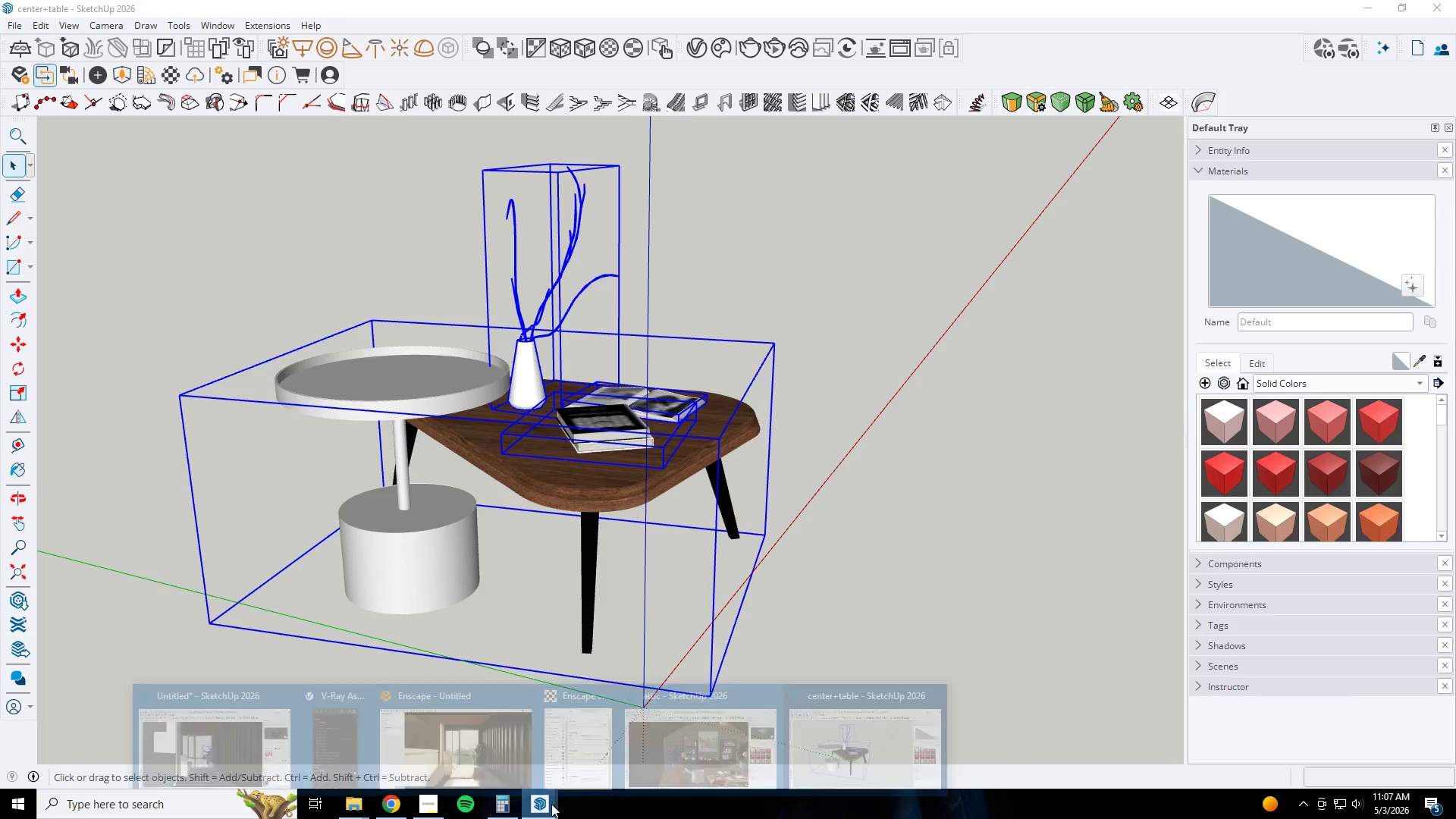 
double_click([422, 758])
 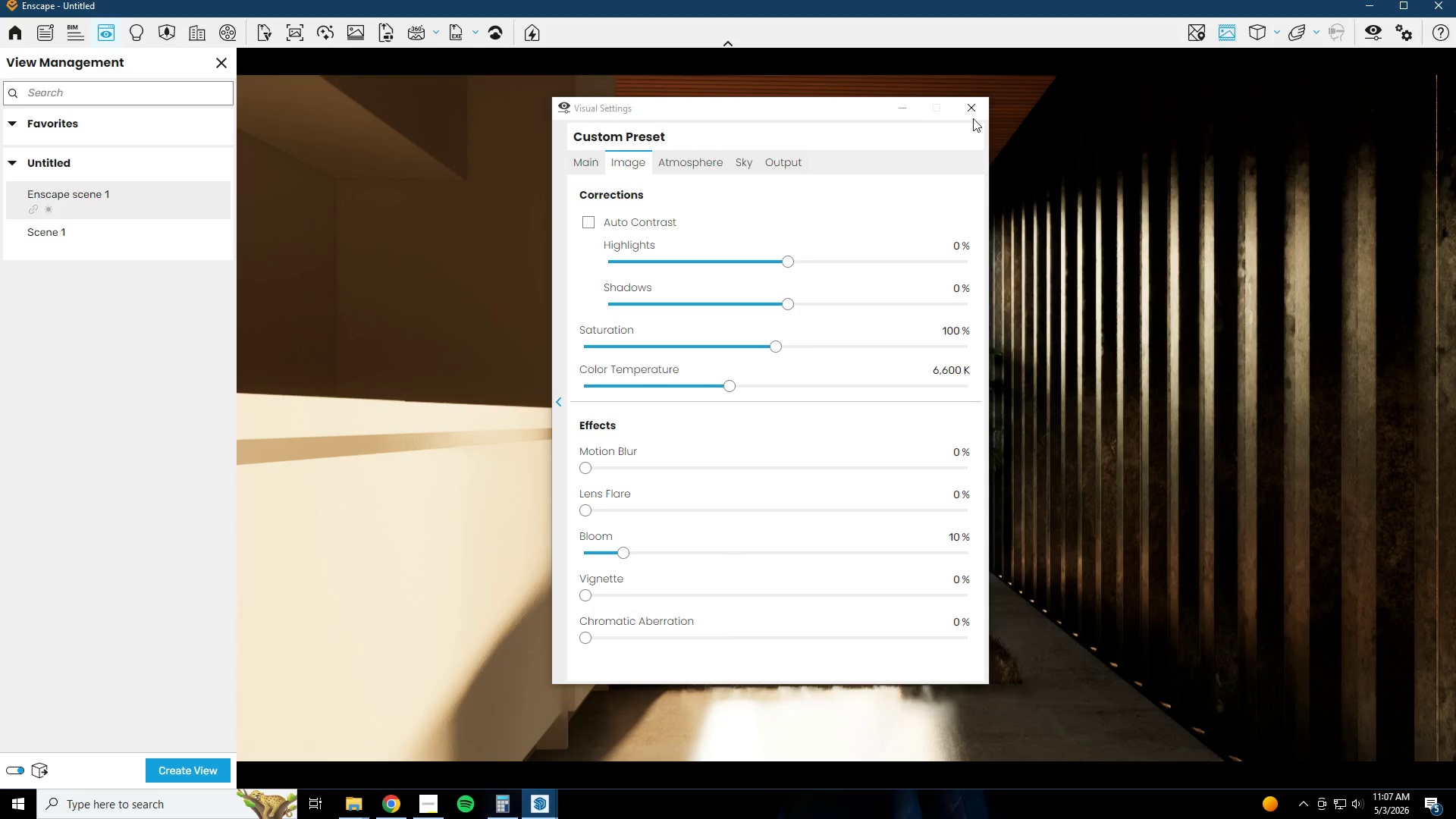 
left_click([899, 111])
 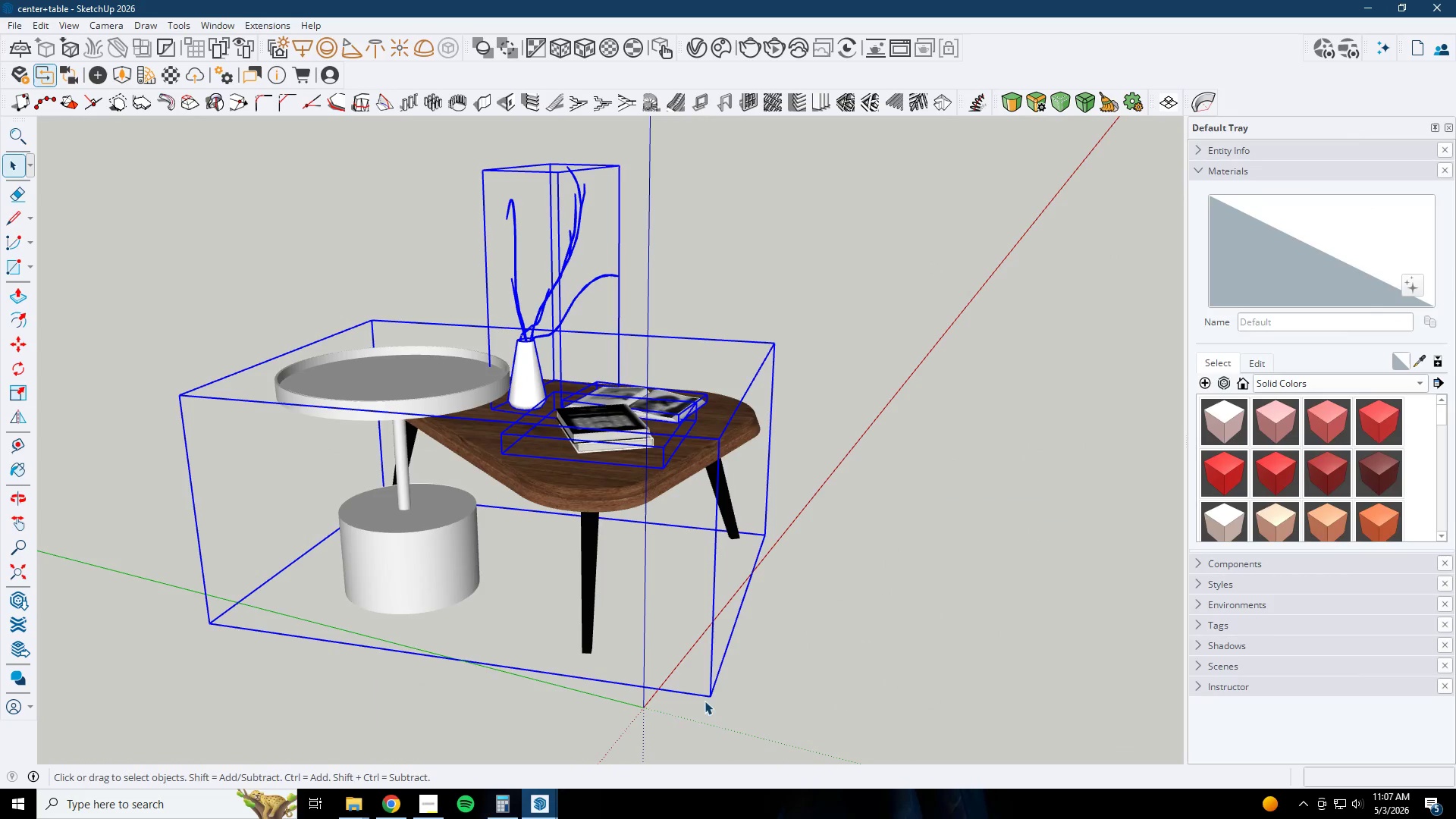 
left_click([541, 808])
 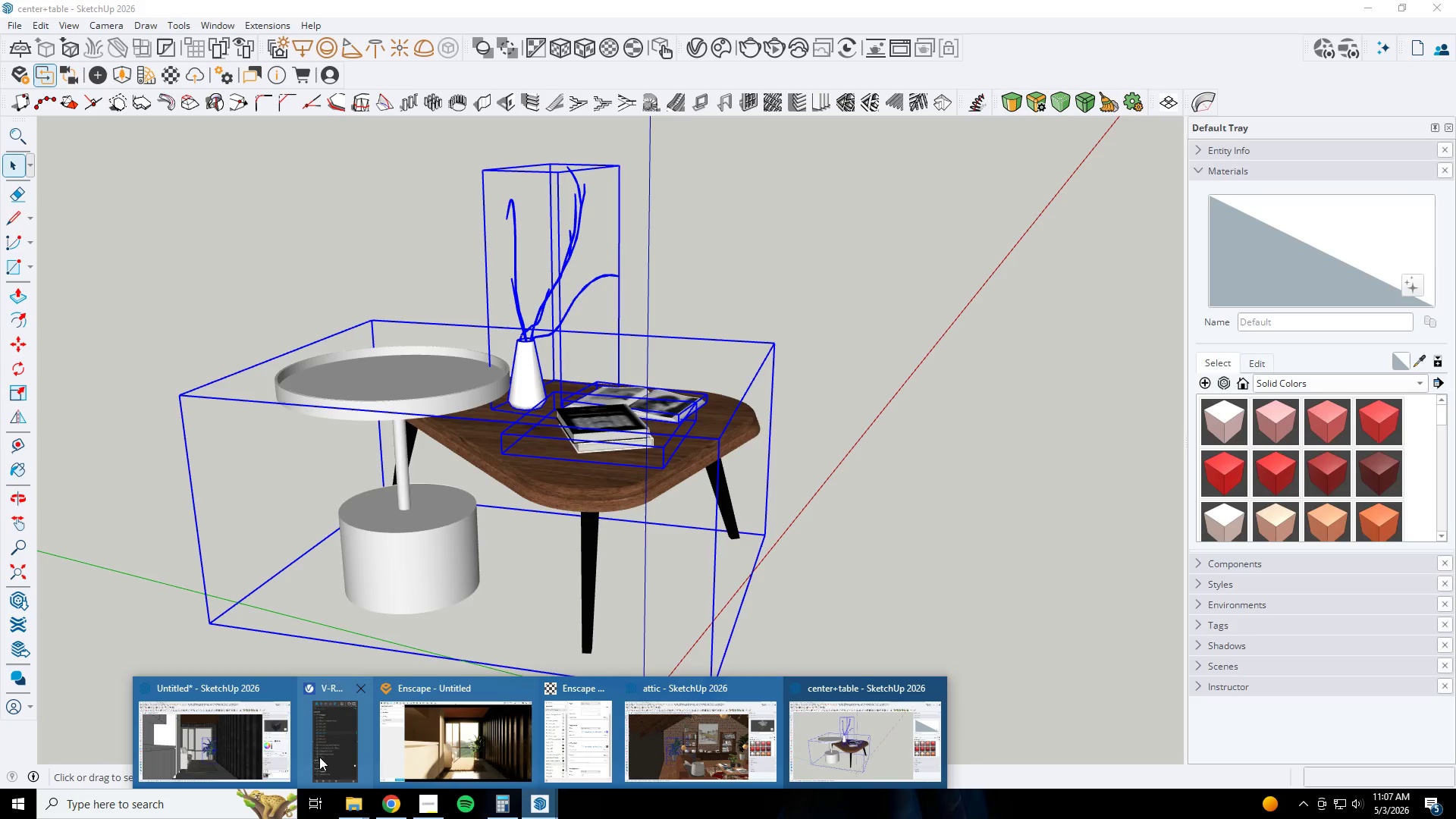 
left_click([237, 757])
 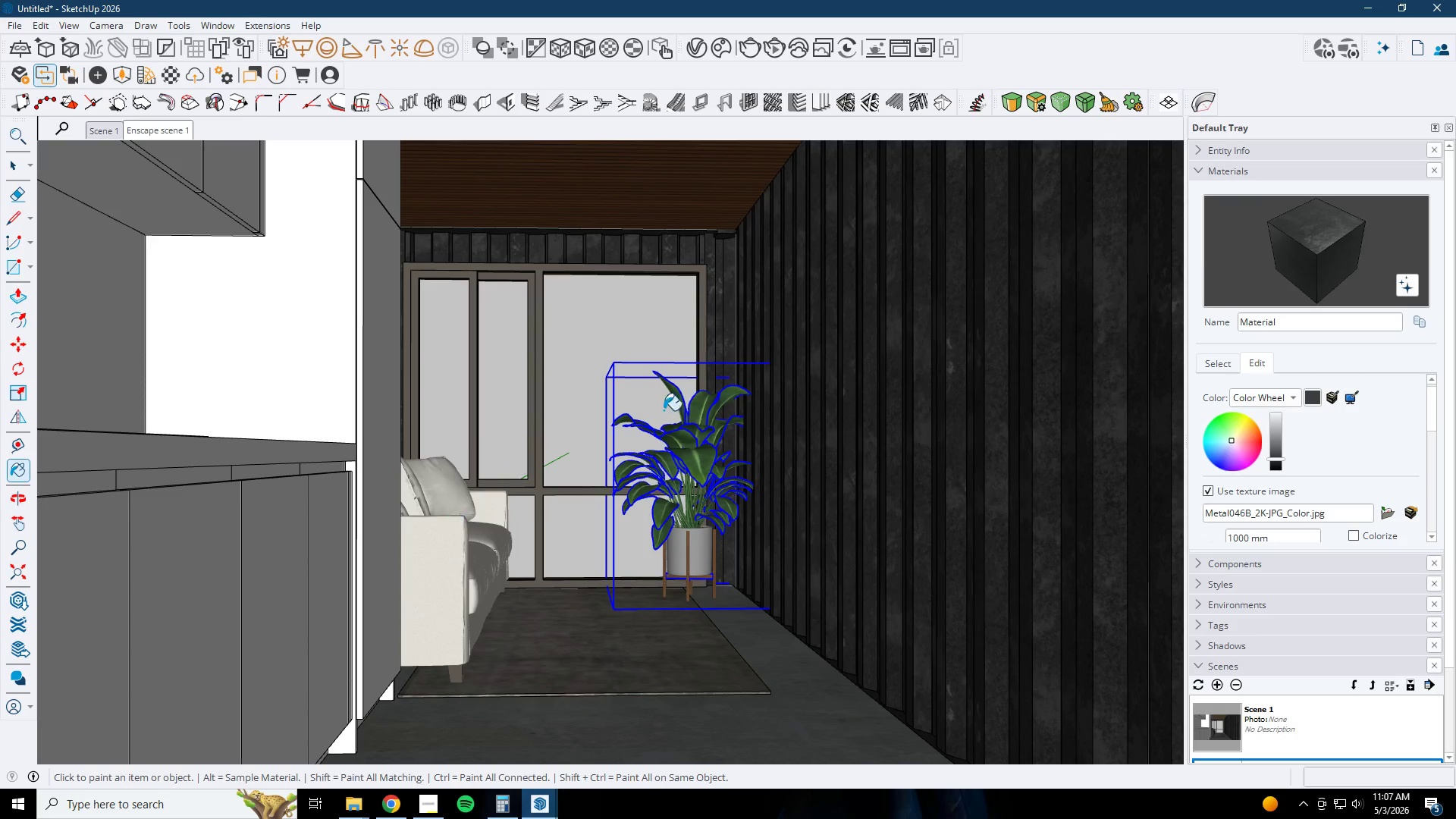 
key(Space)
 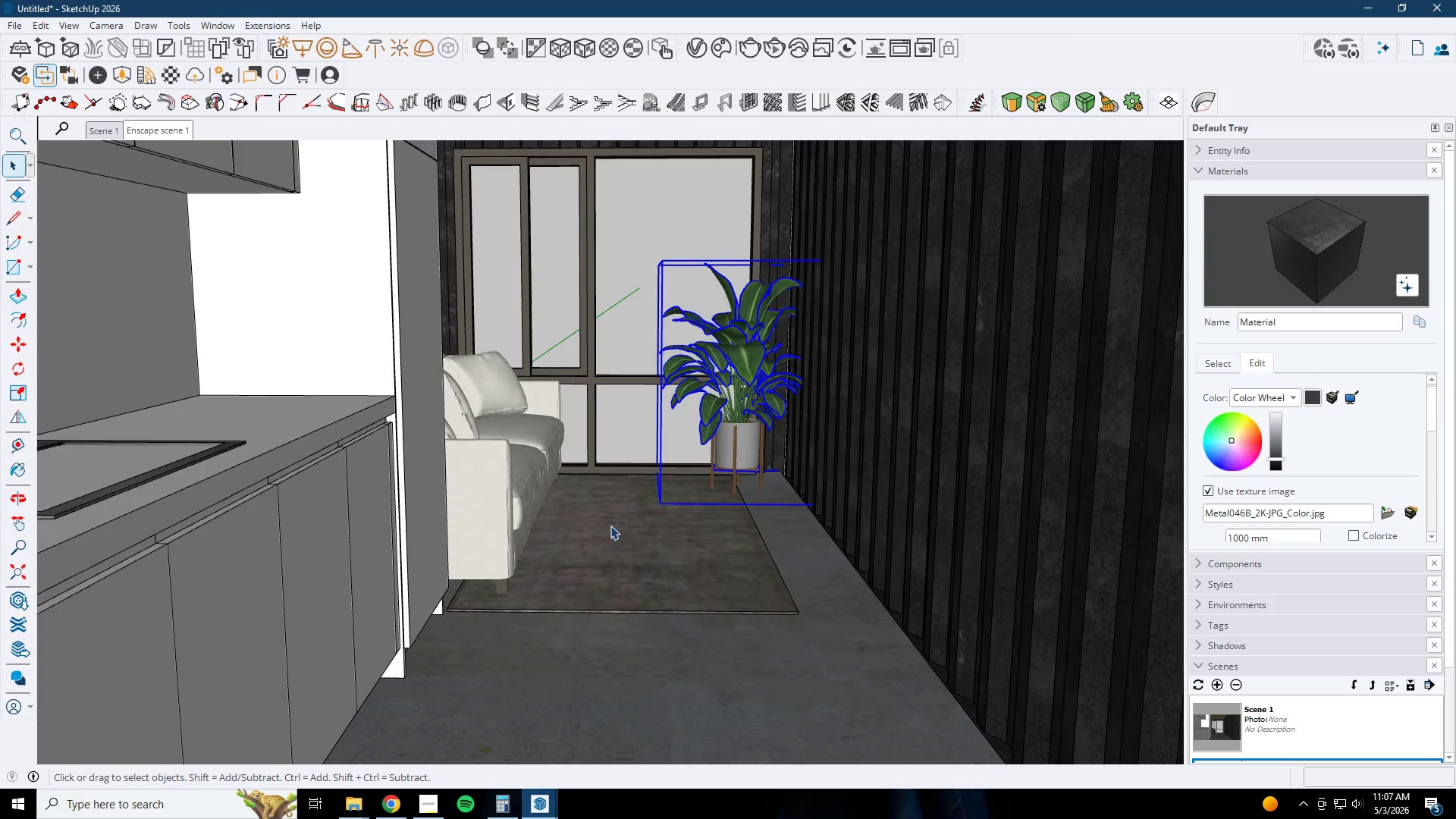 
scroll: coordinate [607, 525], scroll_direction: none, amount: 0.0
 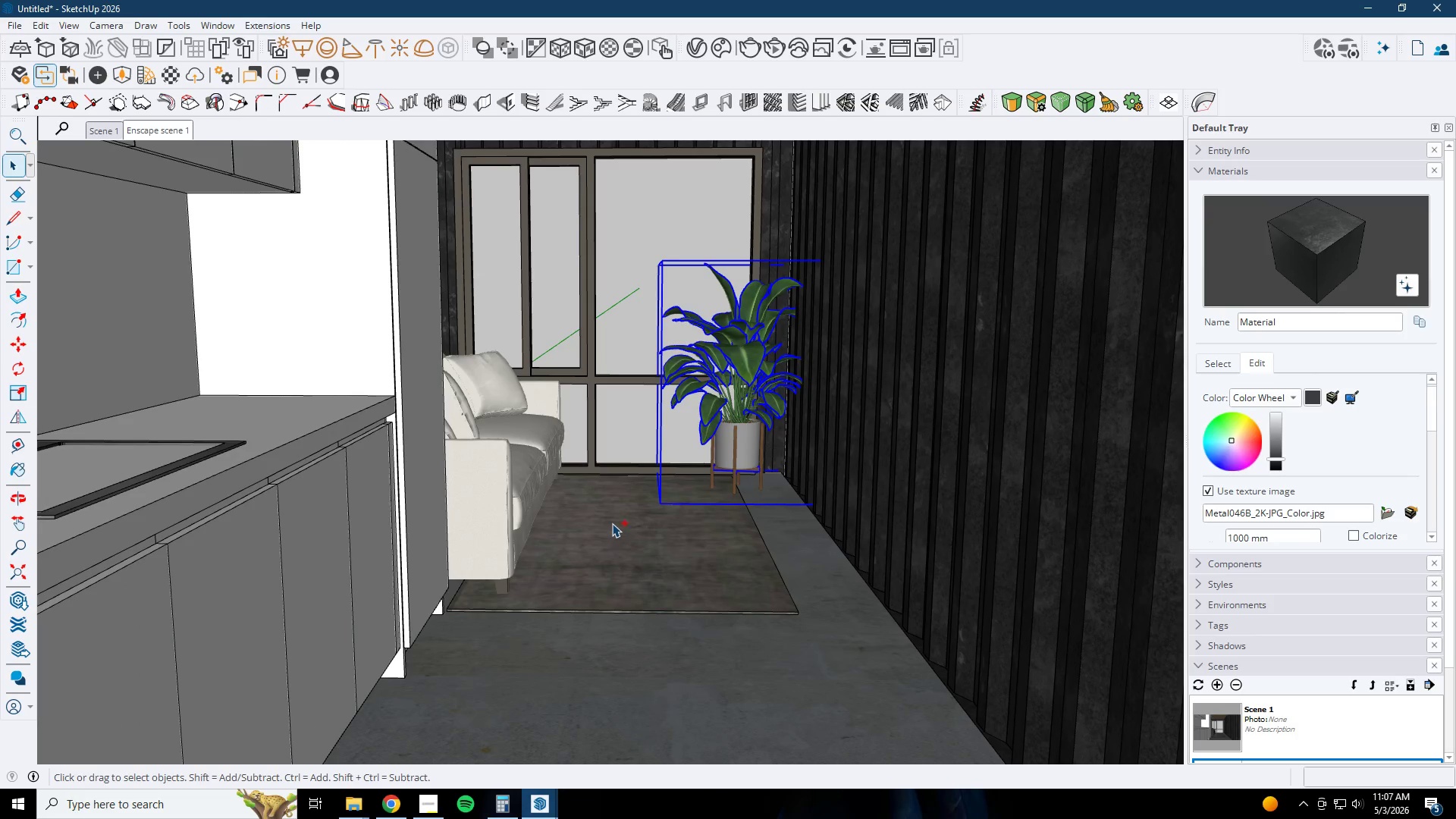 
key(Control+V)
 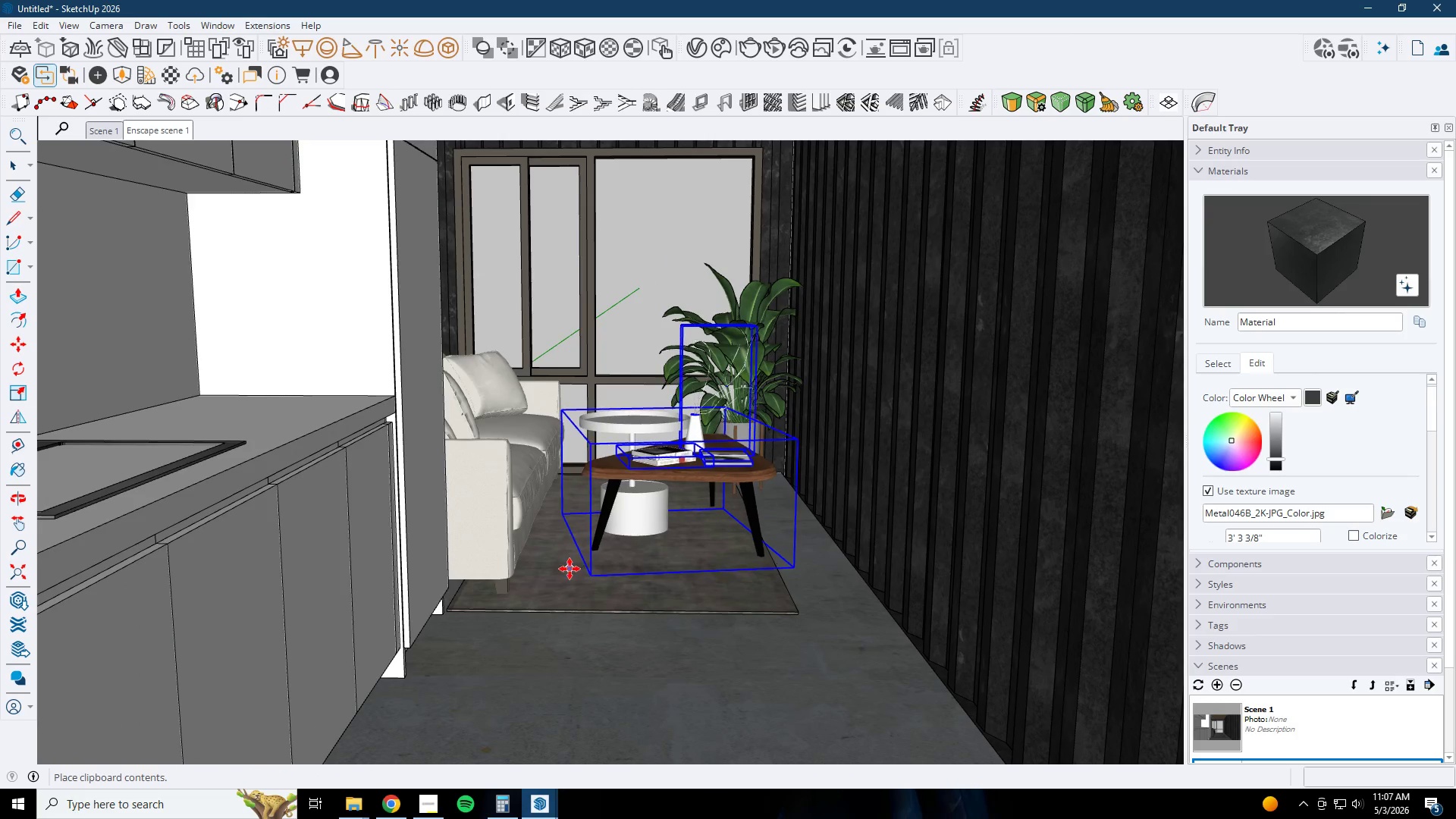 
left_click([577, 562])
 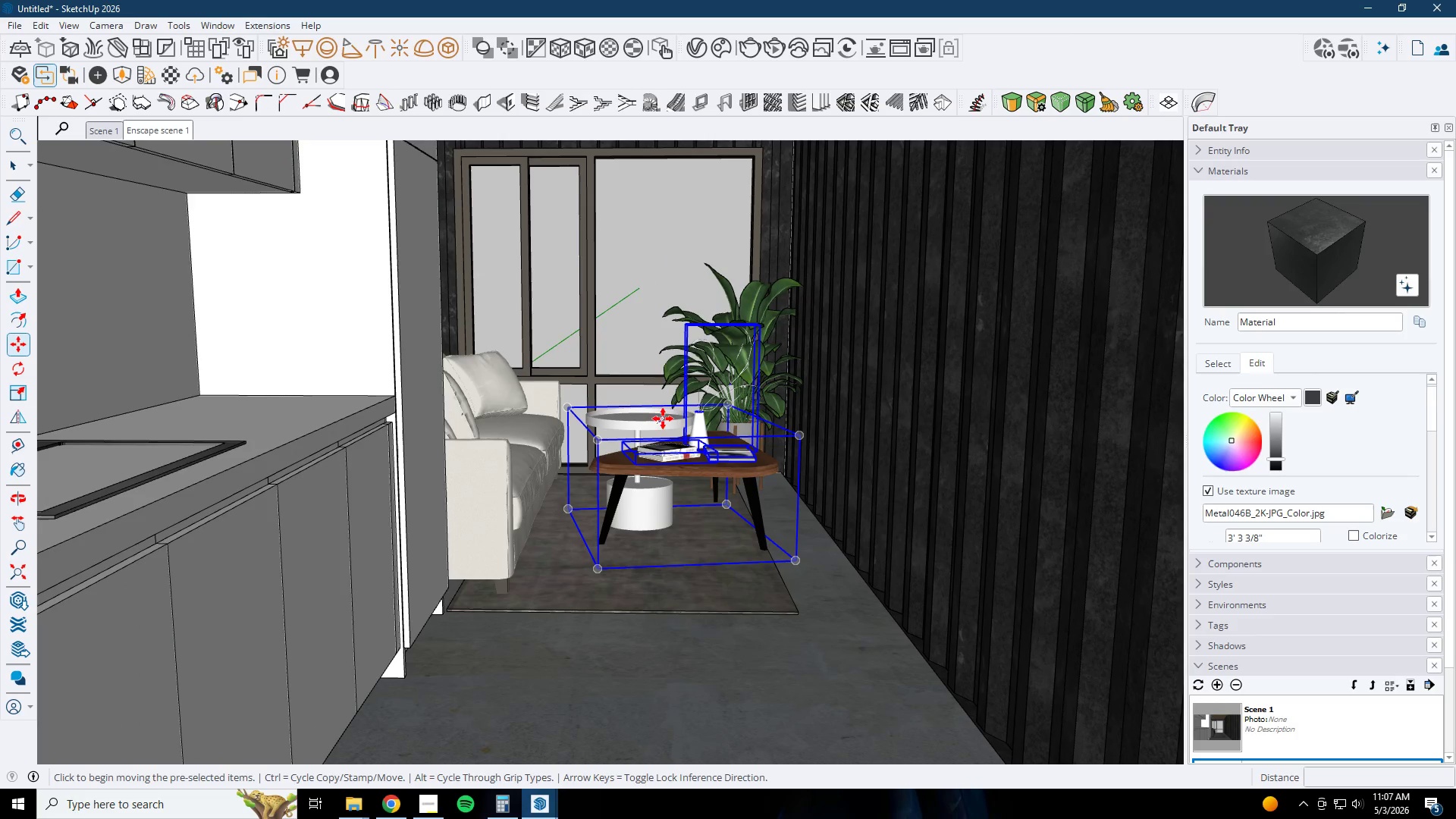 
scroll: coordinate [661, 439], scroll_direction: up, amount: 5.0
 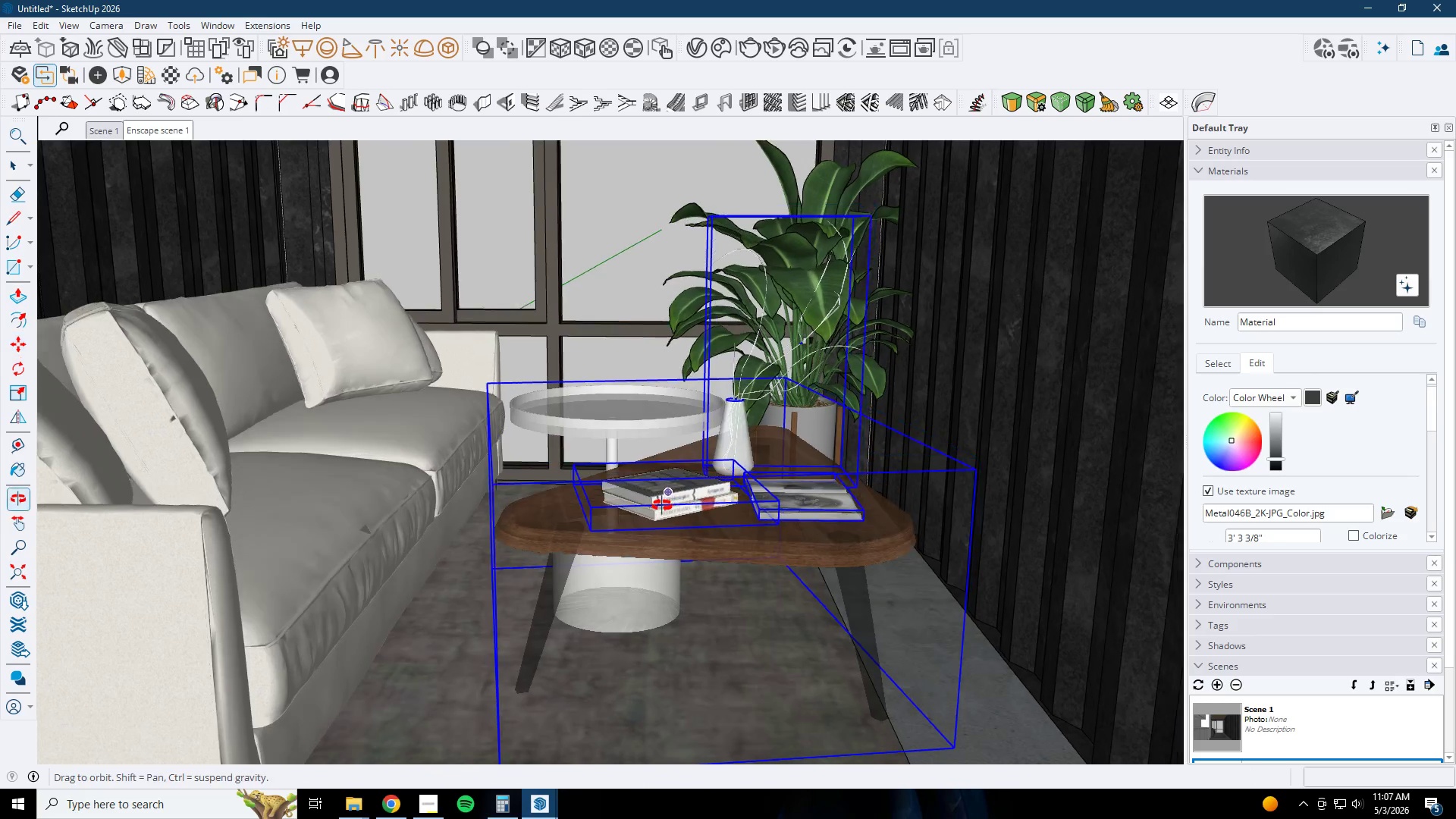 
key(Space)
 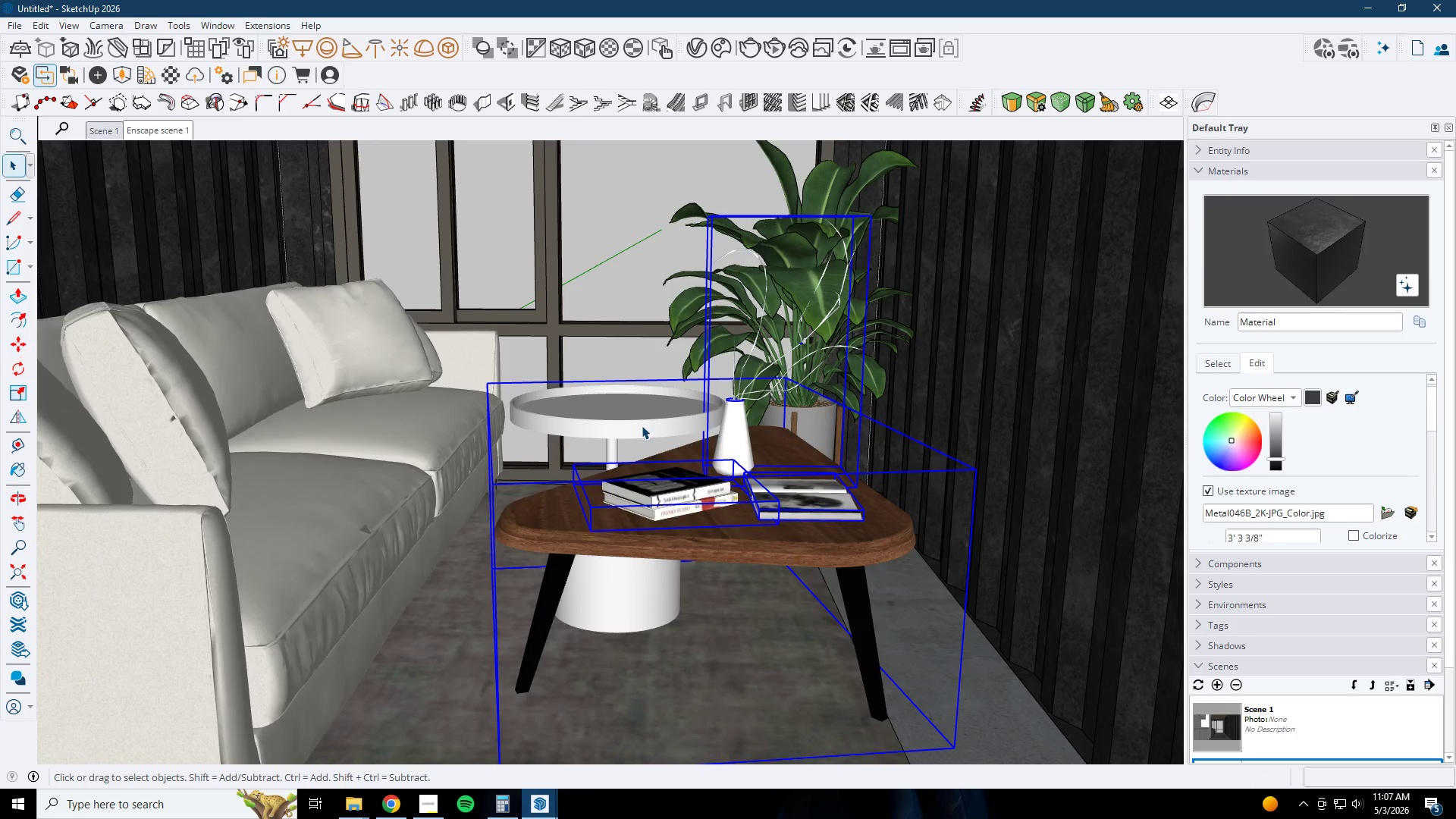 
double_click([642, 425])
 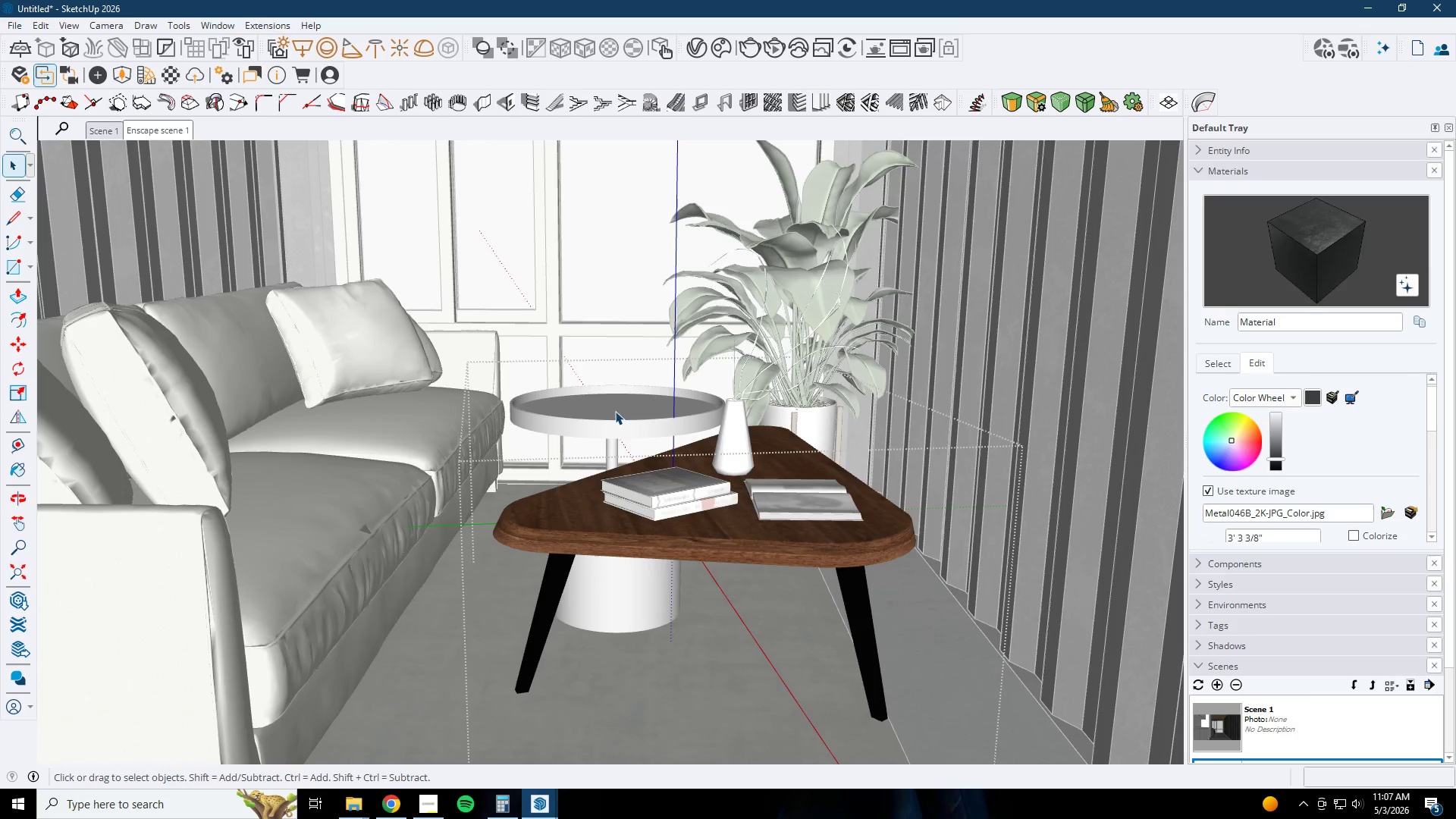 
triple_click([601, 410])
 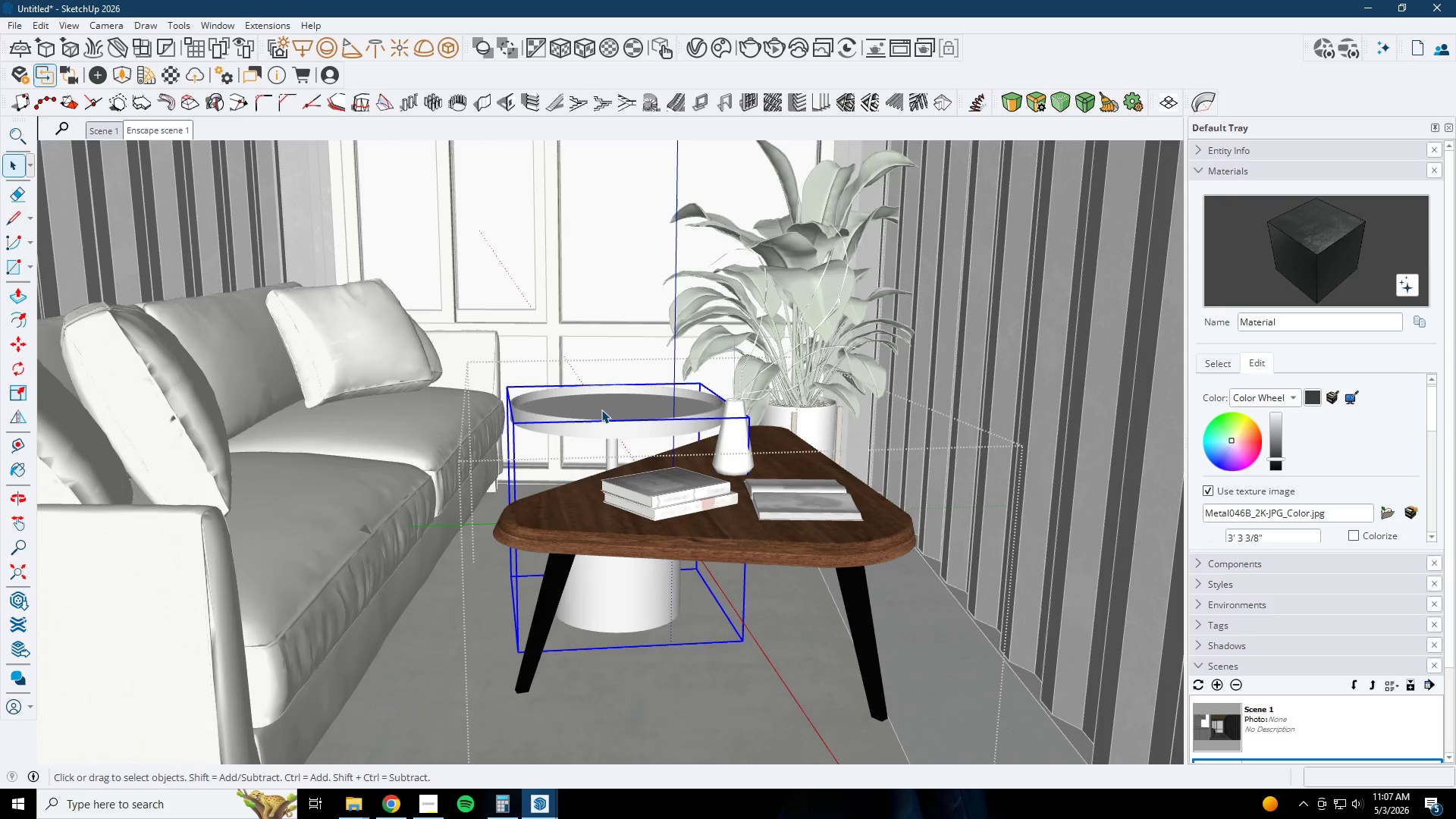 
key(Delete)
 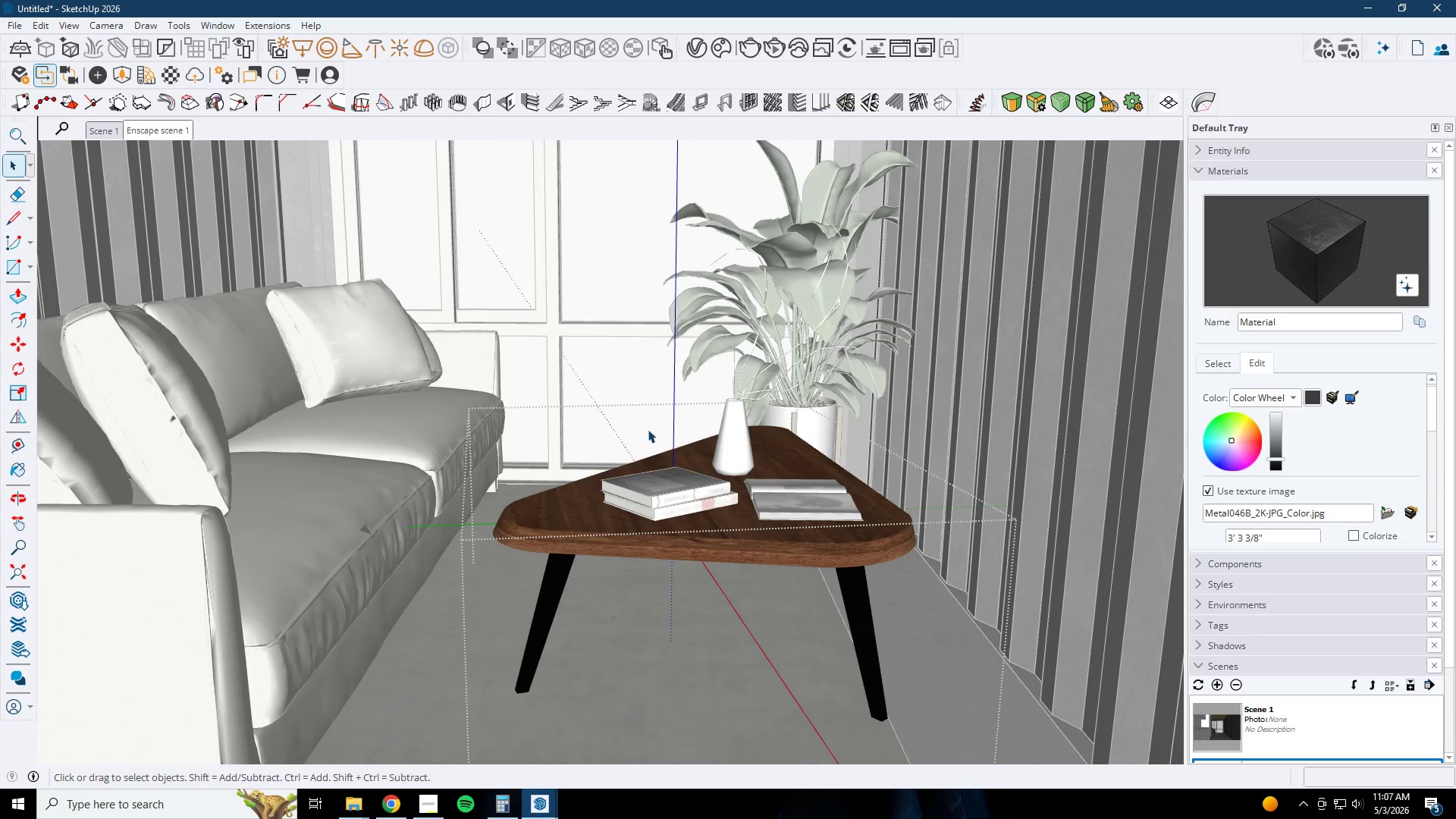 
key(Space)
 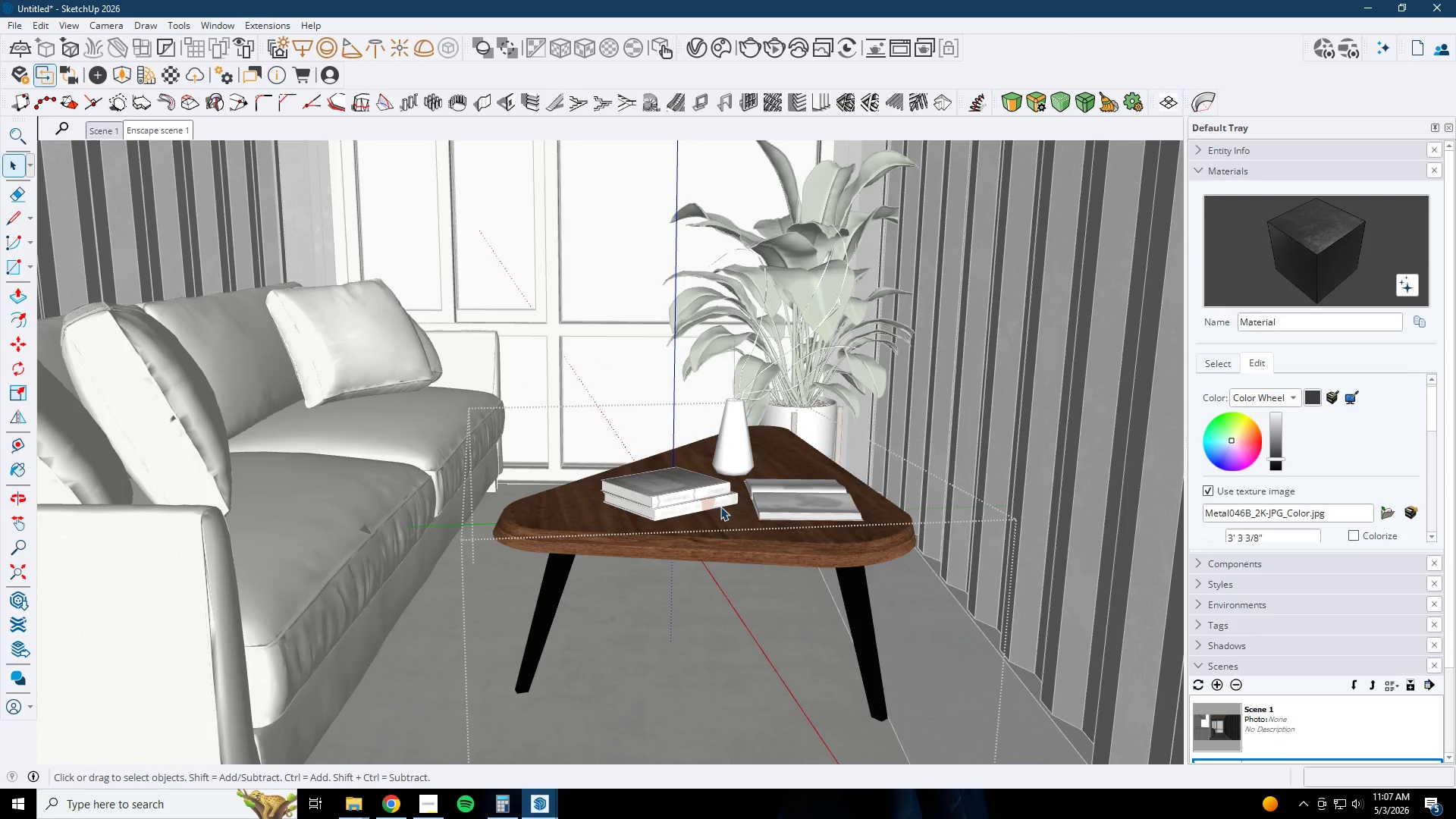 
key(Escape)
 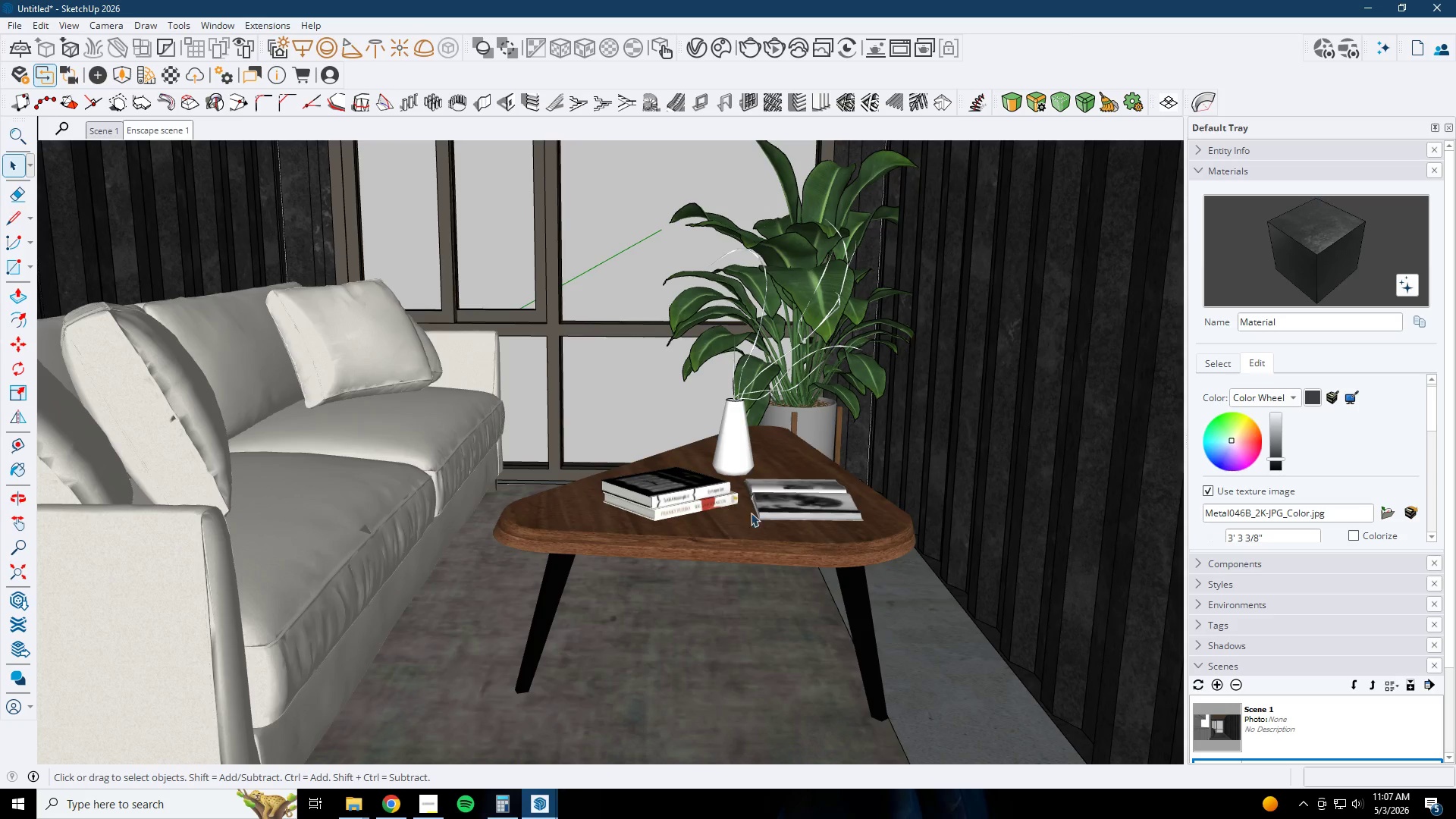 
left_click([755, 514])
 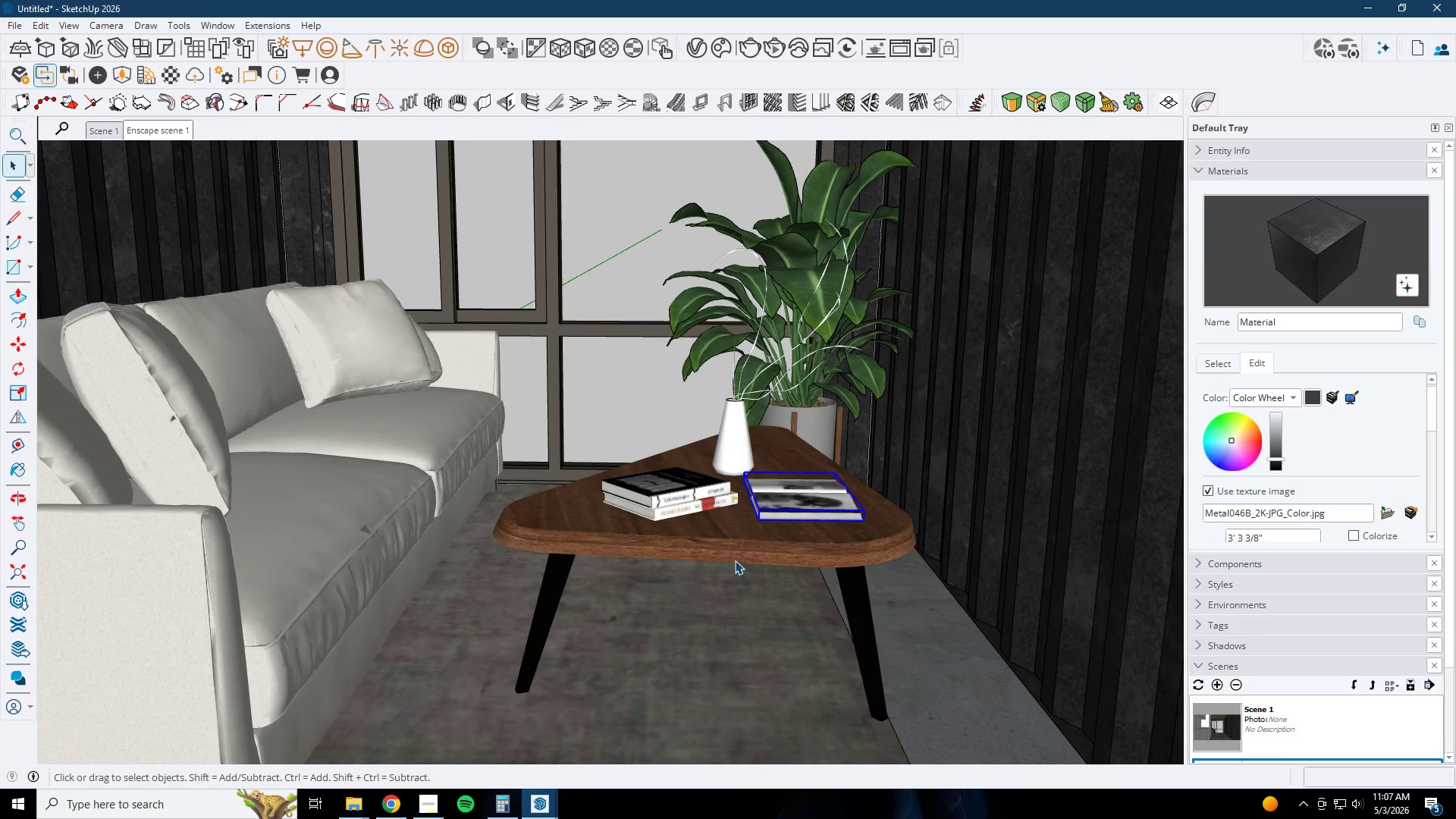 
left_click([742, 541])
 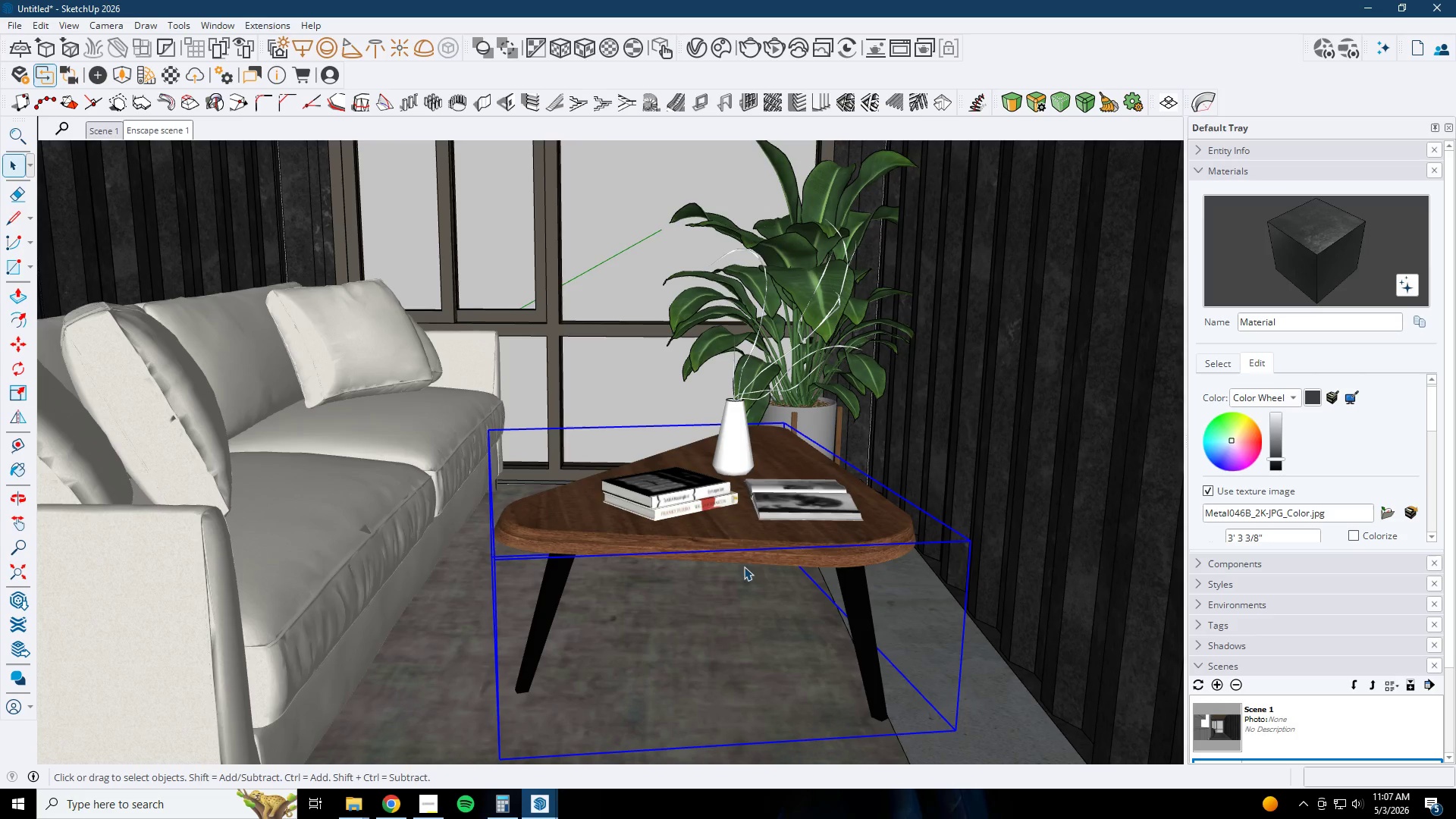 
hold_key(key=ControlLeft, duration=0.83)
double_click([799, 506])
 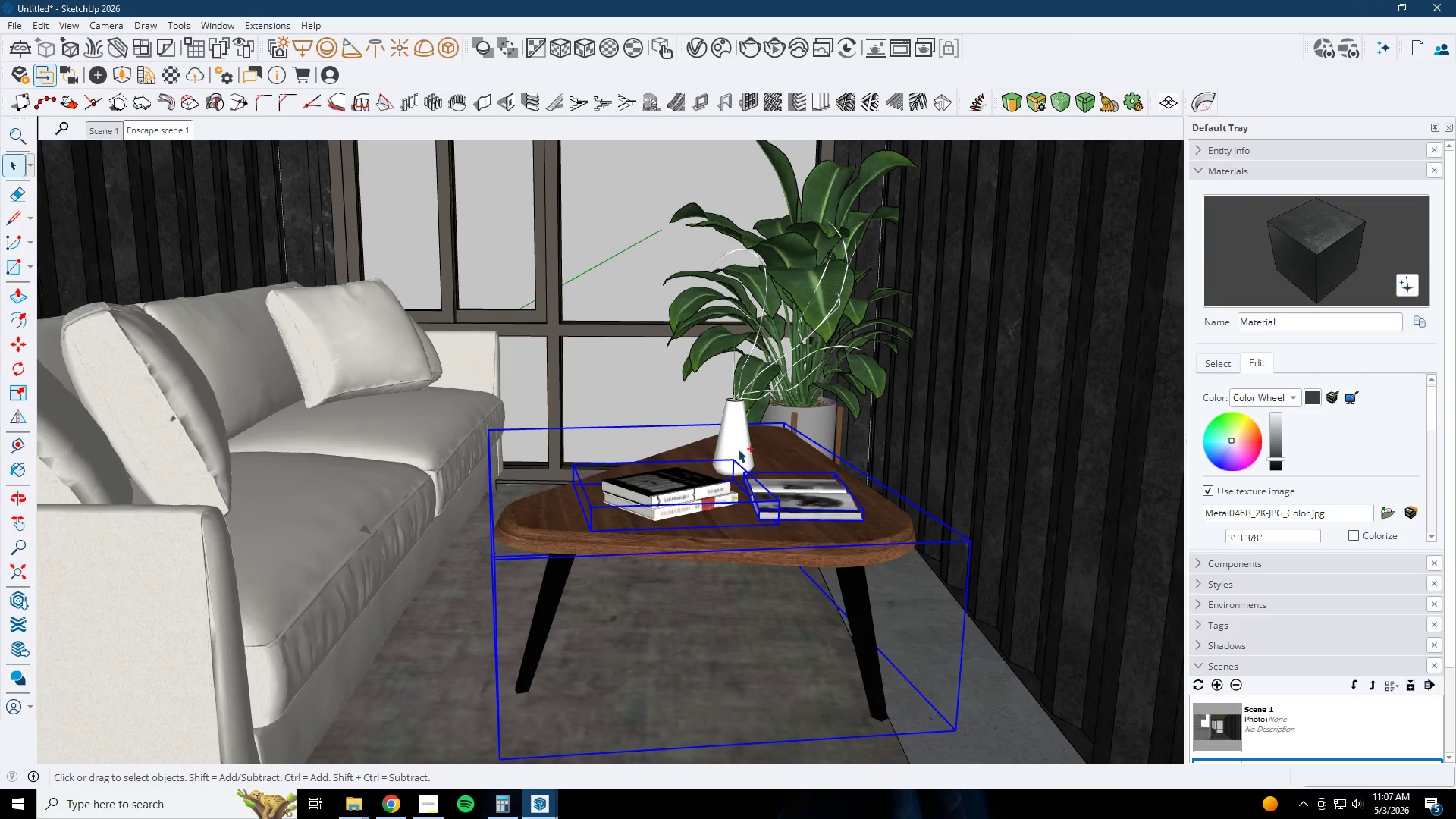 
triple_click([738, 449])
 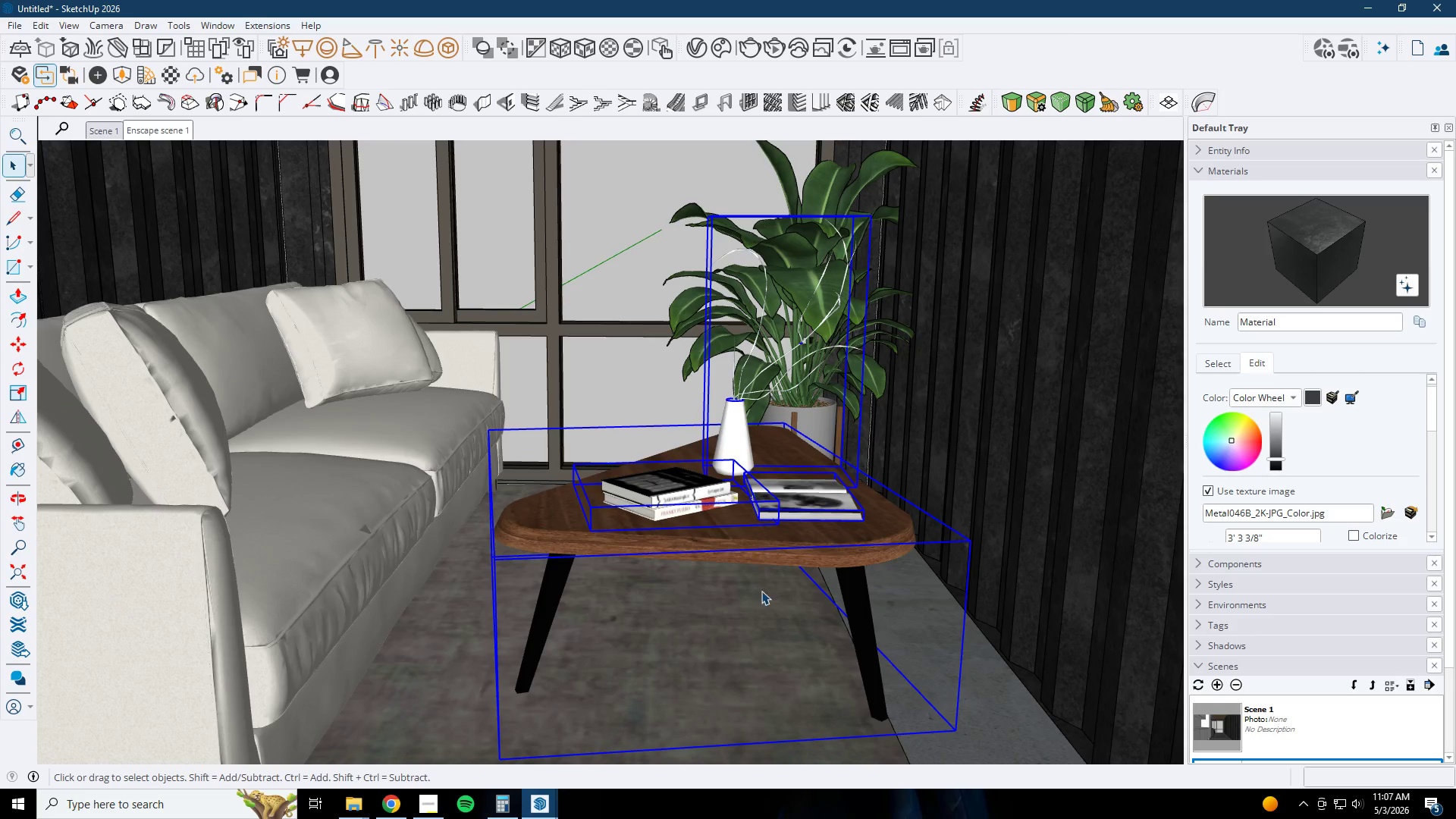 
key(M)
 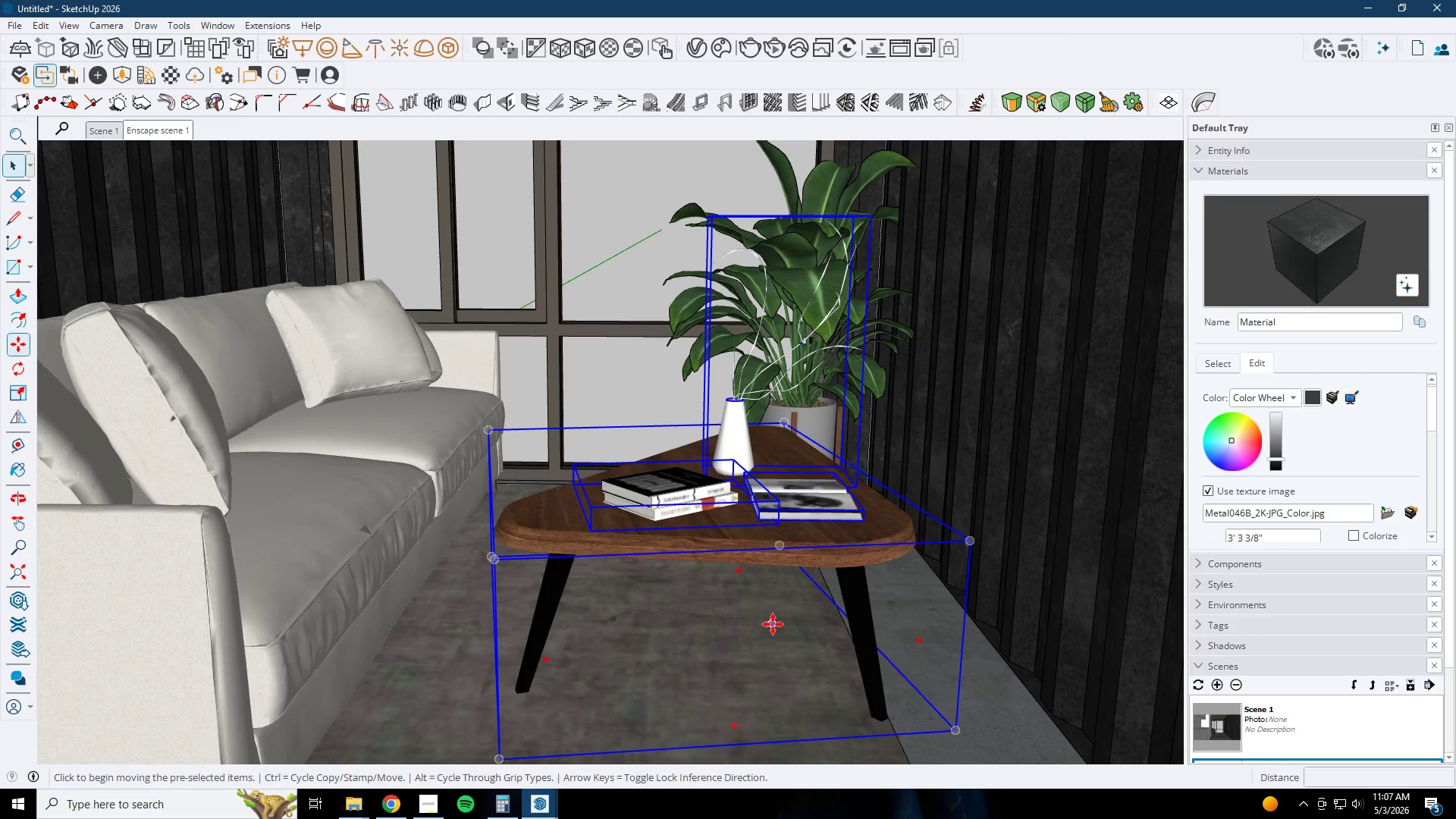 
left_click([773, 624])
 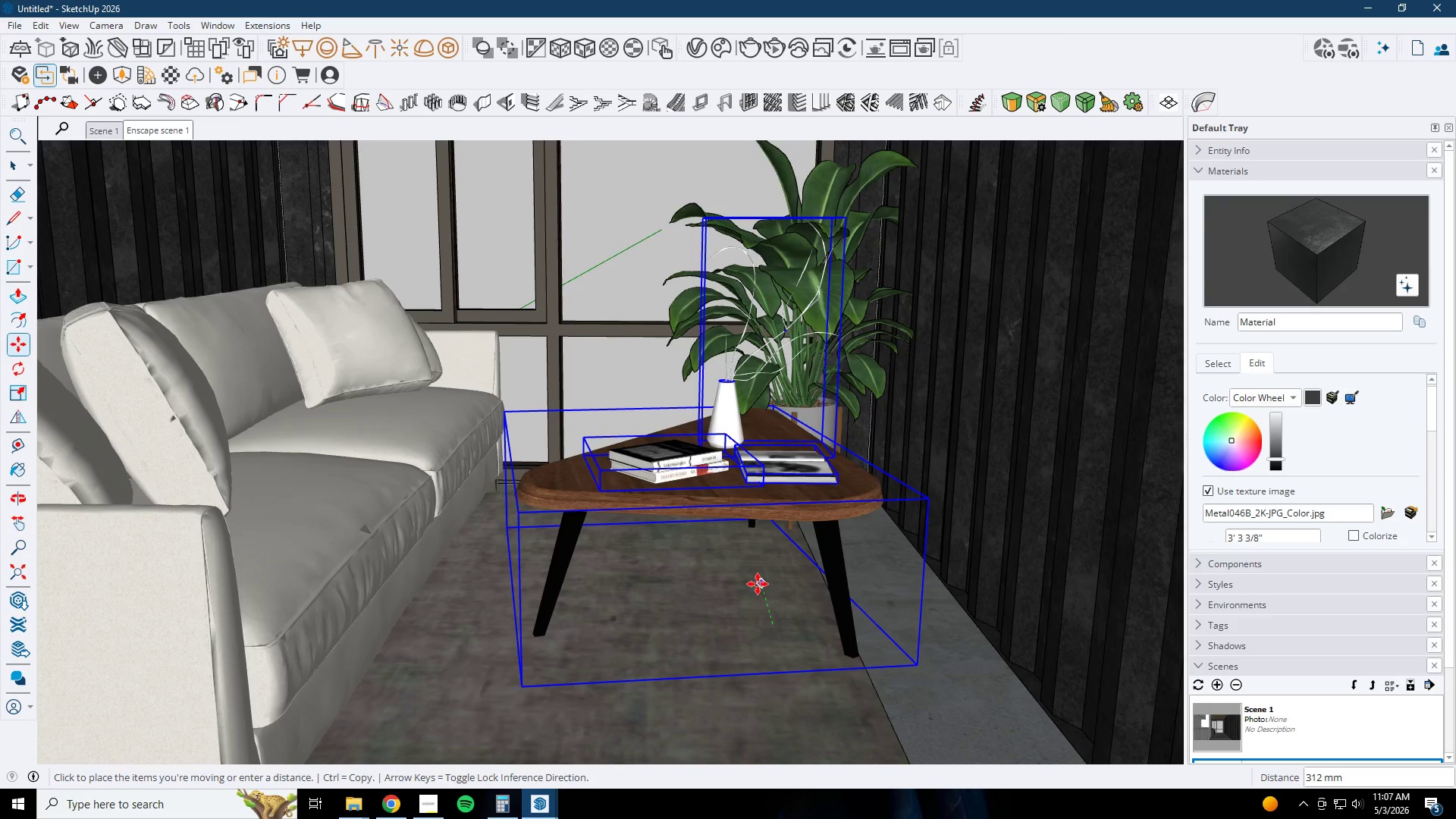 
left_click([758, 584])
 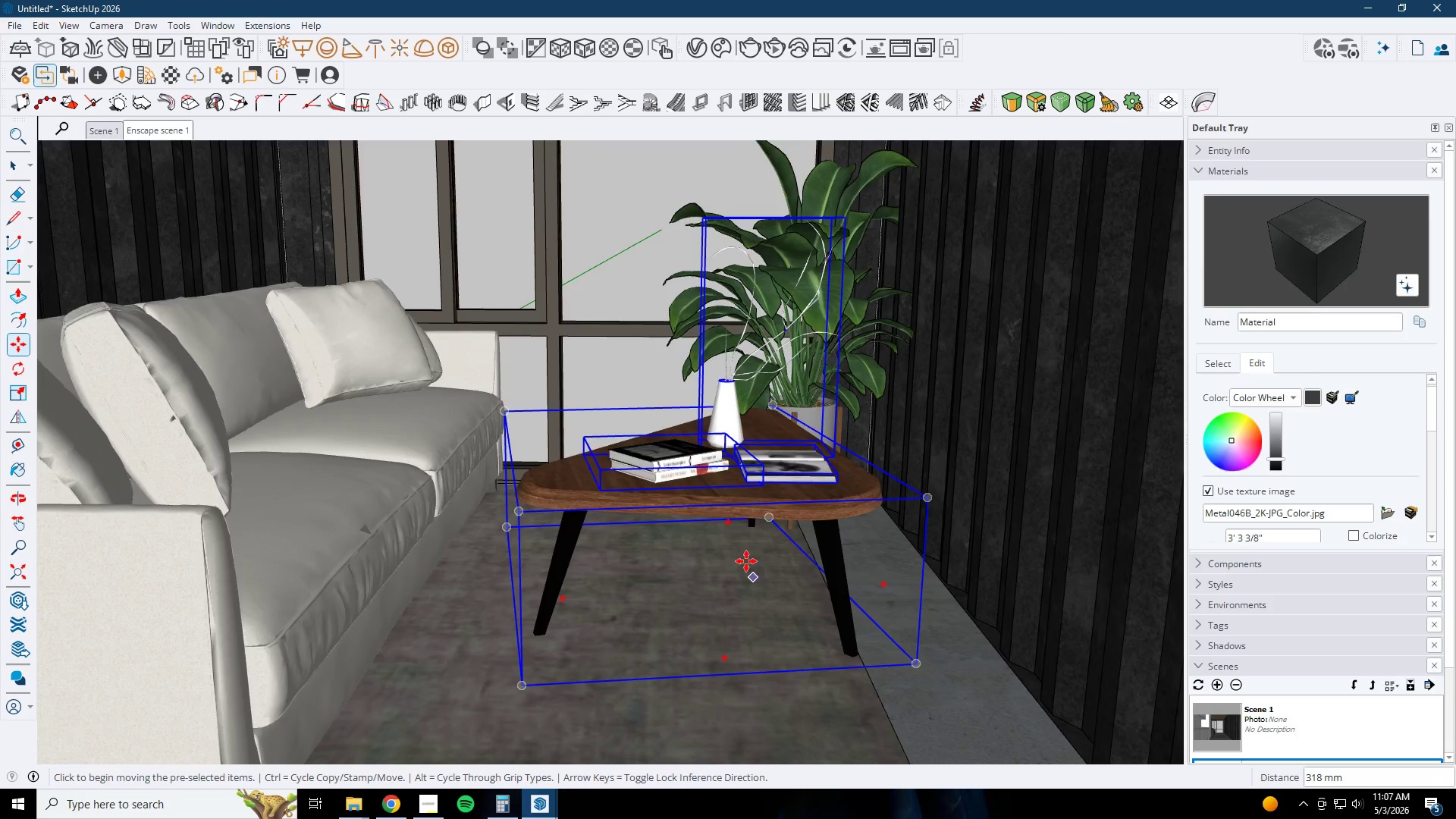 
scroll: coordinate [730, 528], scroll_direction: down, amount: 1.0
 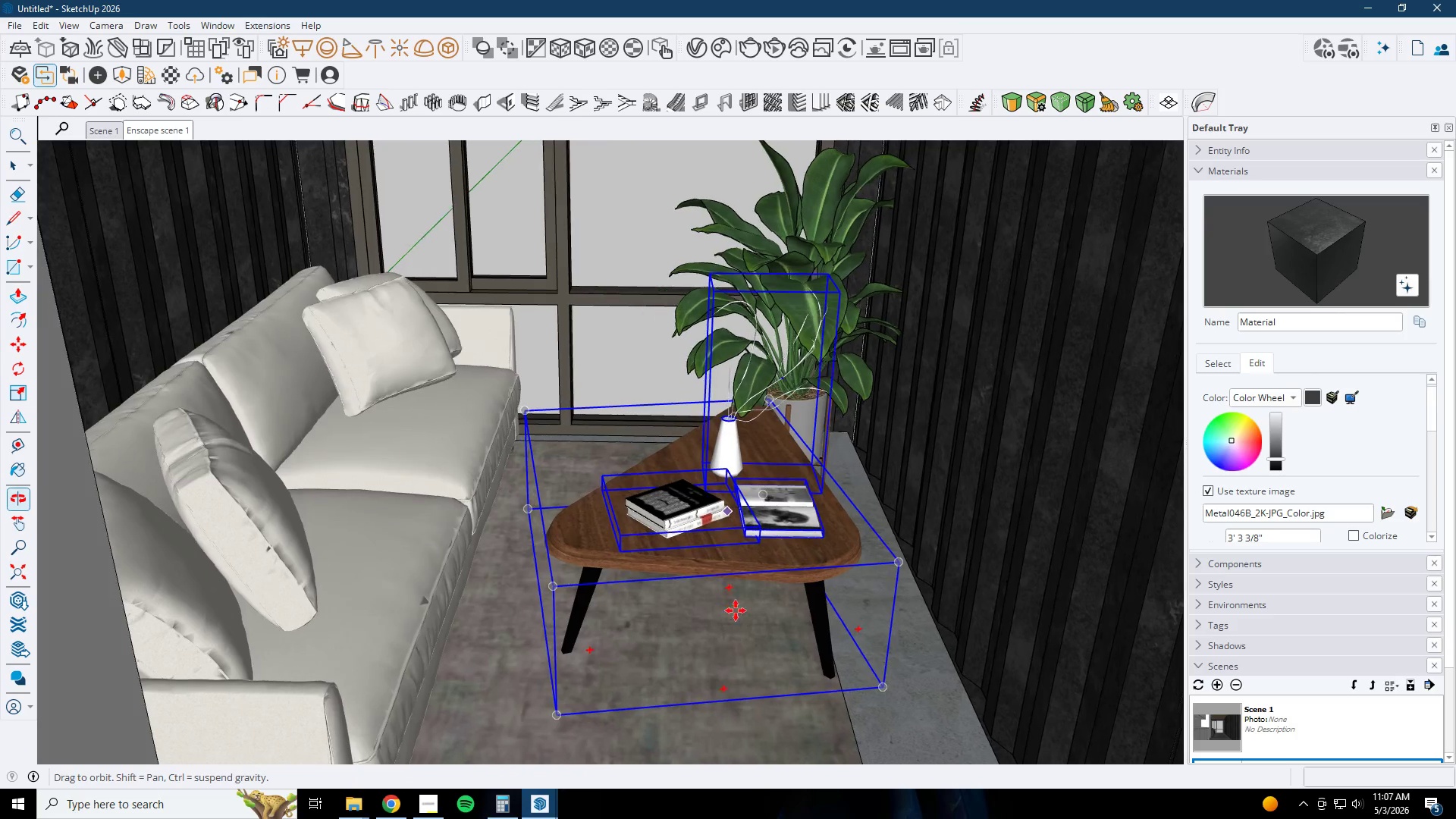 
left_click_drag(start_coordinate=[763, 667], to_coordinate=[758, 668])
 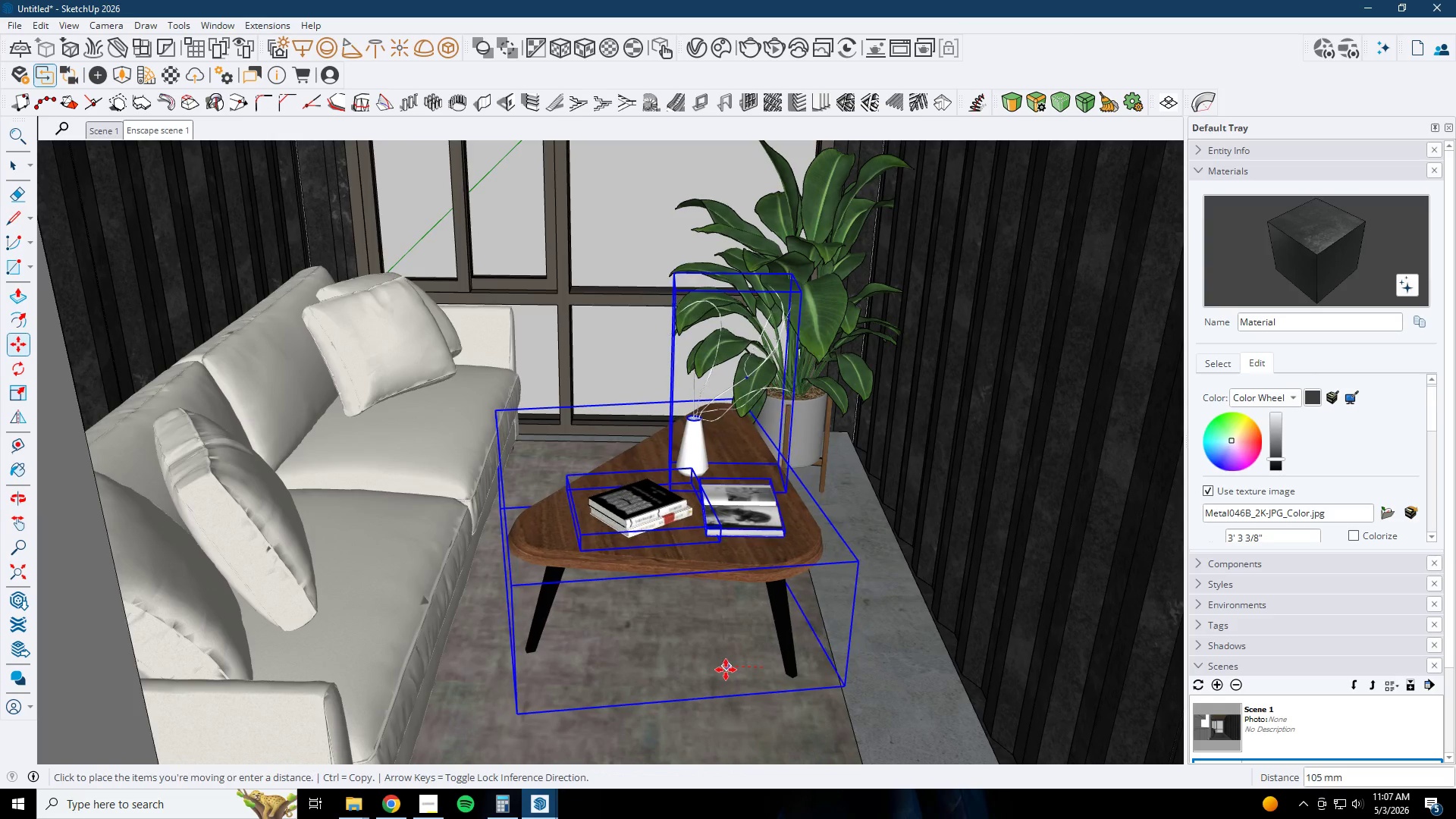 
double_click([726, 670])
 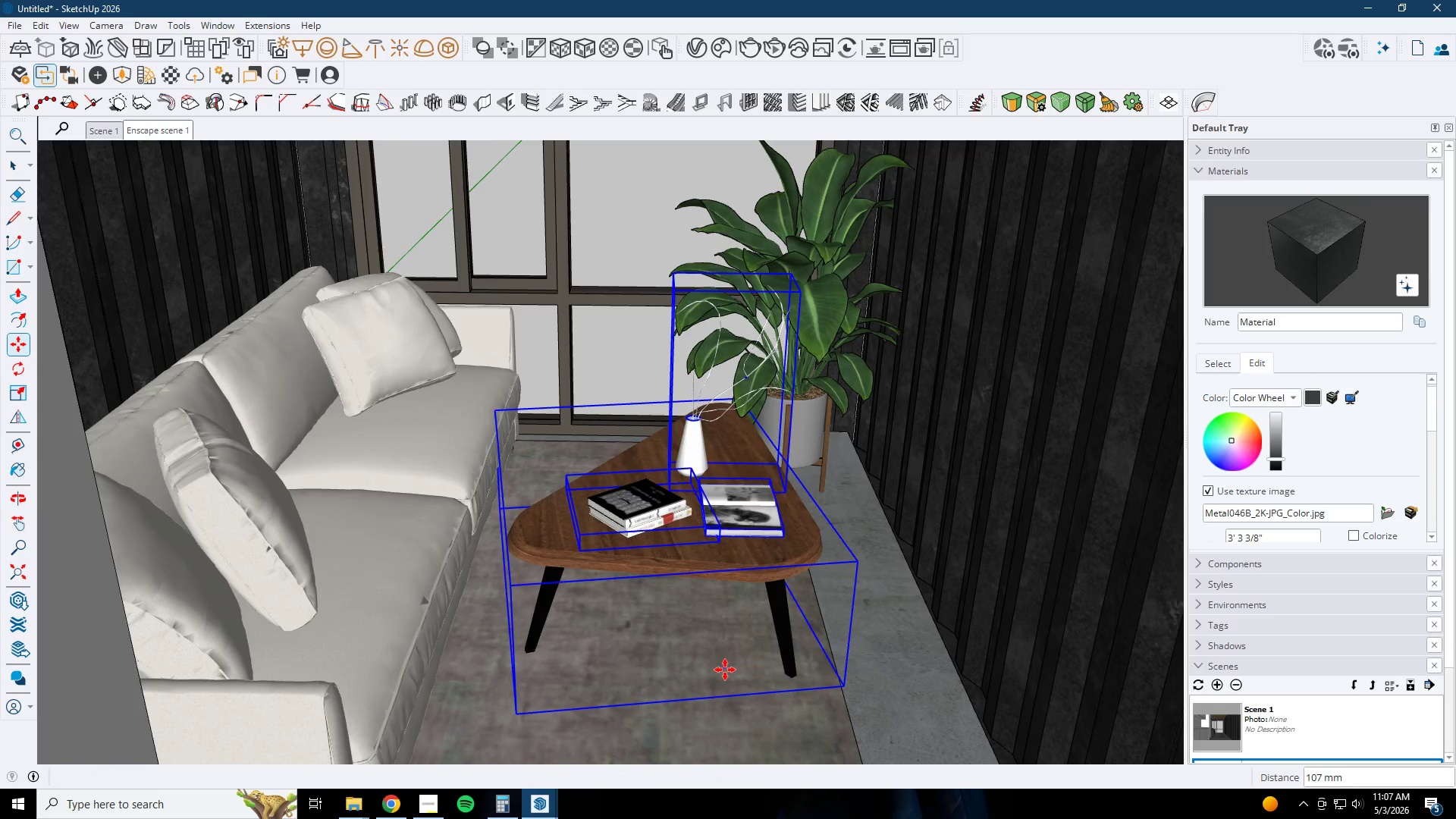 
key(S)
 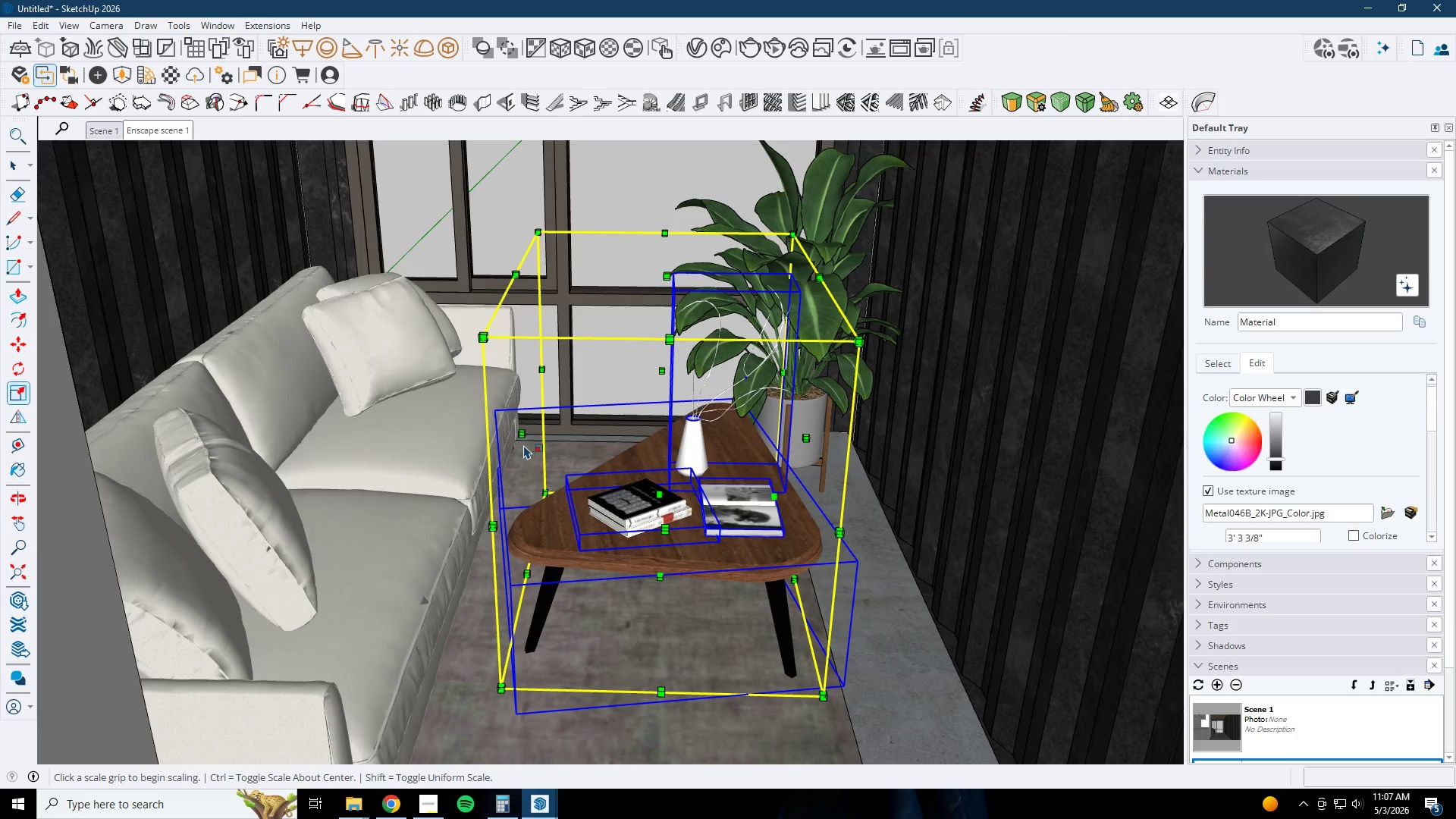 
left_click([558, 541])
 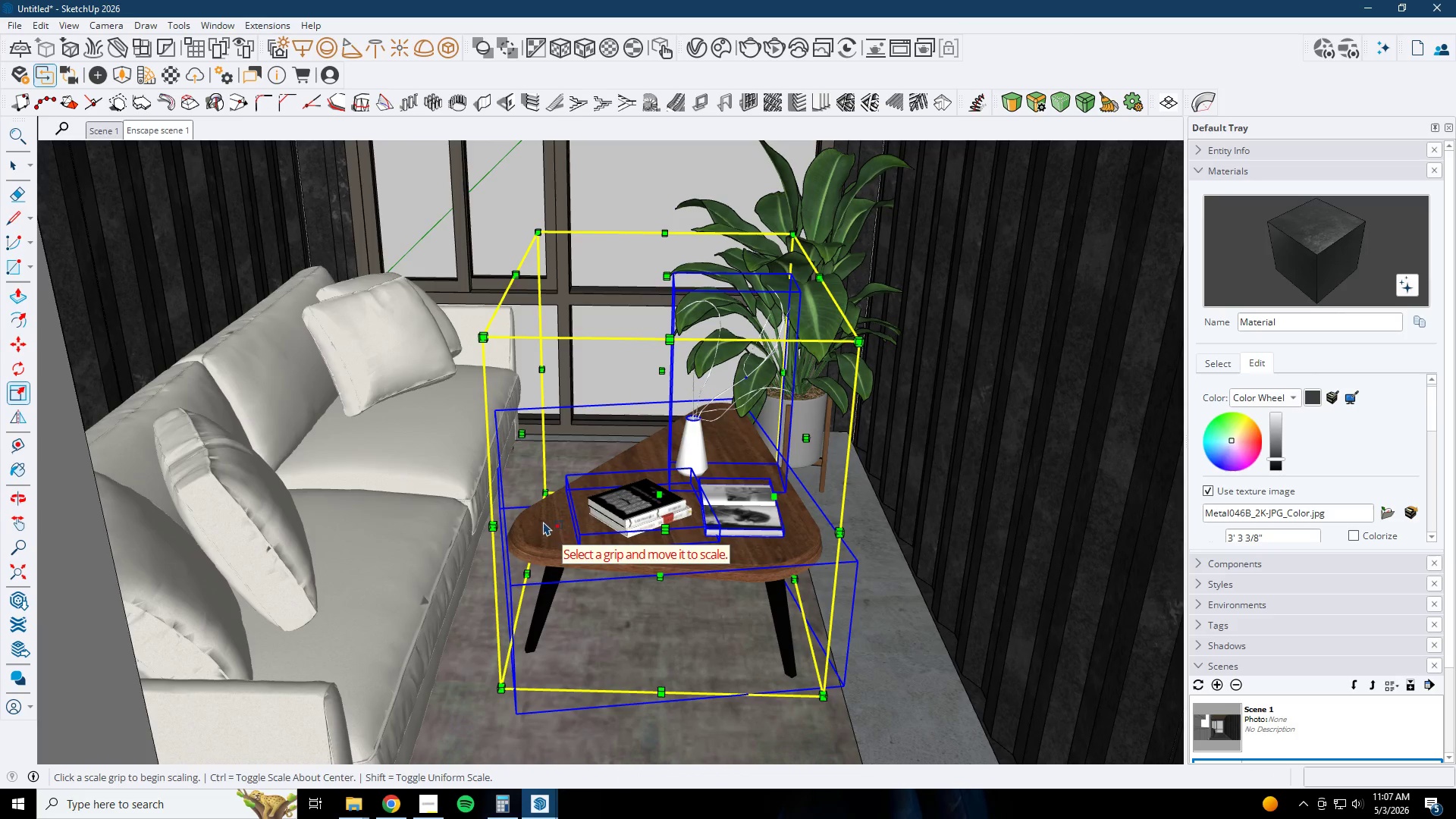 
key(Space)
 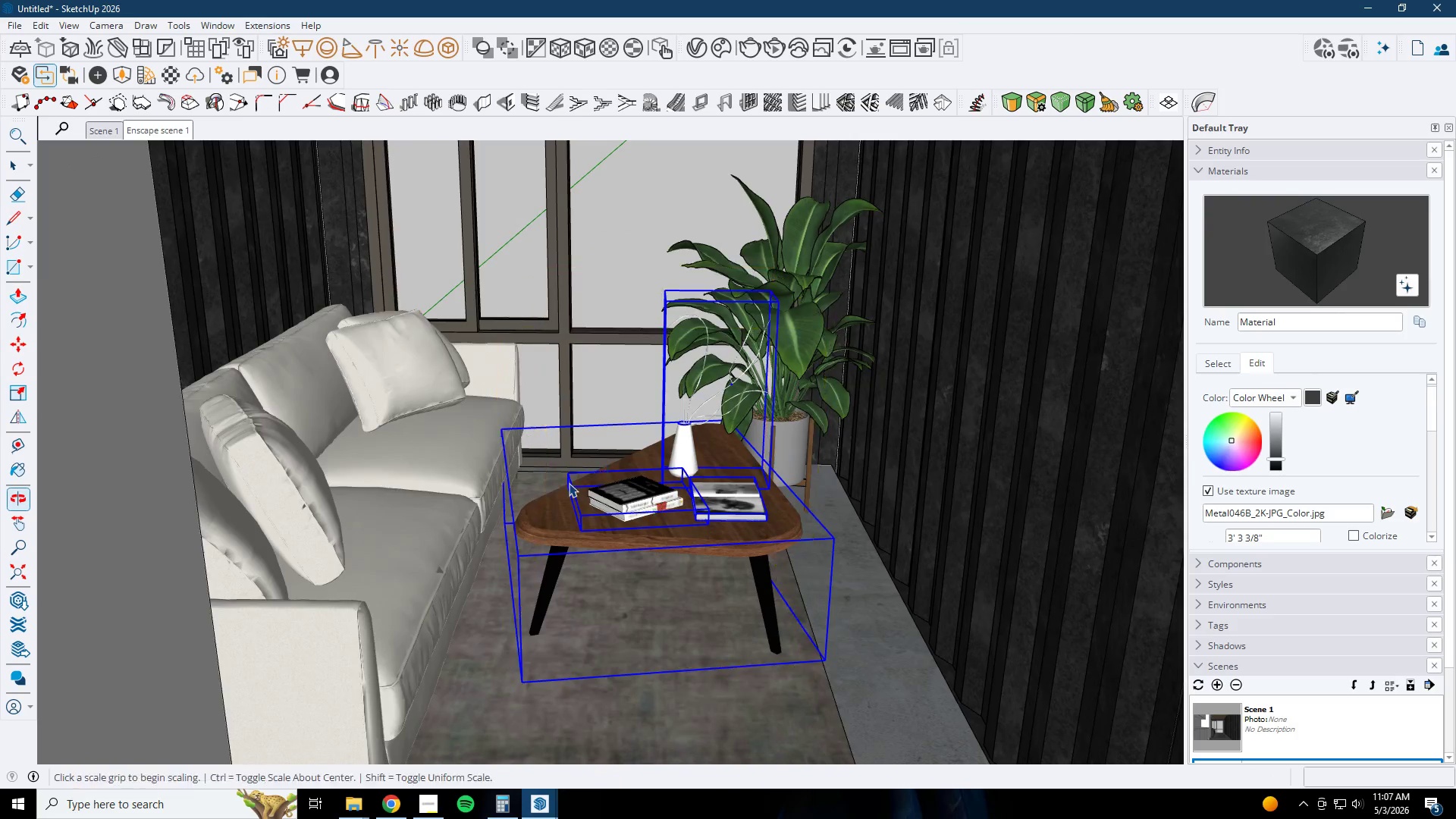 
key(Escape)
 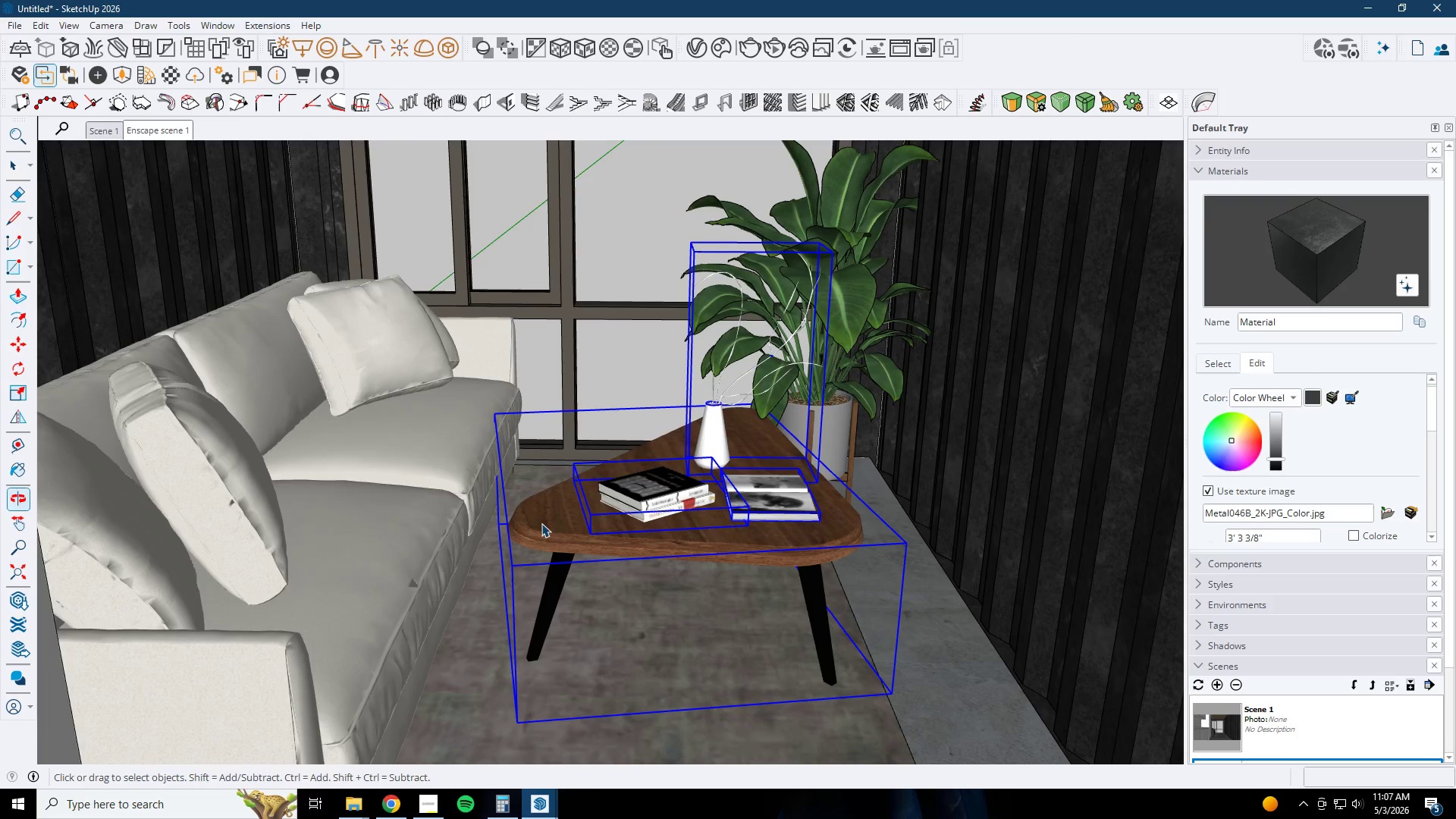 
left_click([541, 528])
 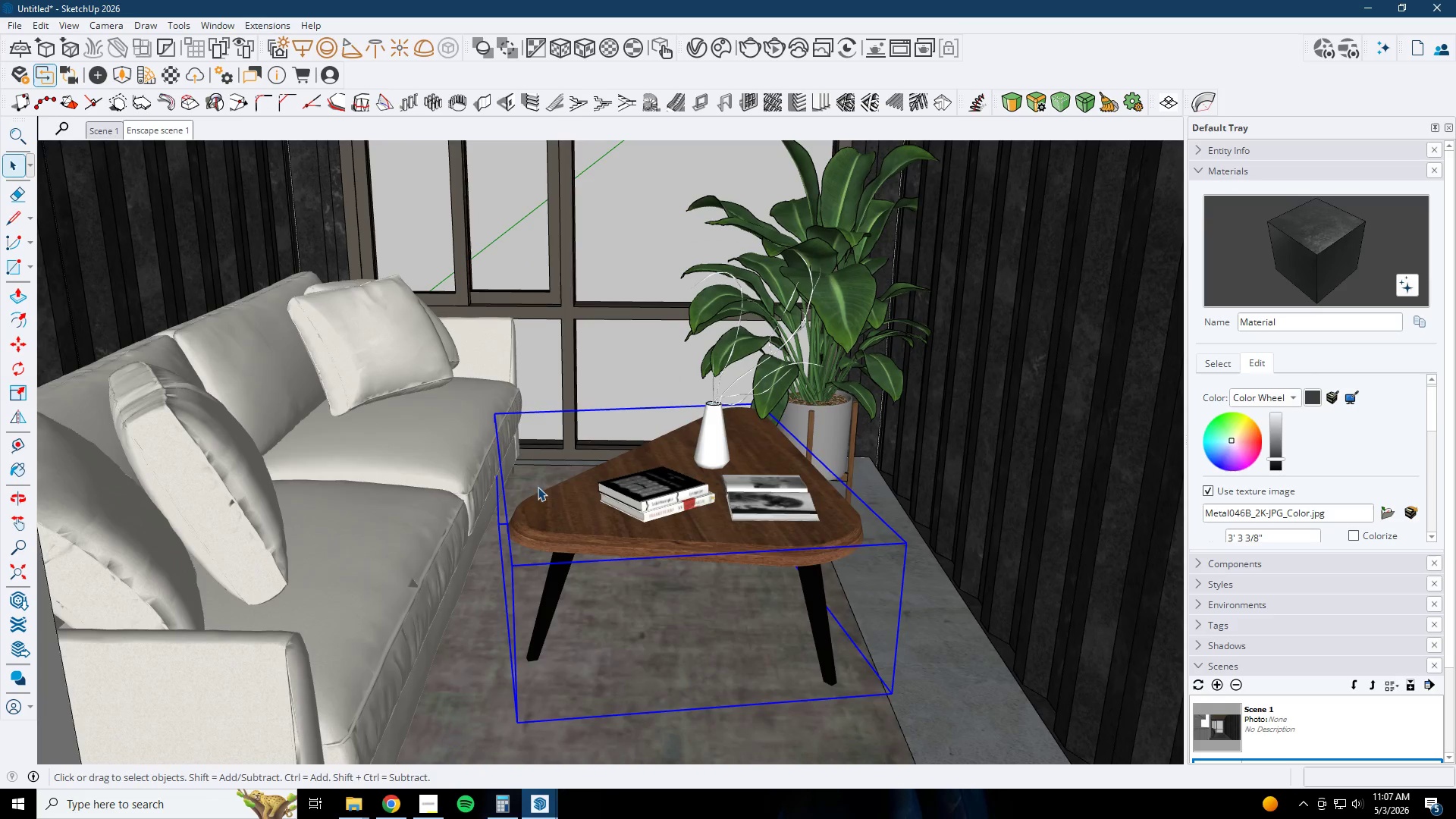 
scroll: coordinate [541, 521], scroll_direction: up, amount: 1.0
 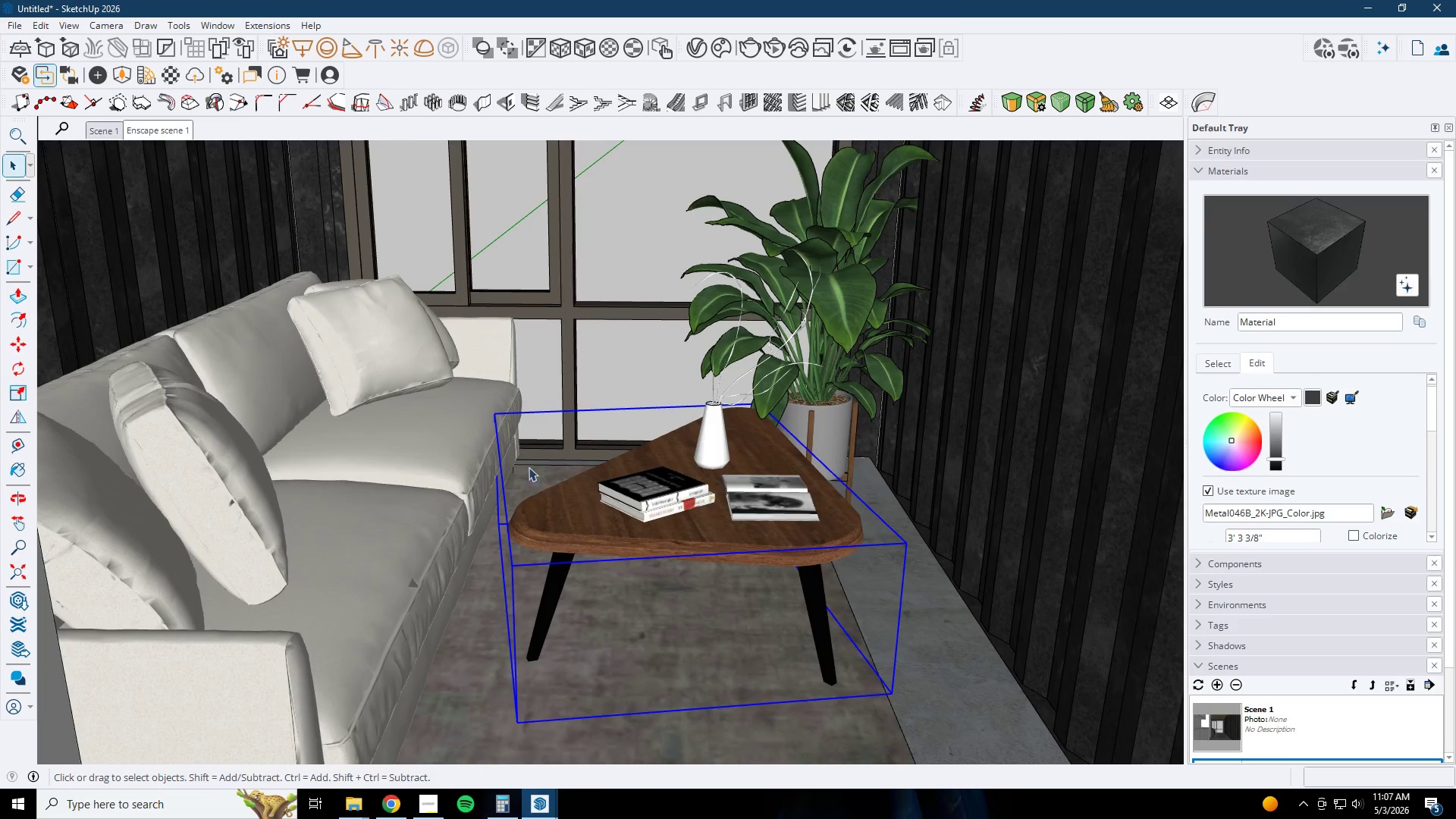 
key(S)
 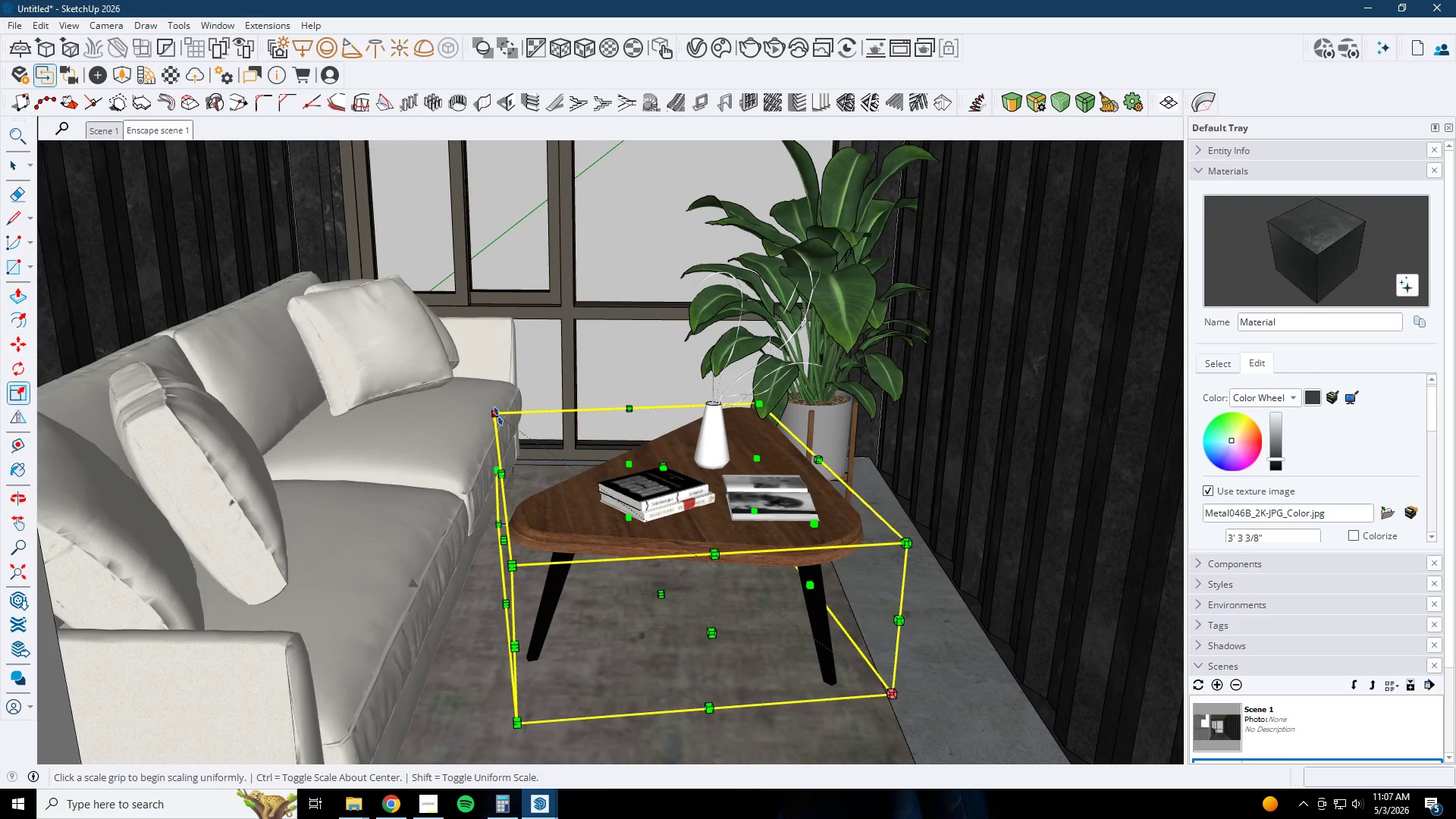 
left_click([498, 416])
 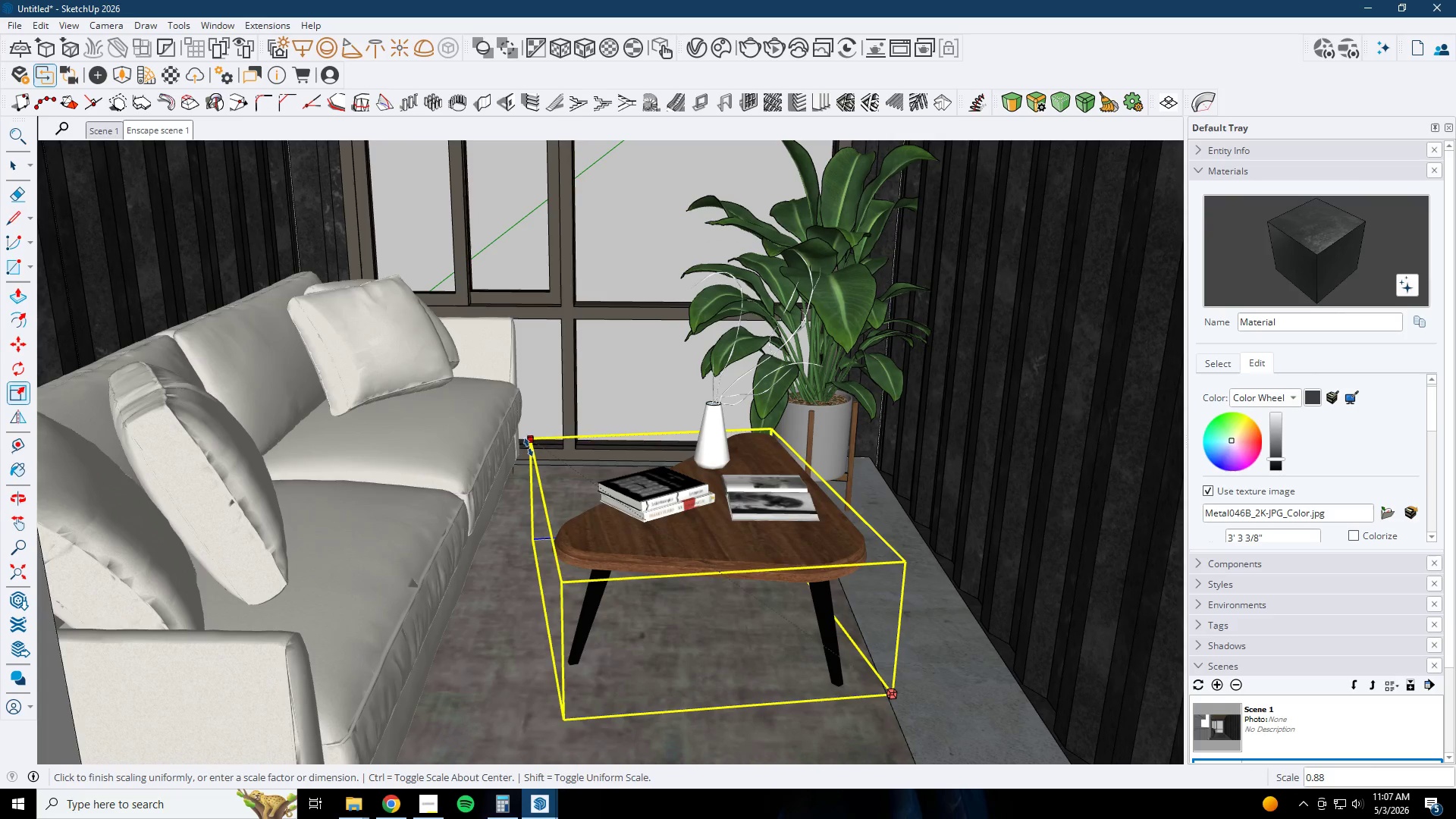 
left_click([538, 458])
 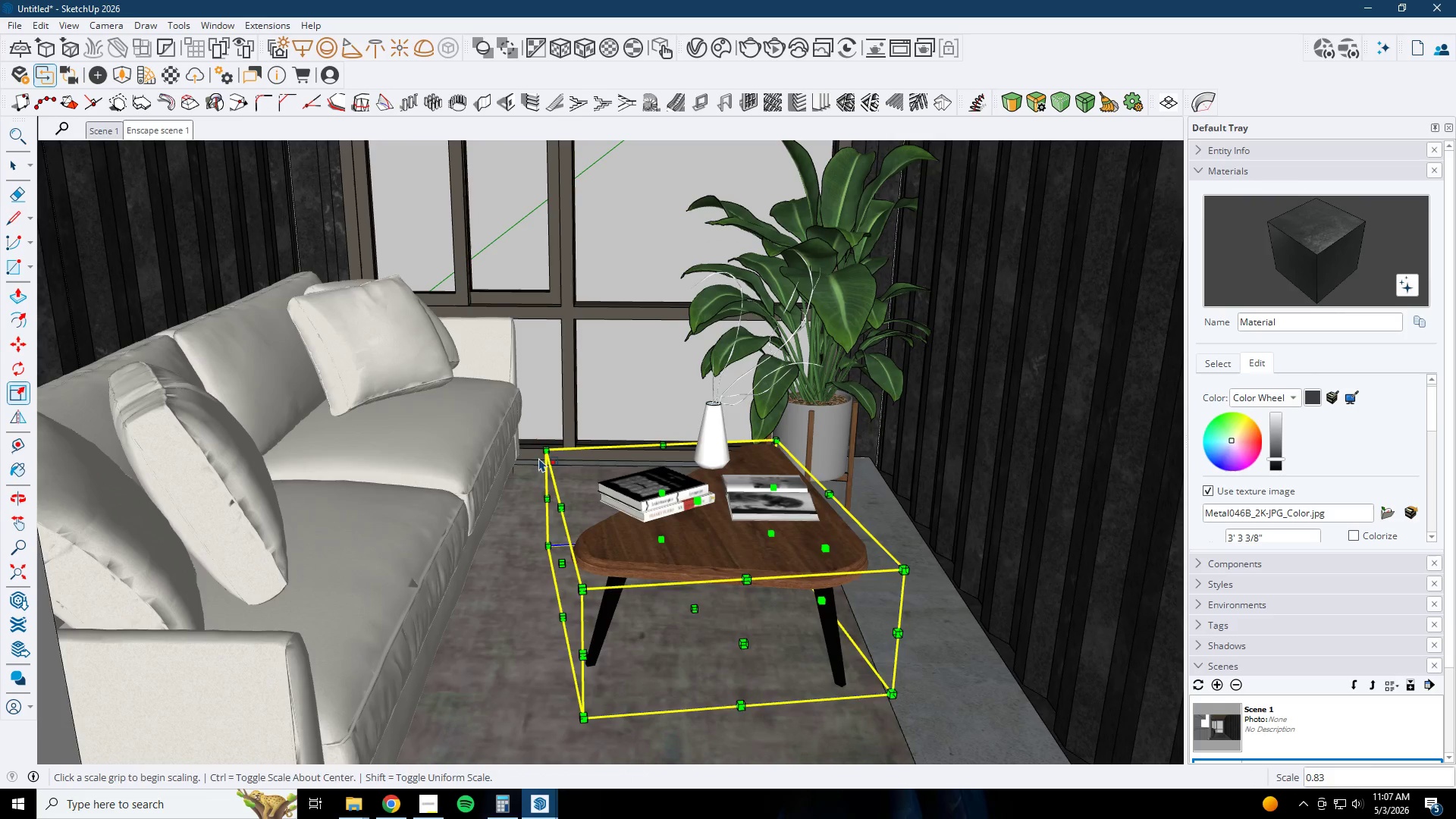 
key(Space)
 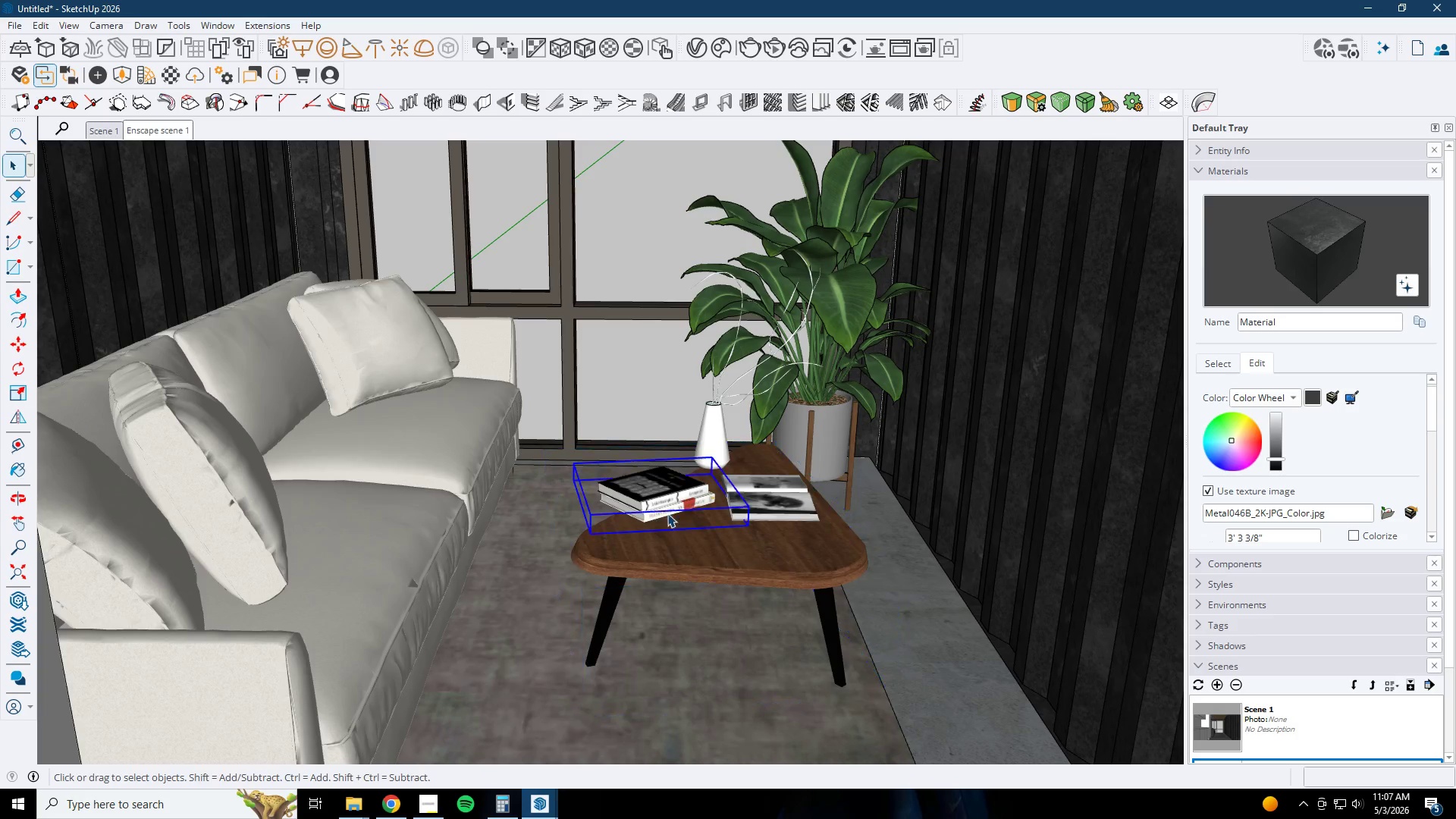 
hold_key(key=ControlLeft, duration=0.78)
triple_click([772, 511])
 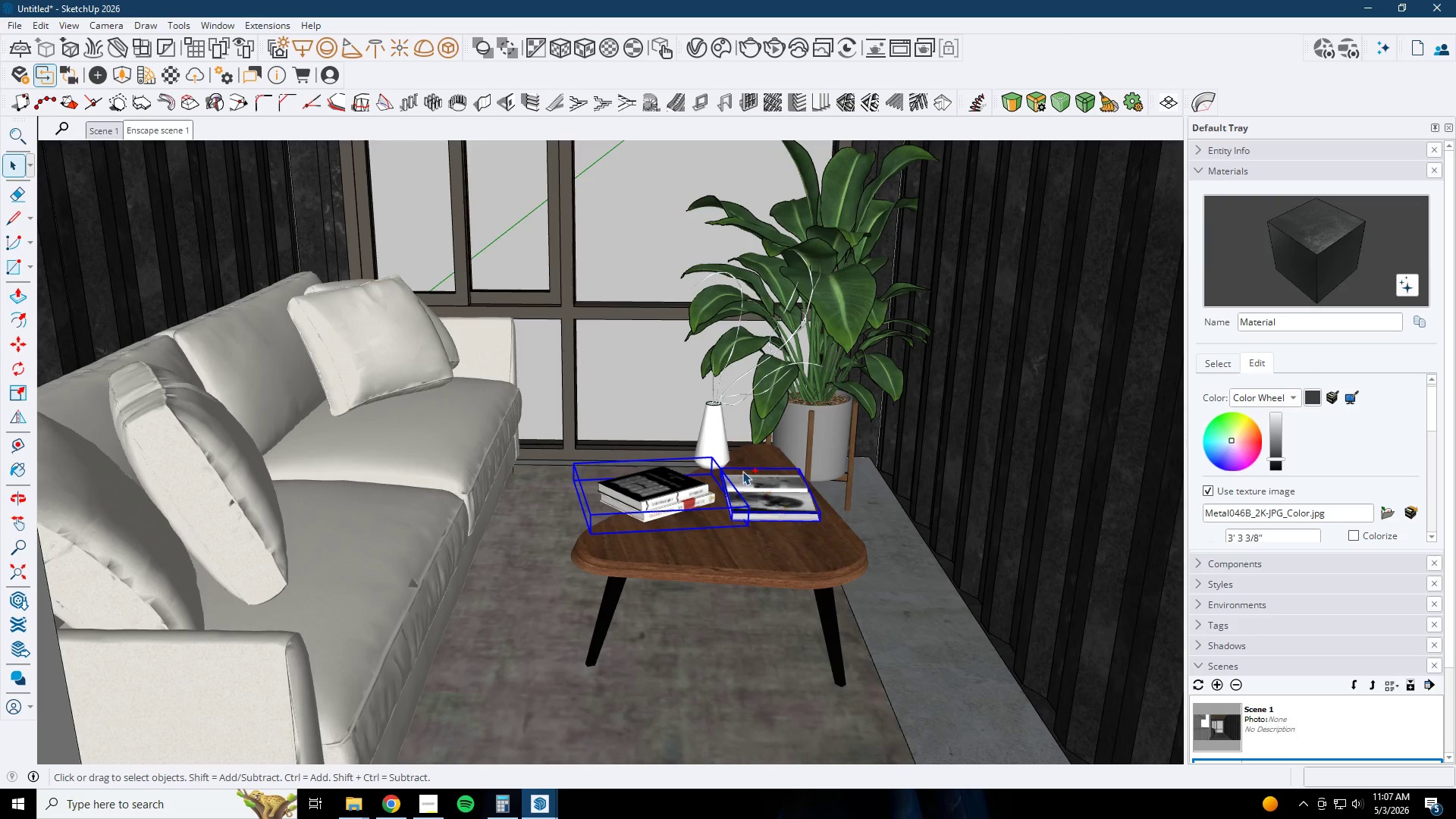 
triple_click([722, 453])
 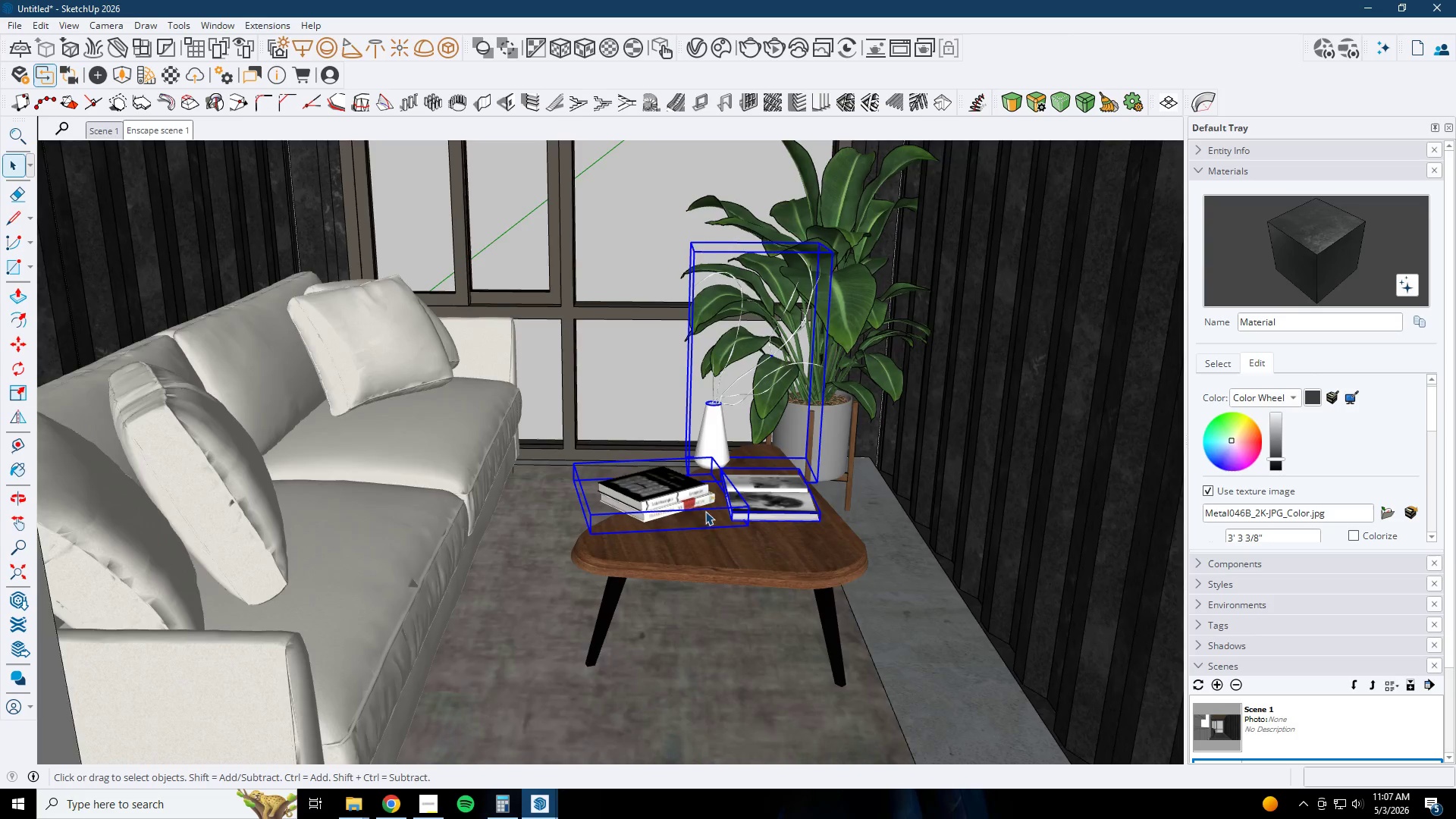 
key(M)
 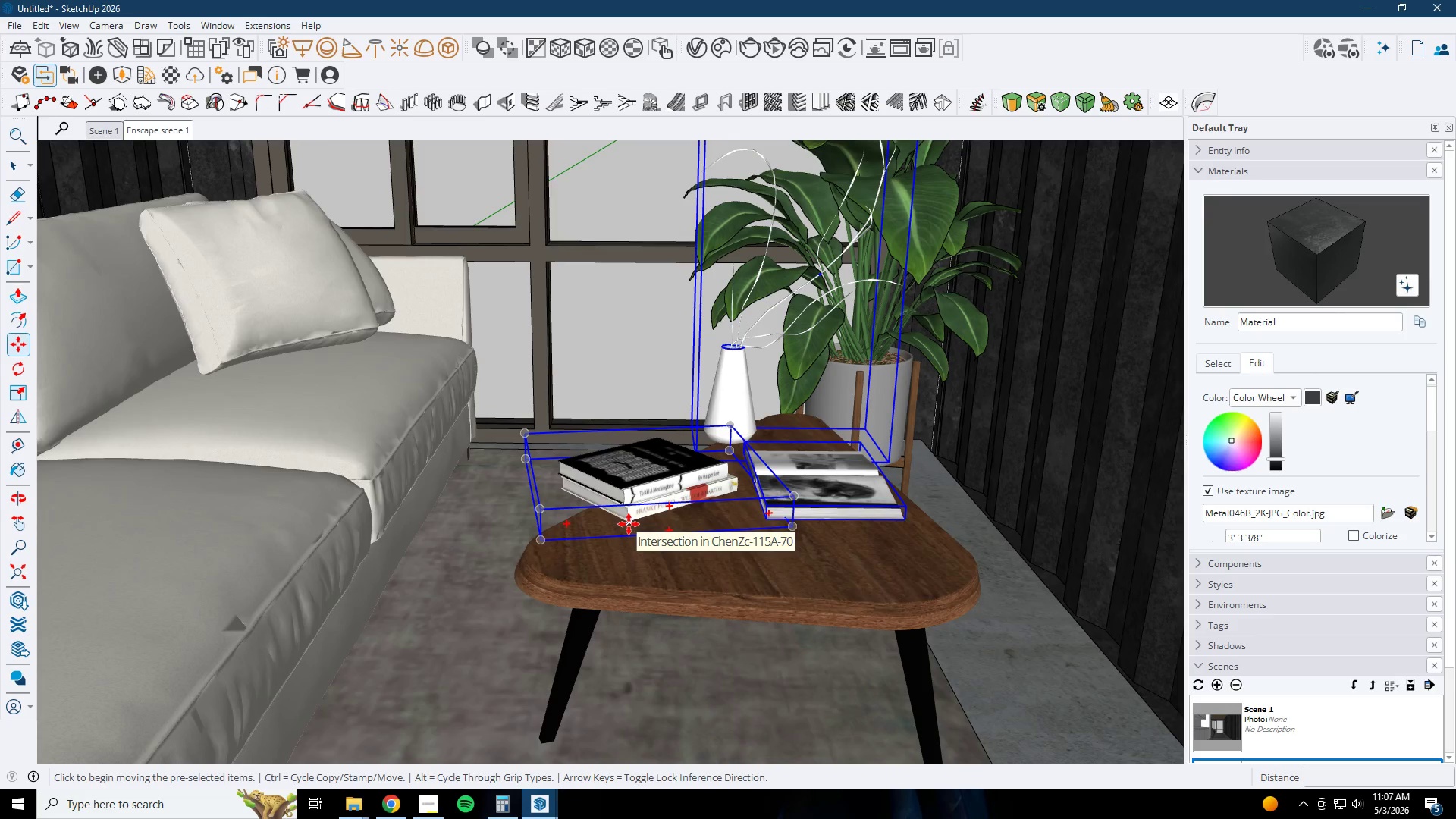 
scroll: coordinate [649, 526], scroll_direction: up, amount: 4.0
 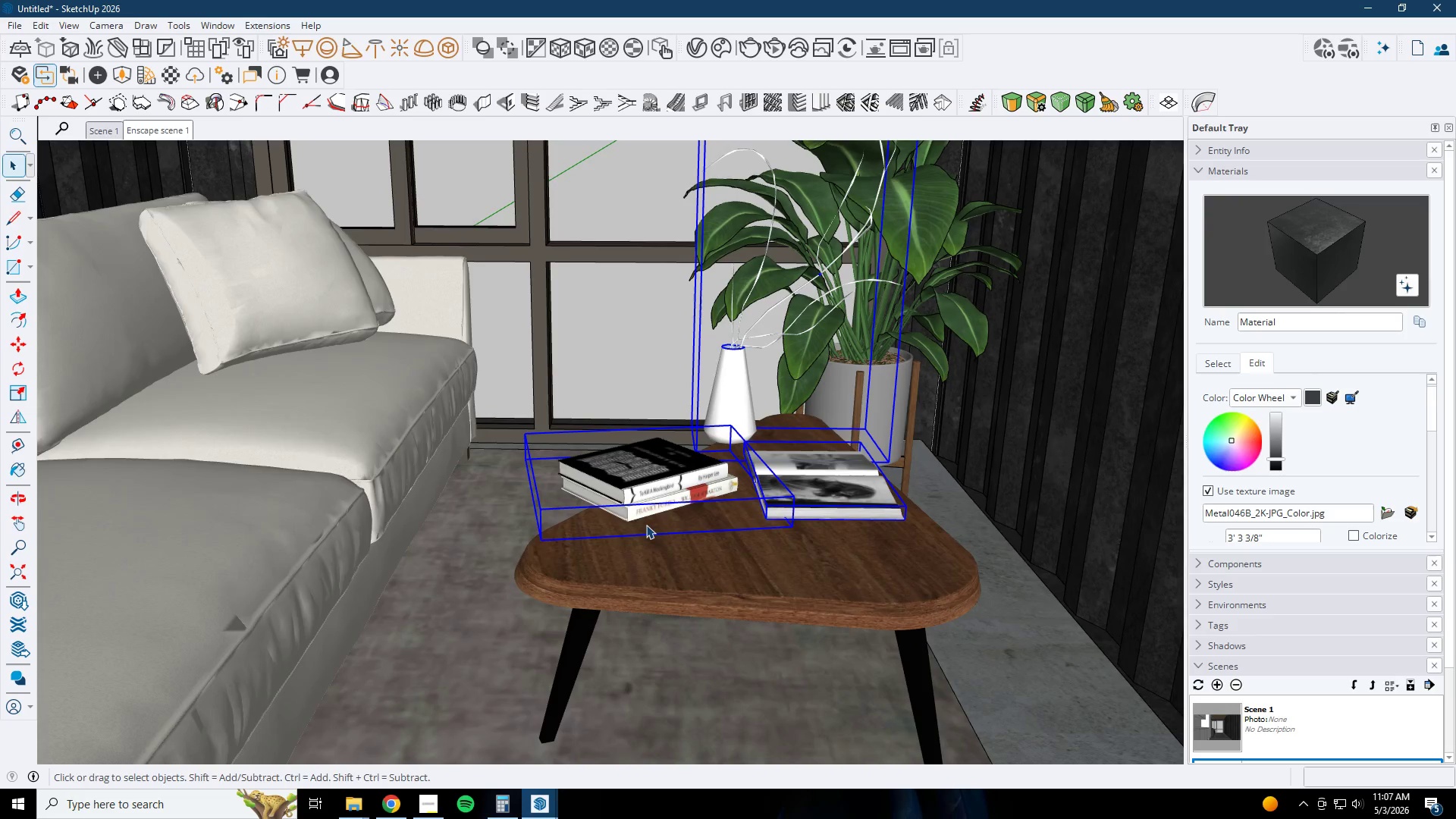 
left_click([629, 524])
 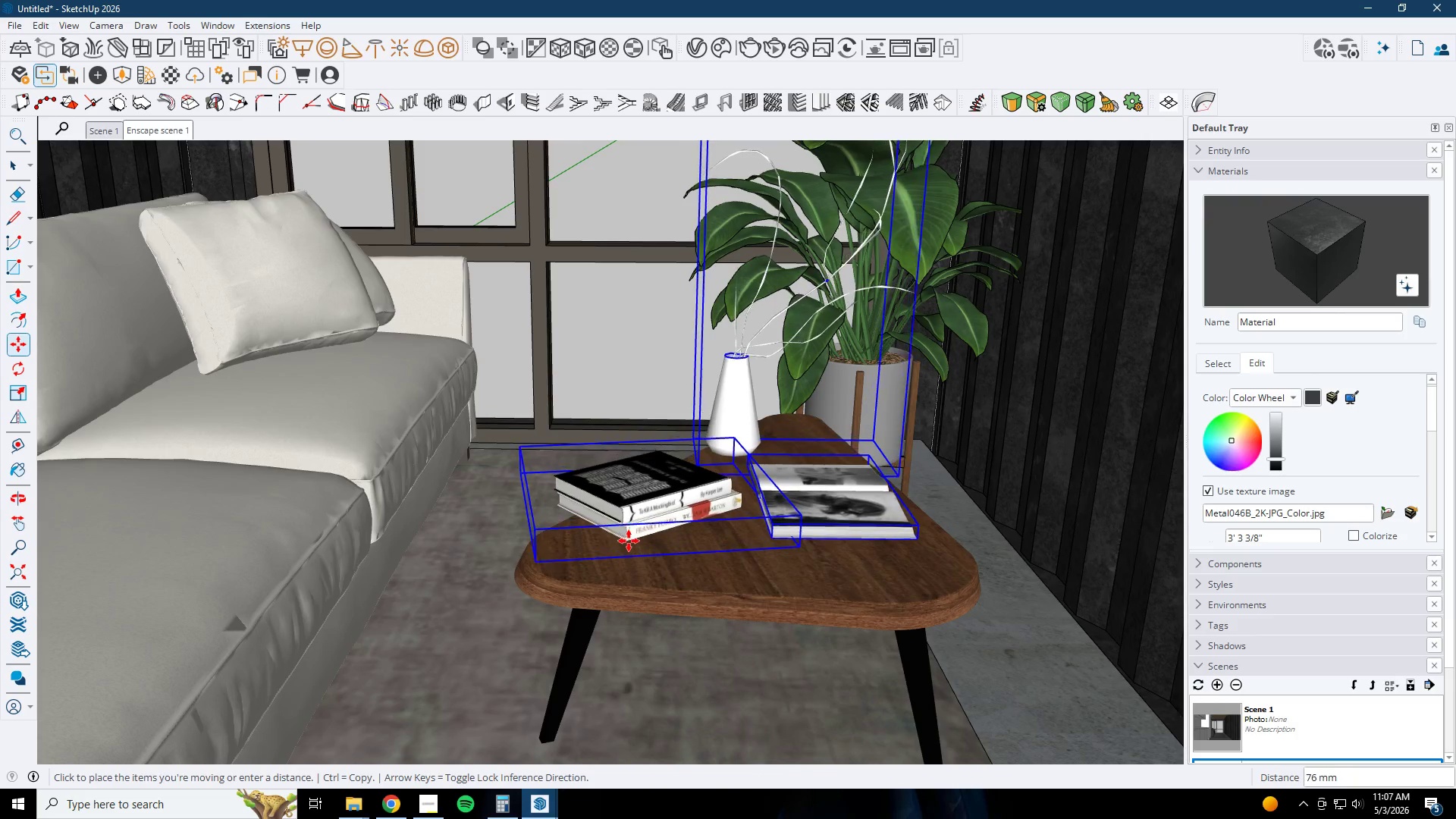 
hold_key(key=ShiftLeft, duration=0.39)
 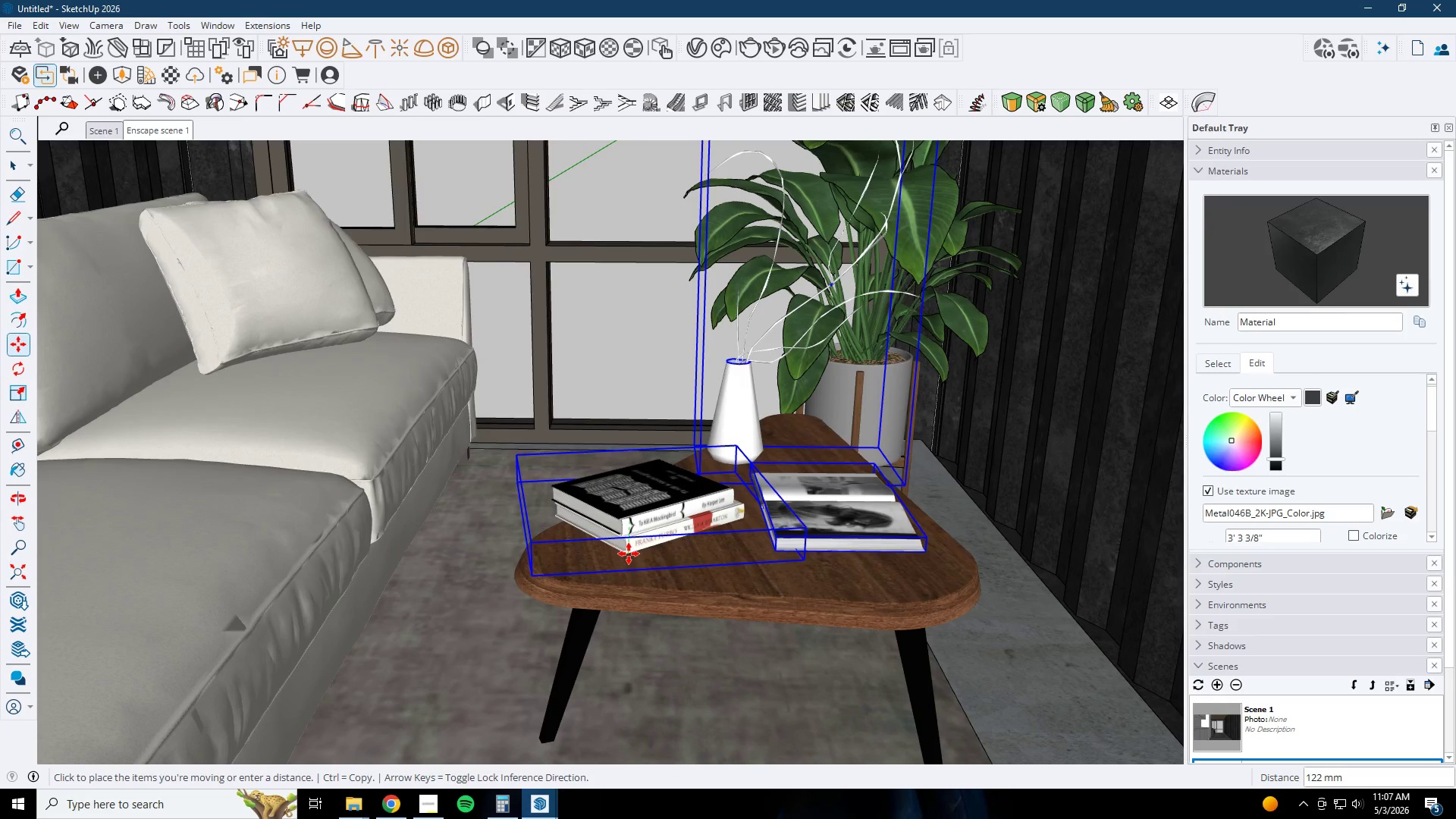 
scroll: coordinate [699, 510], scroll_direction: up, amount: 11.0
 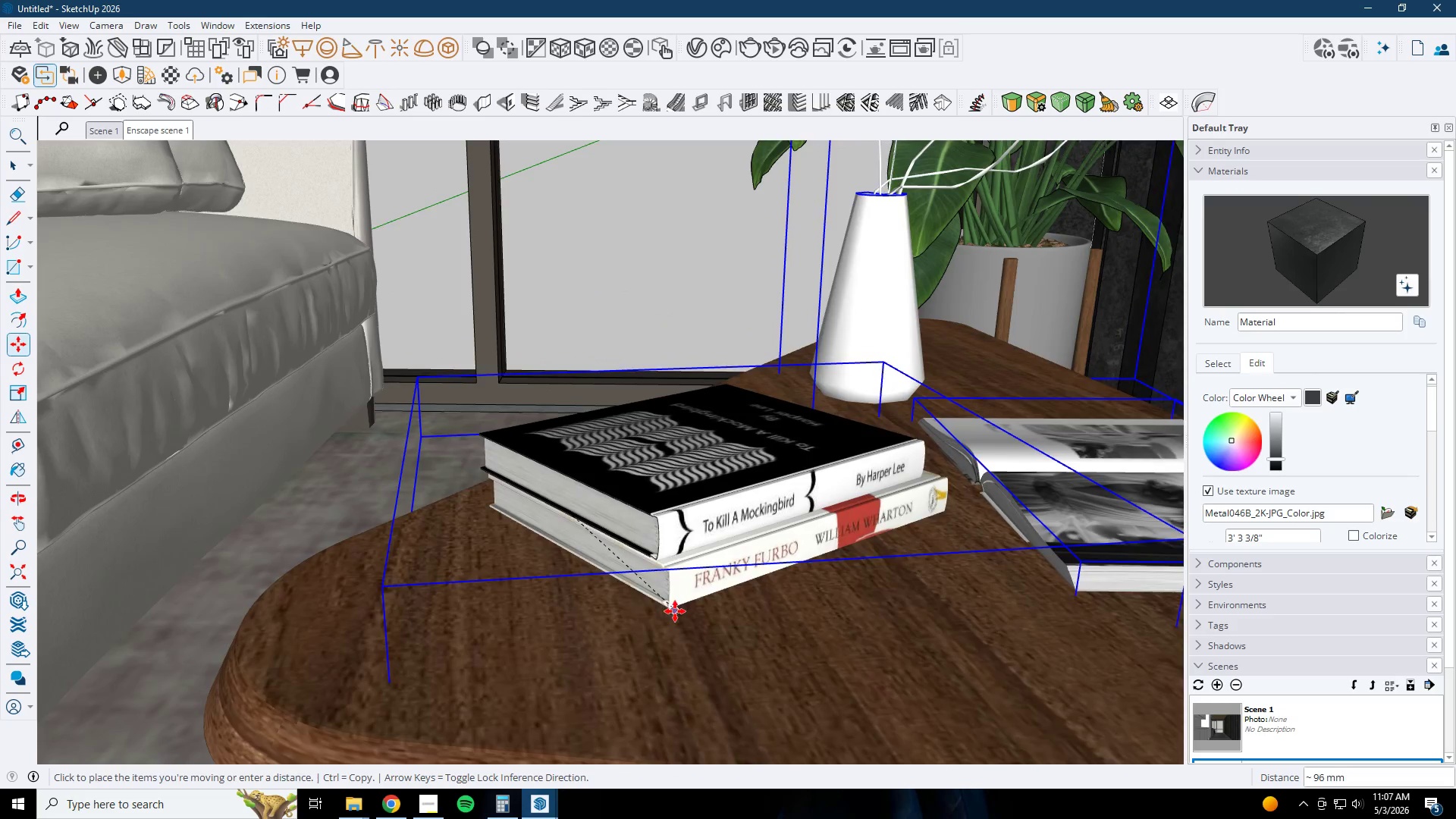 
scroll: coordinate [548, 520], scroll_direction: down, amount: 7.0
 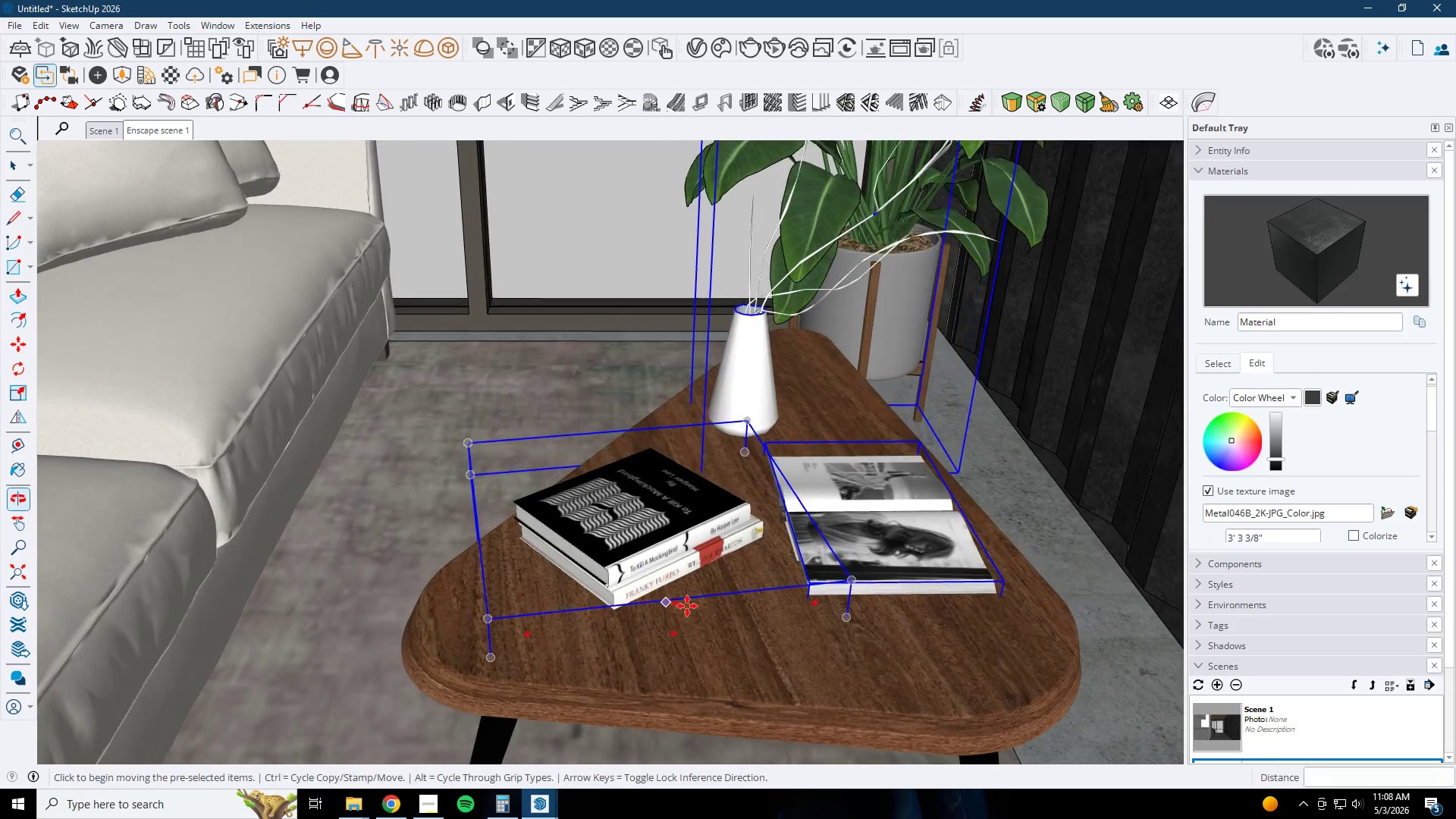 
left_click_drag(start_coordinate=[809, 637], to_coordinate=[811, 641])
 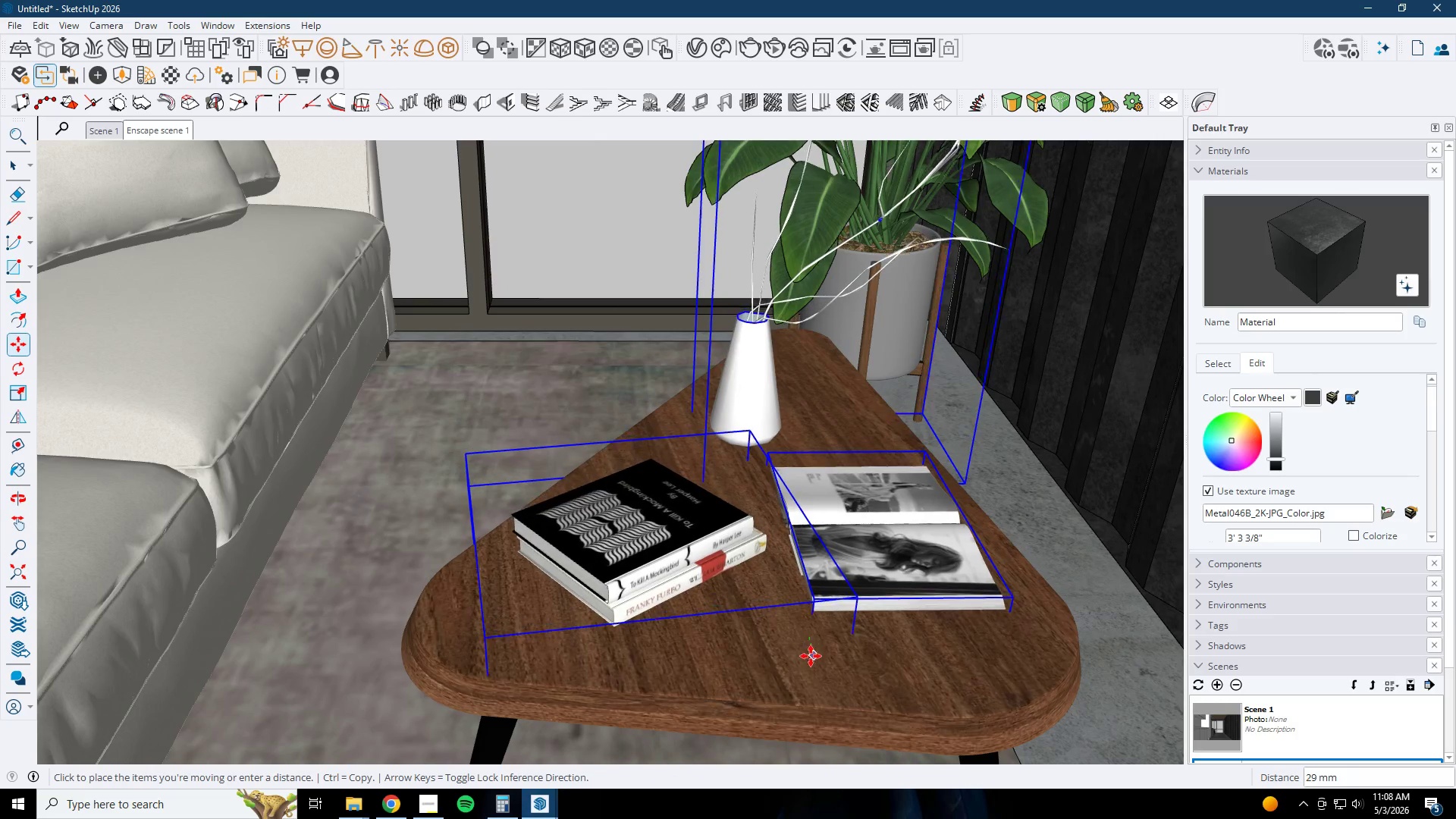 
left_click([811, 656])
 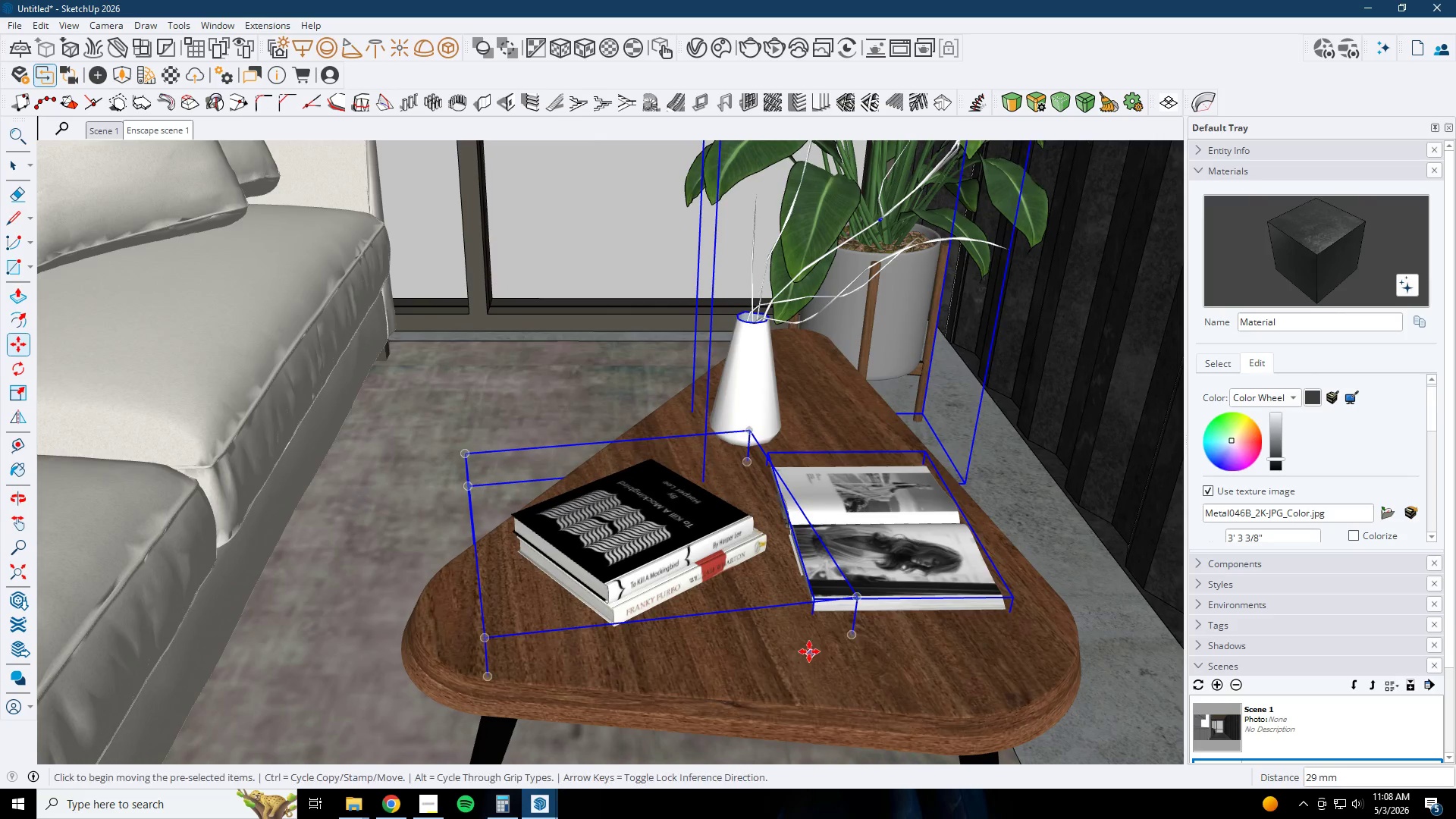 
key(Space)
 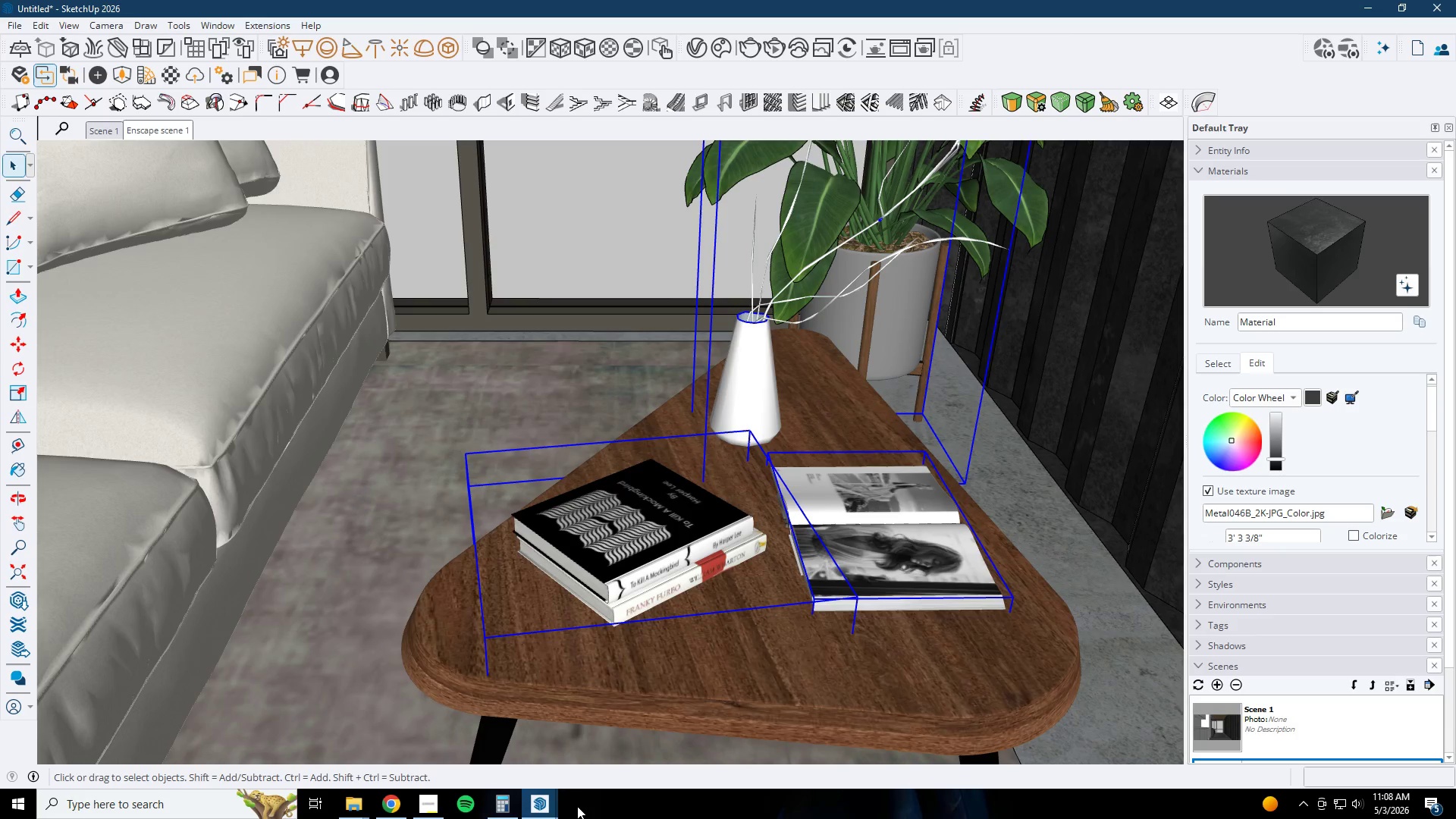 
left_click([556, 807])
 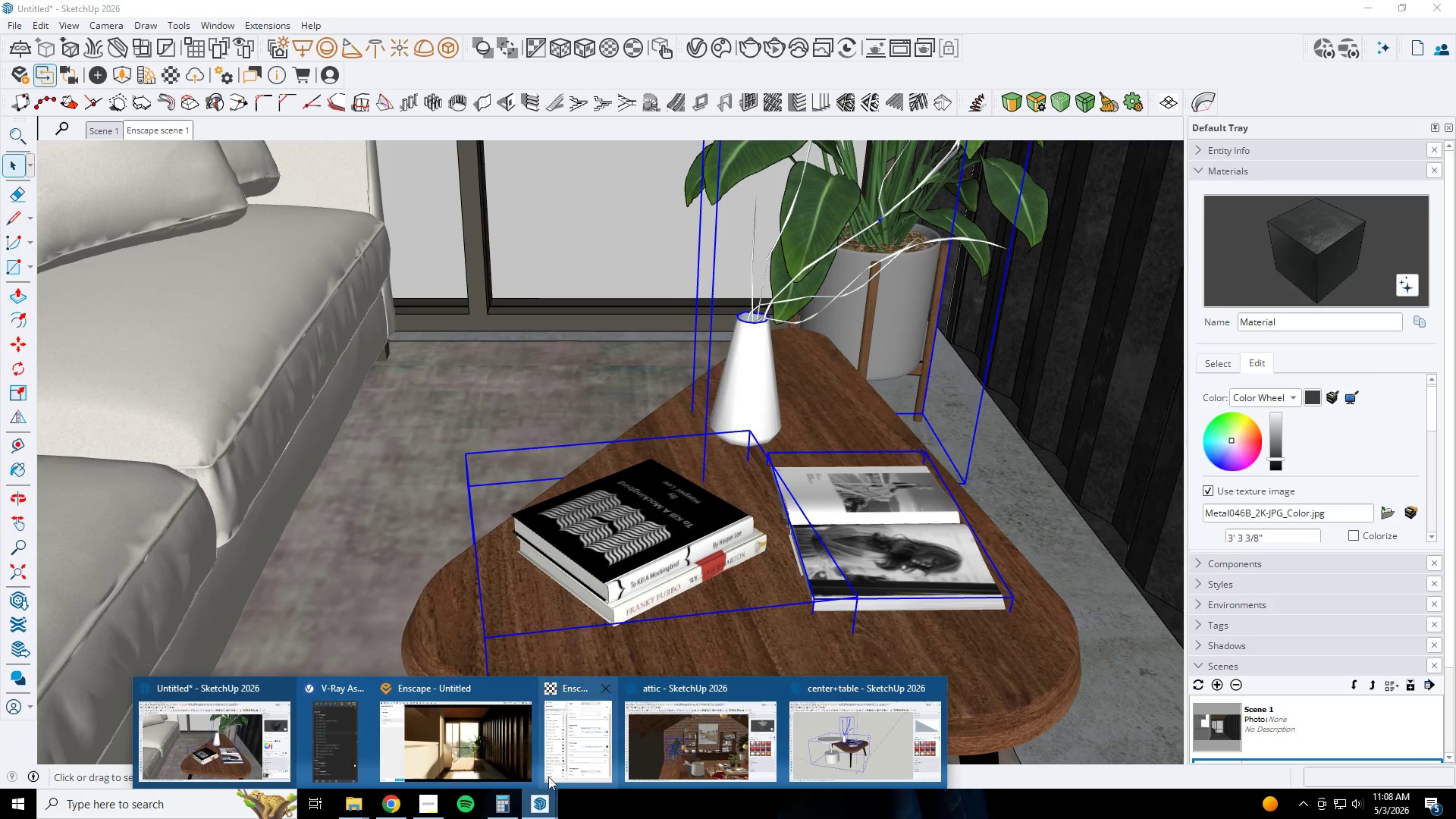 
left_click([510, 758])
 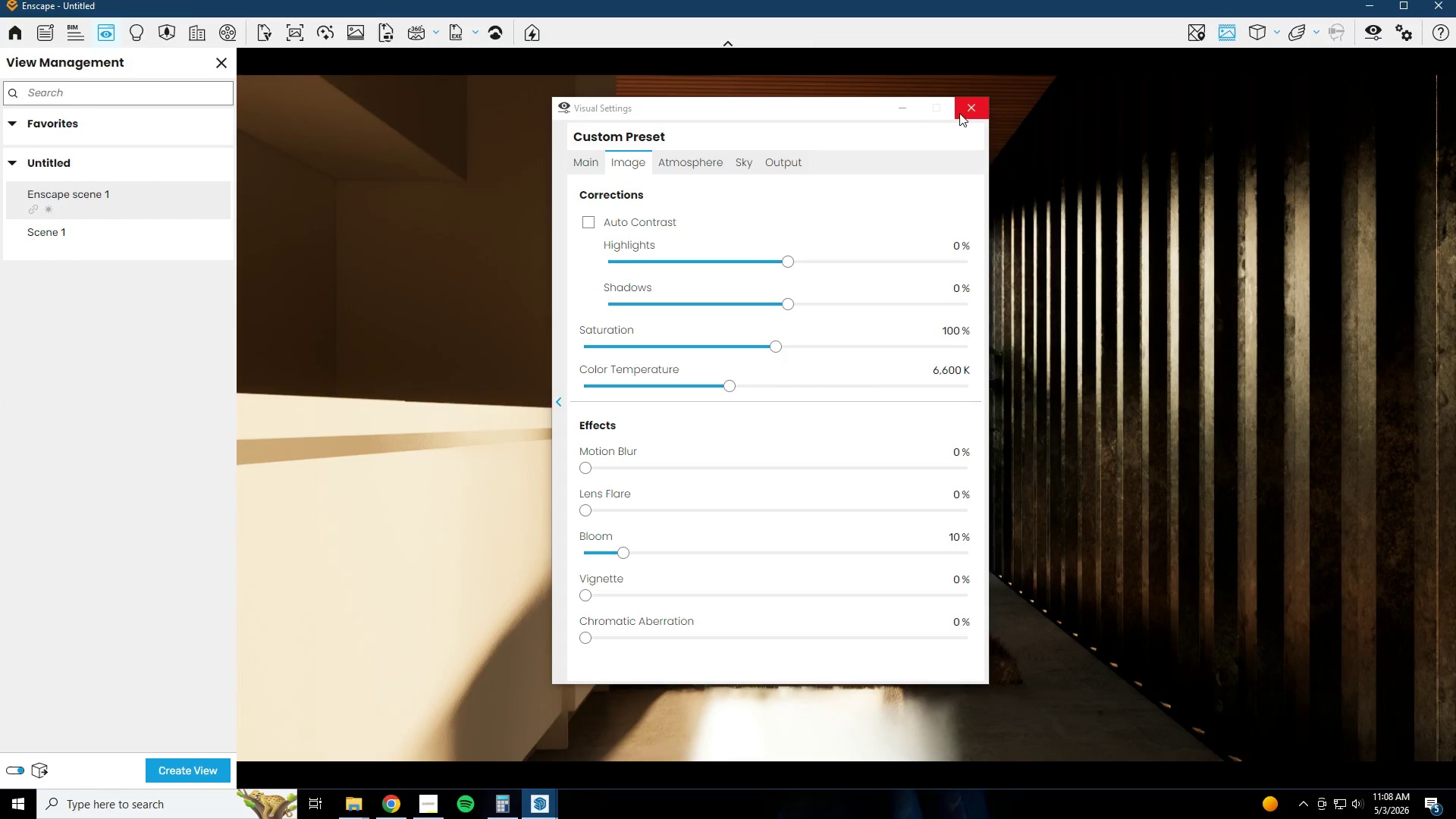 
left_click([907, 119])
 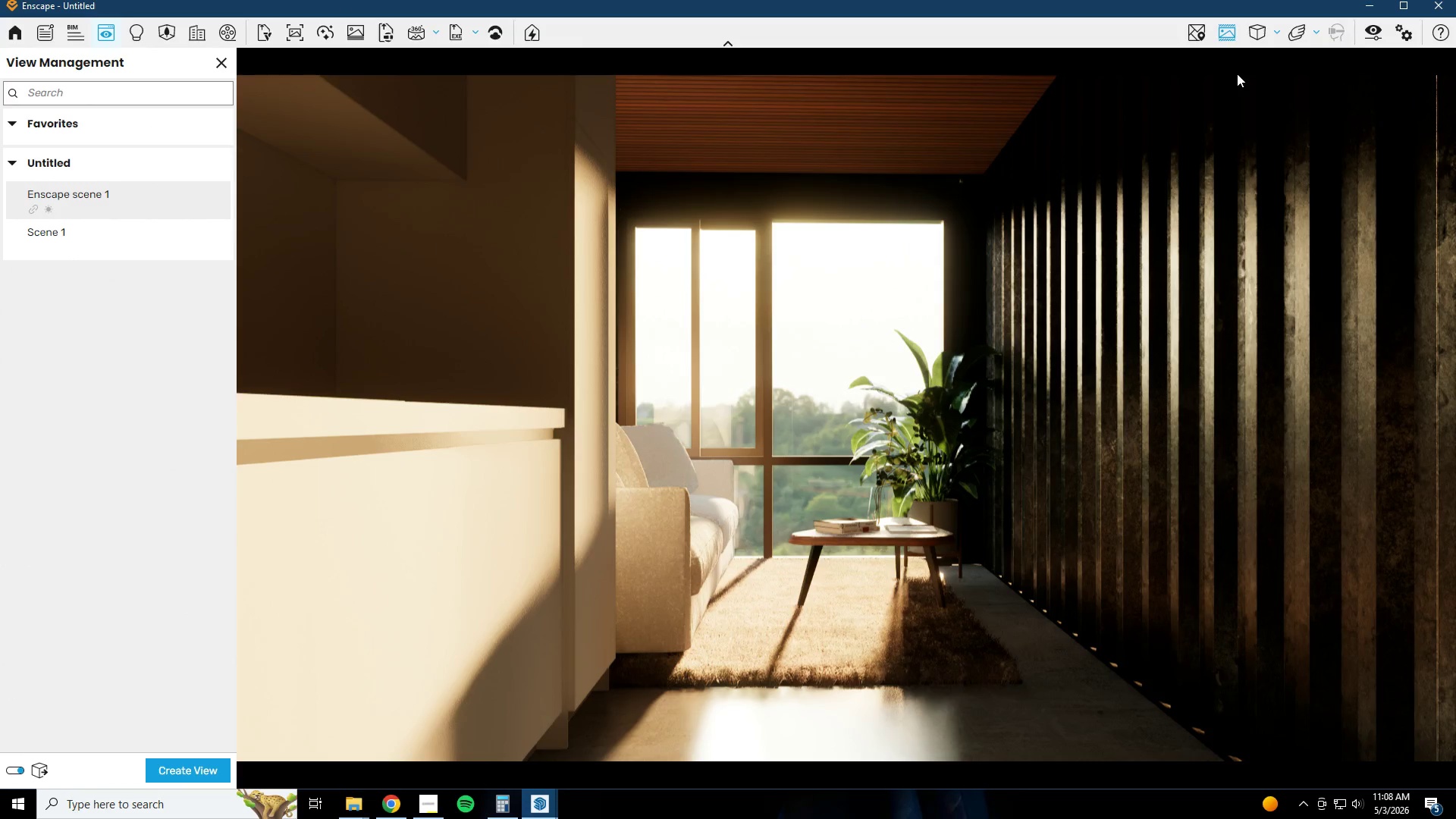 
left_click([1372, 2])
 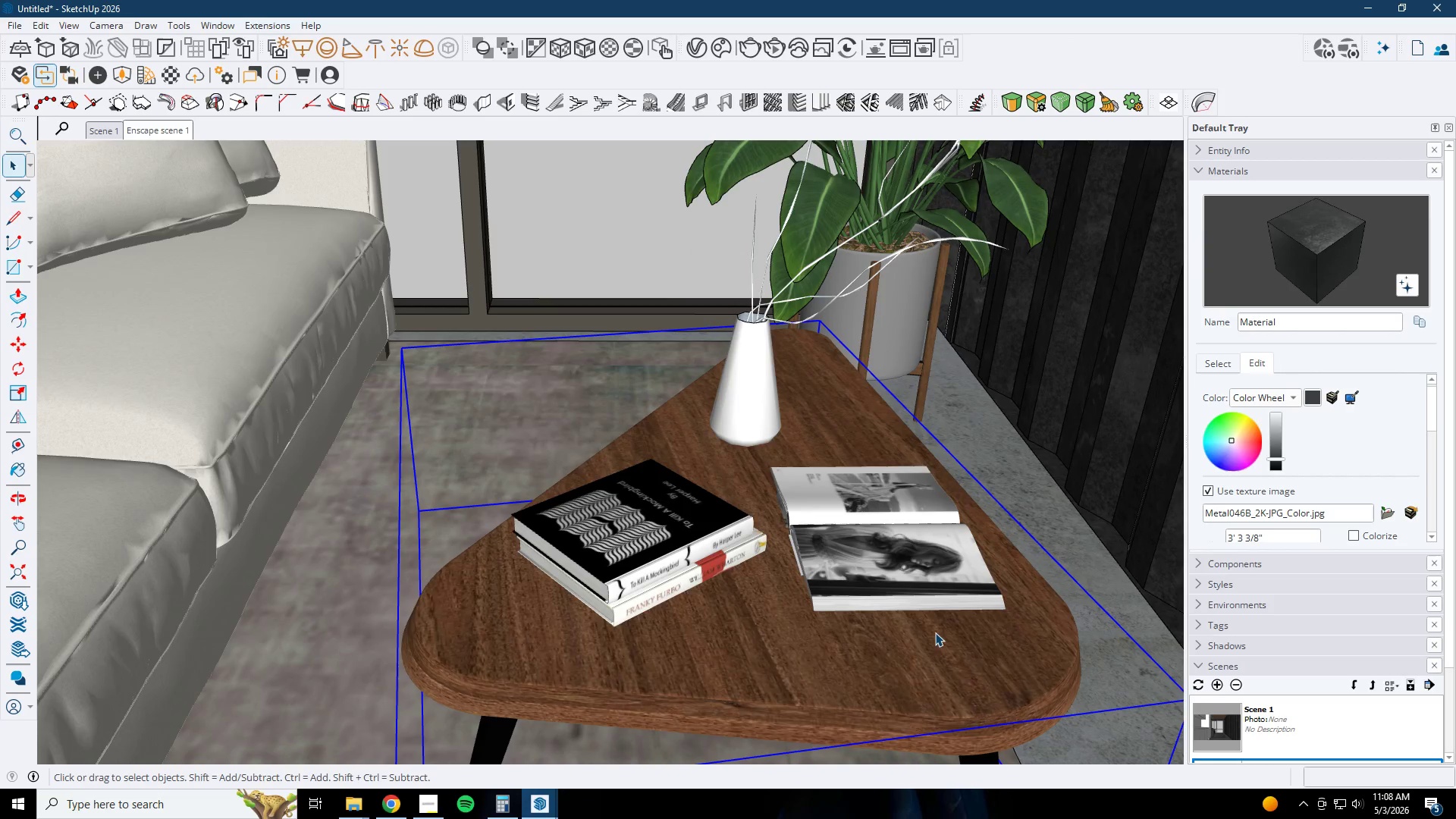 
hold_key(key=ControlLeft, duration=0.94)
double_click([667, 535])
 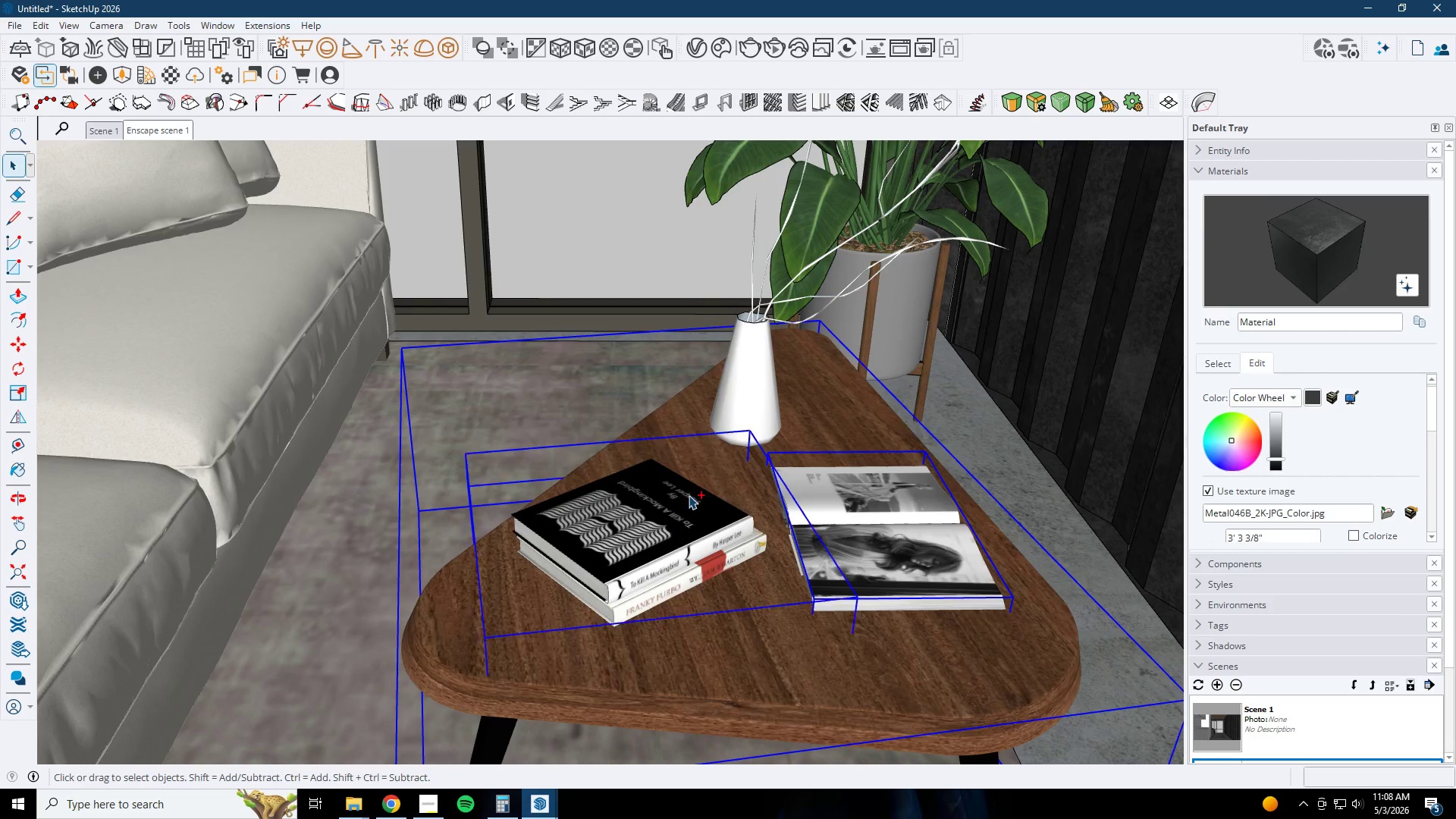 
triple_click([730, 404])
 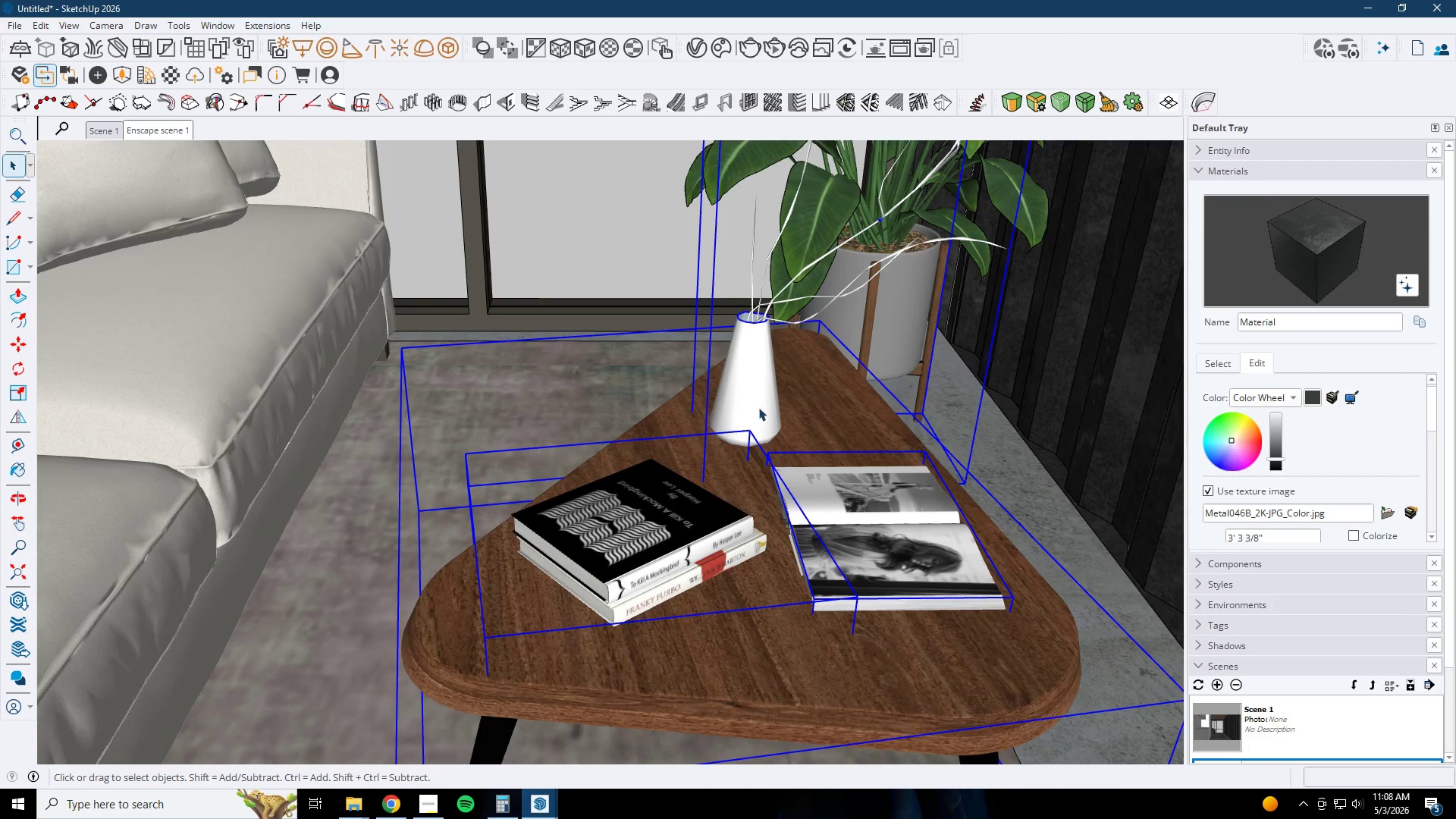 
key(M)
 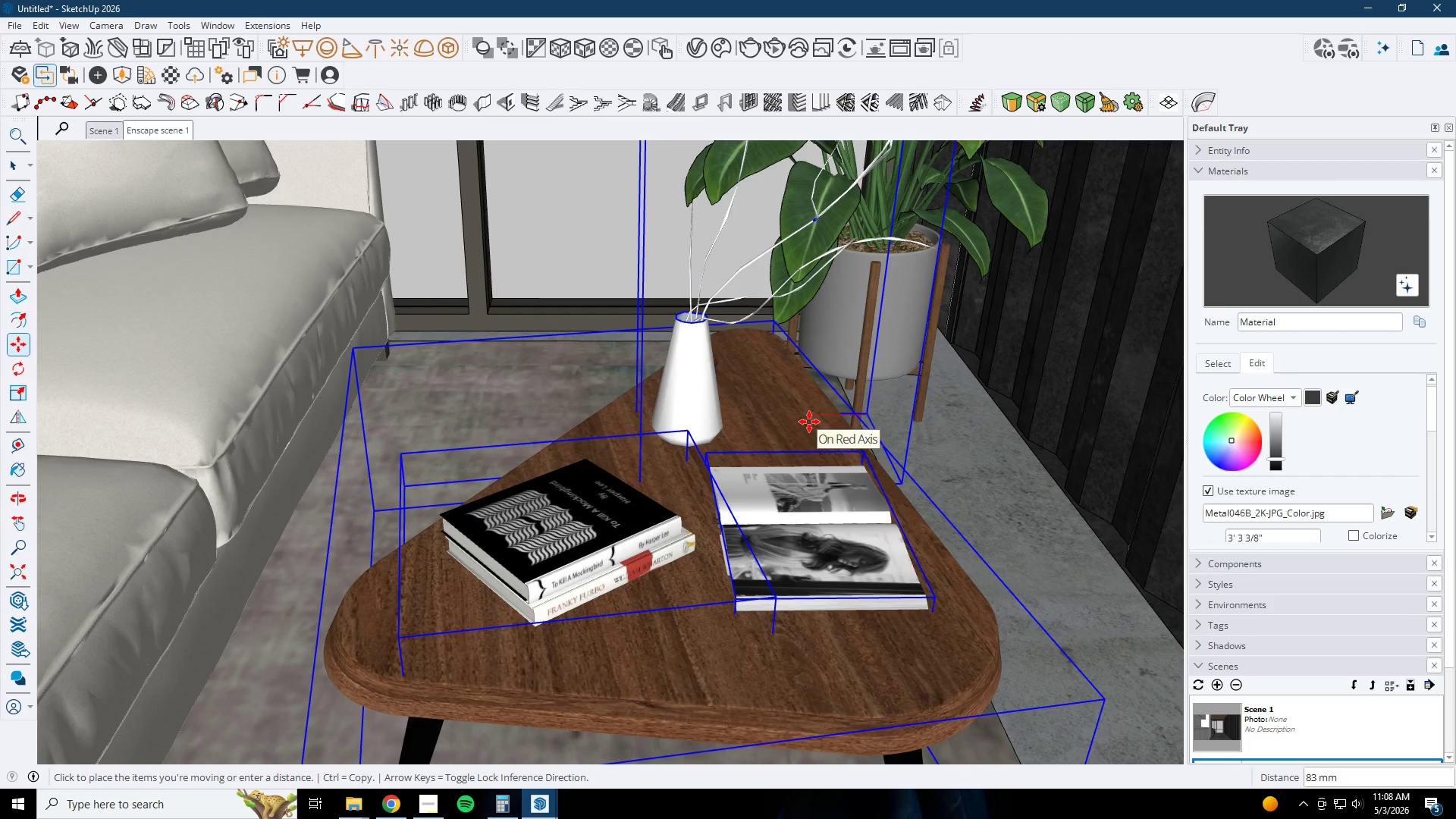 
left_click([805, 422])
 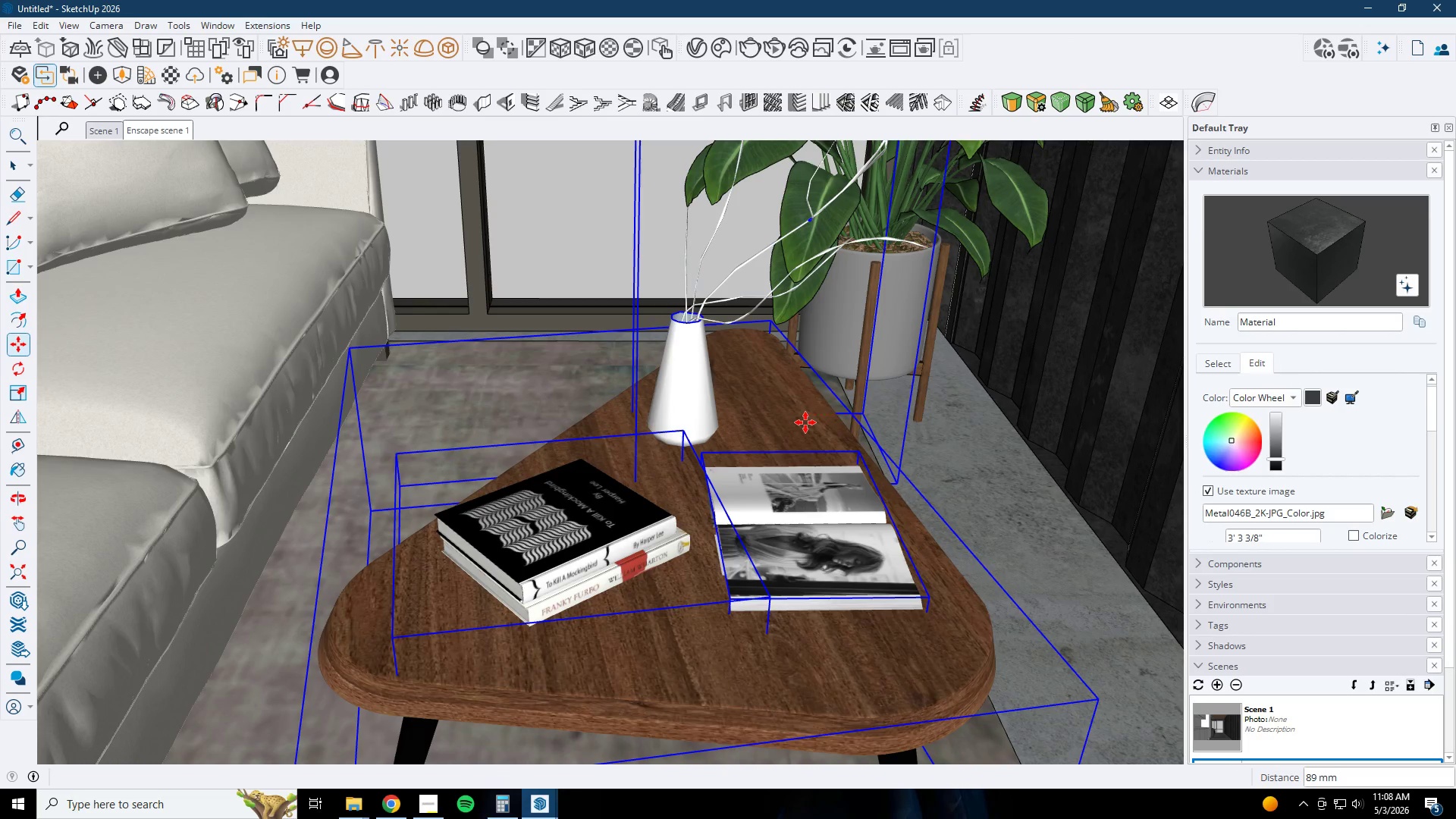 
scroll: coordinate [780, 431], scroll_direction: down, amount: 2.0
 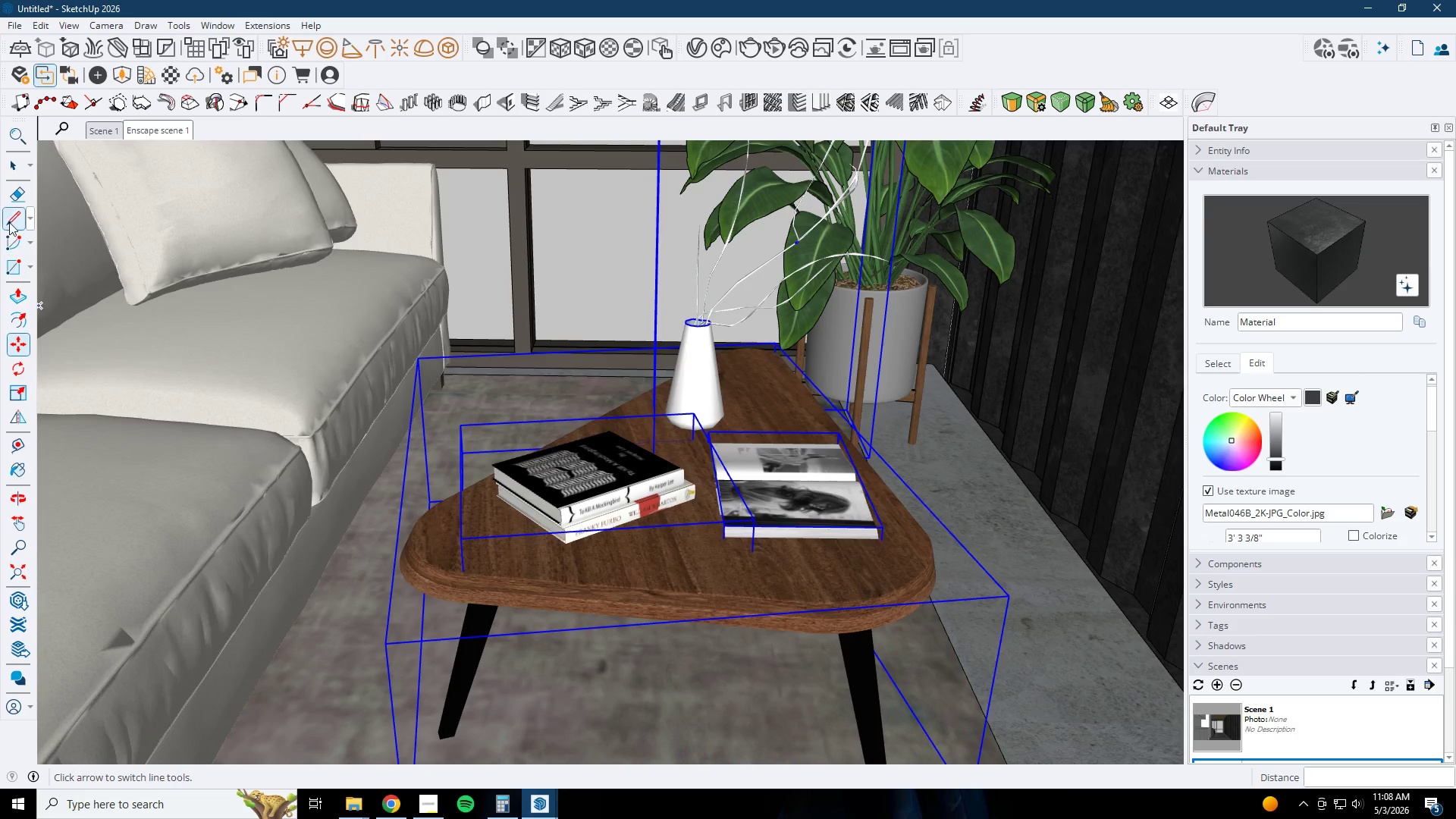 
left_click([20, 364])
 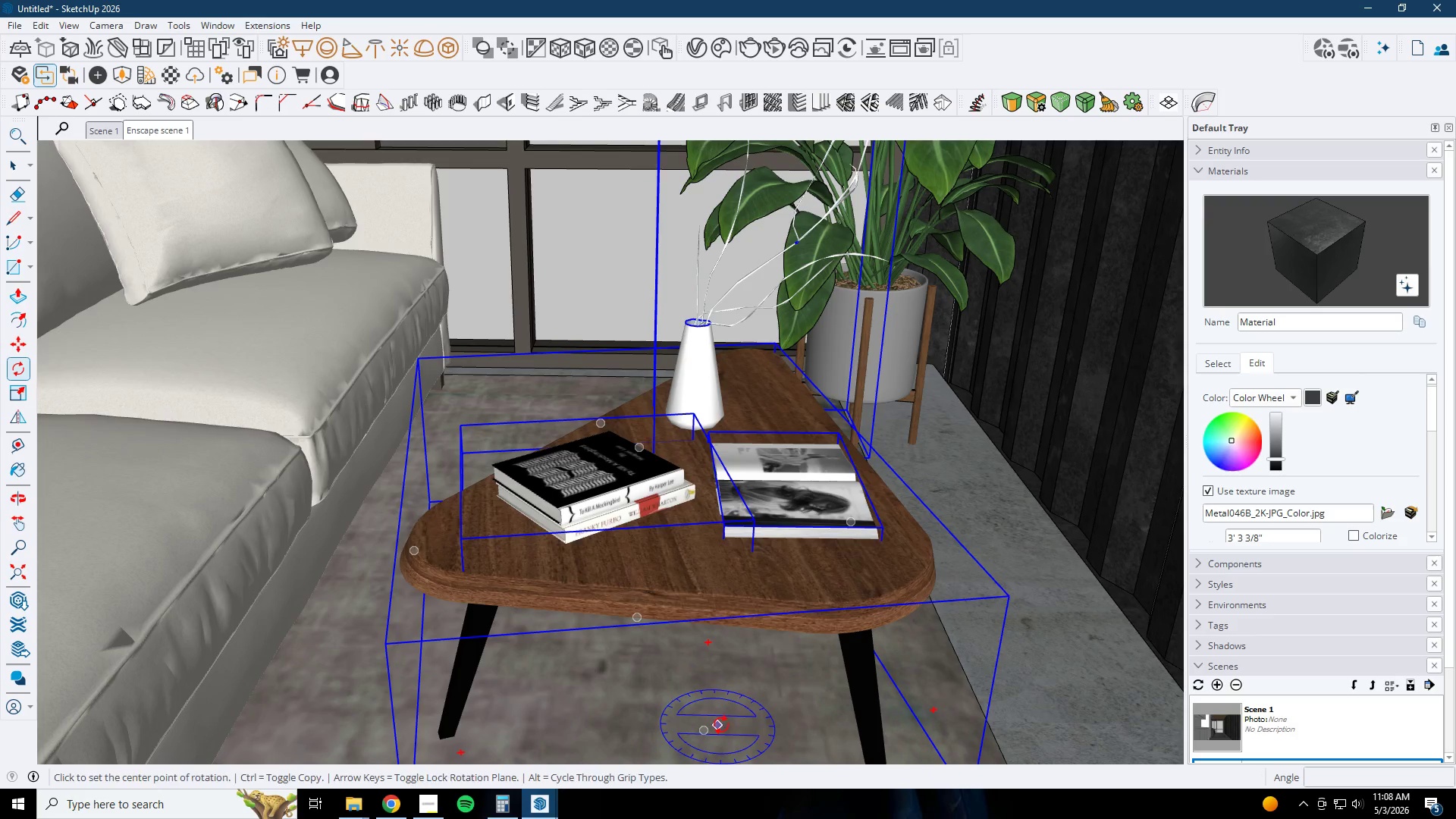 
double_click([756, 724])
 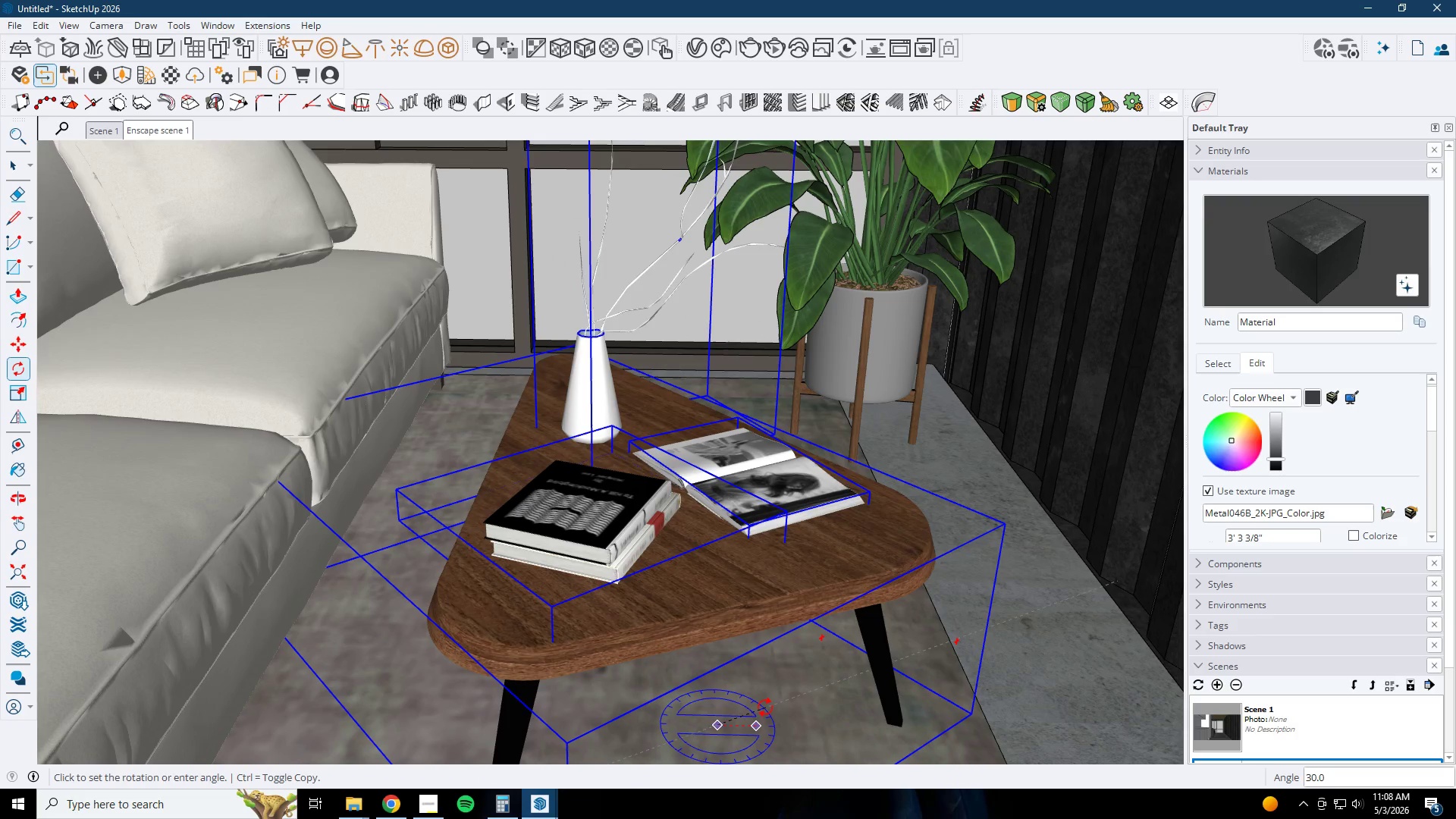 
left_click([765, 707])
 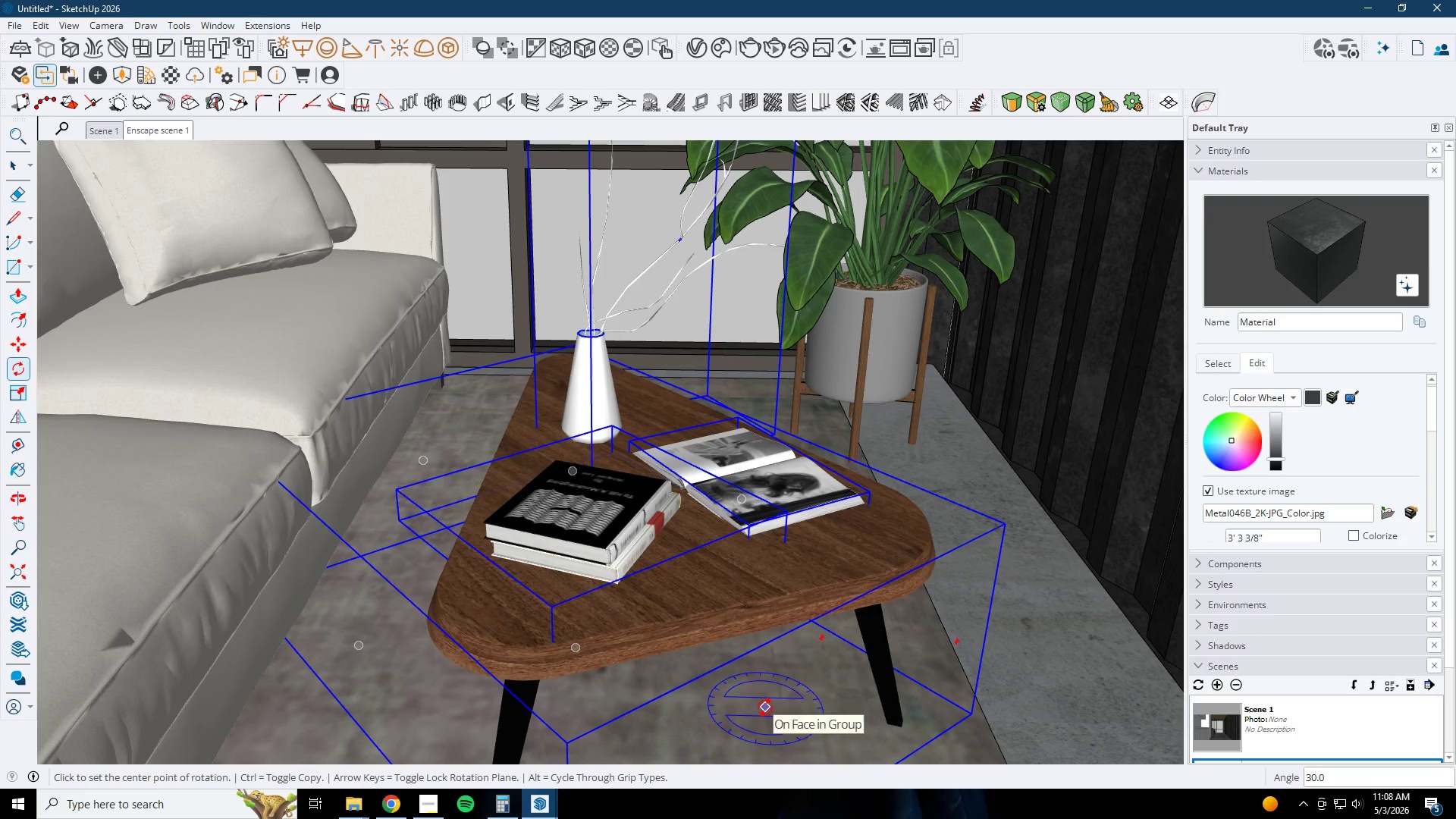 
key(M)
 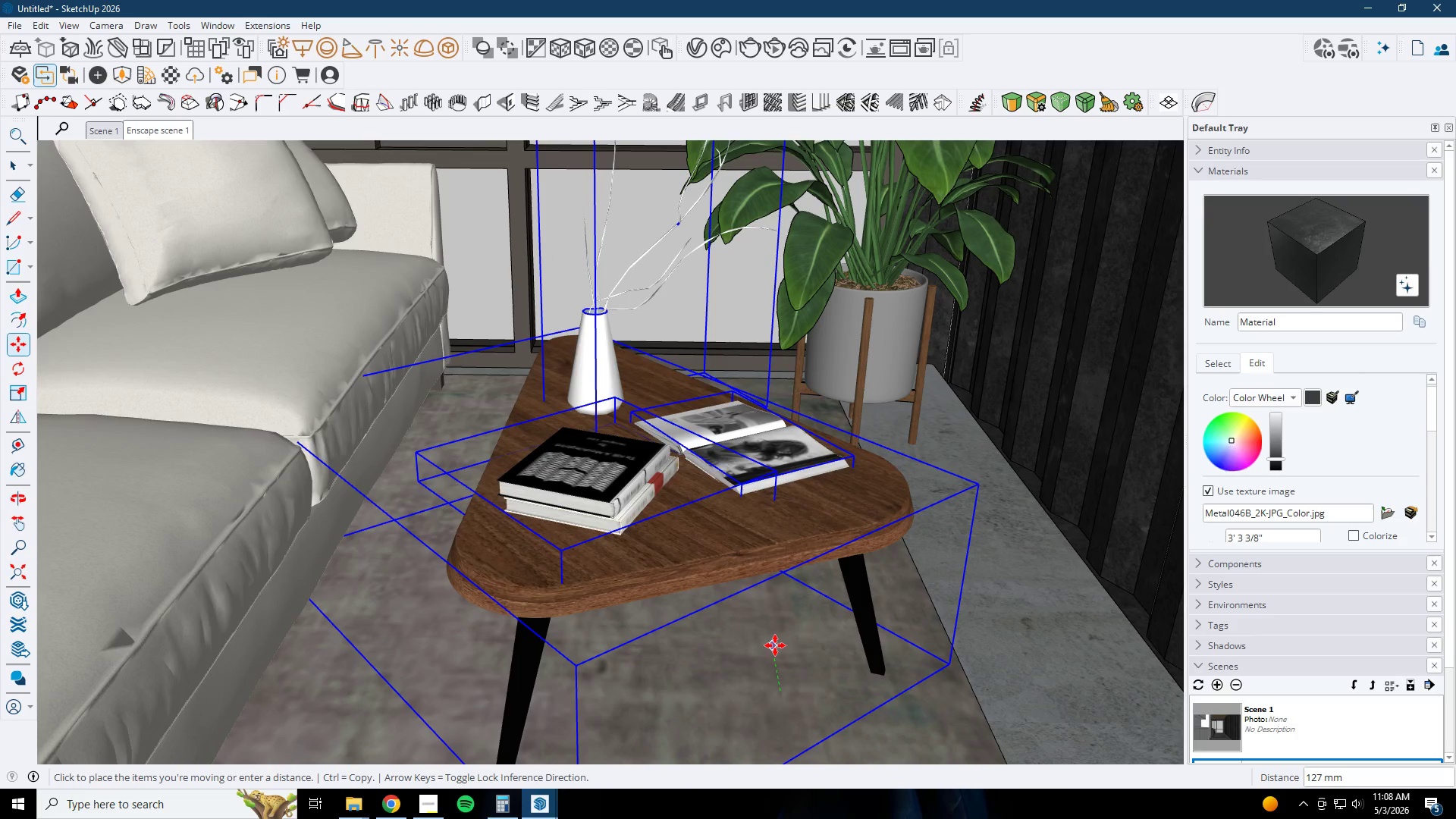 
left_click([775, 645])
 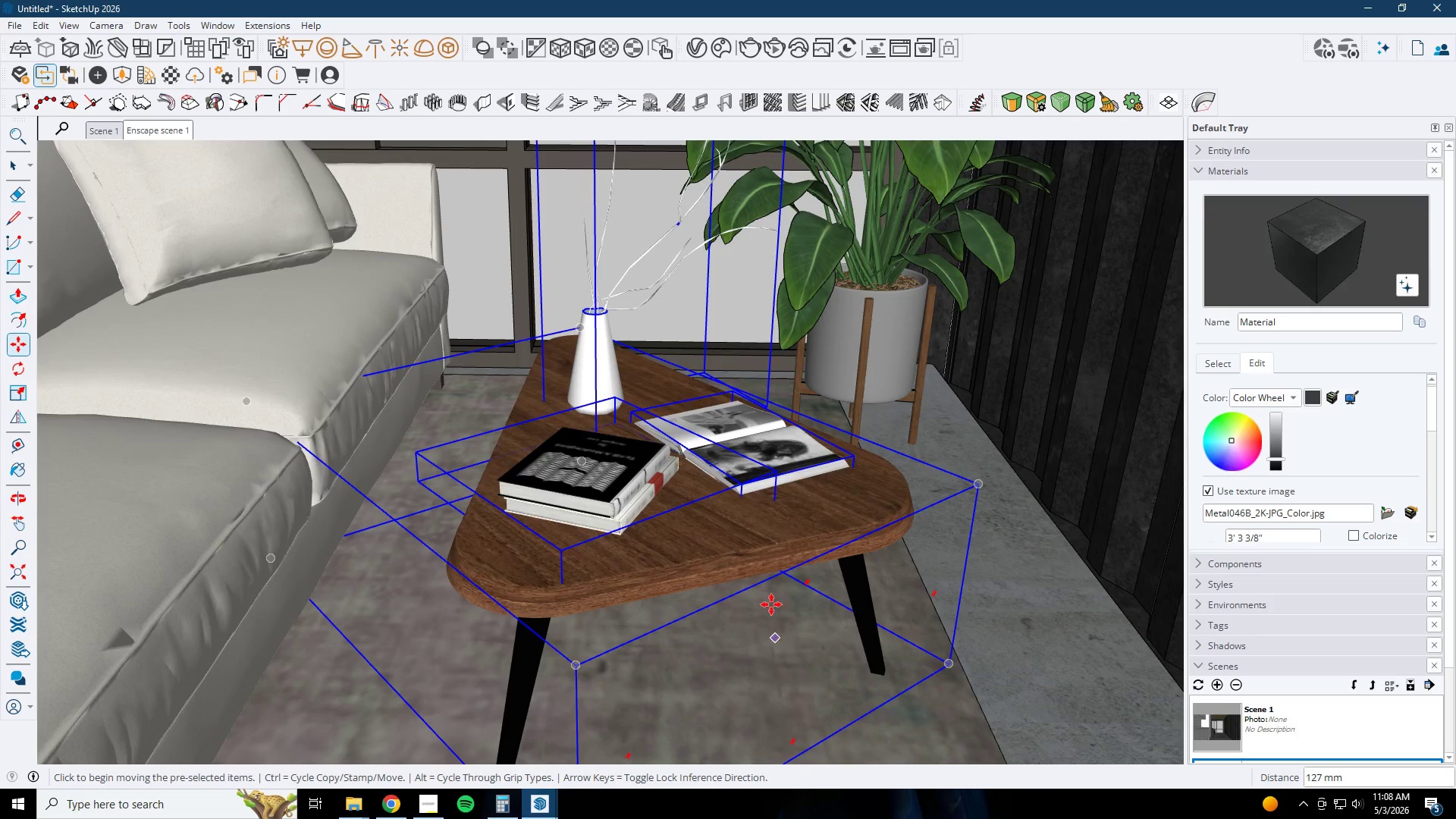 
scroll: coordinate [759, 572], scroll_direction: down, amount: 2.0
 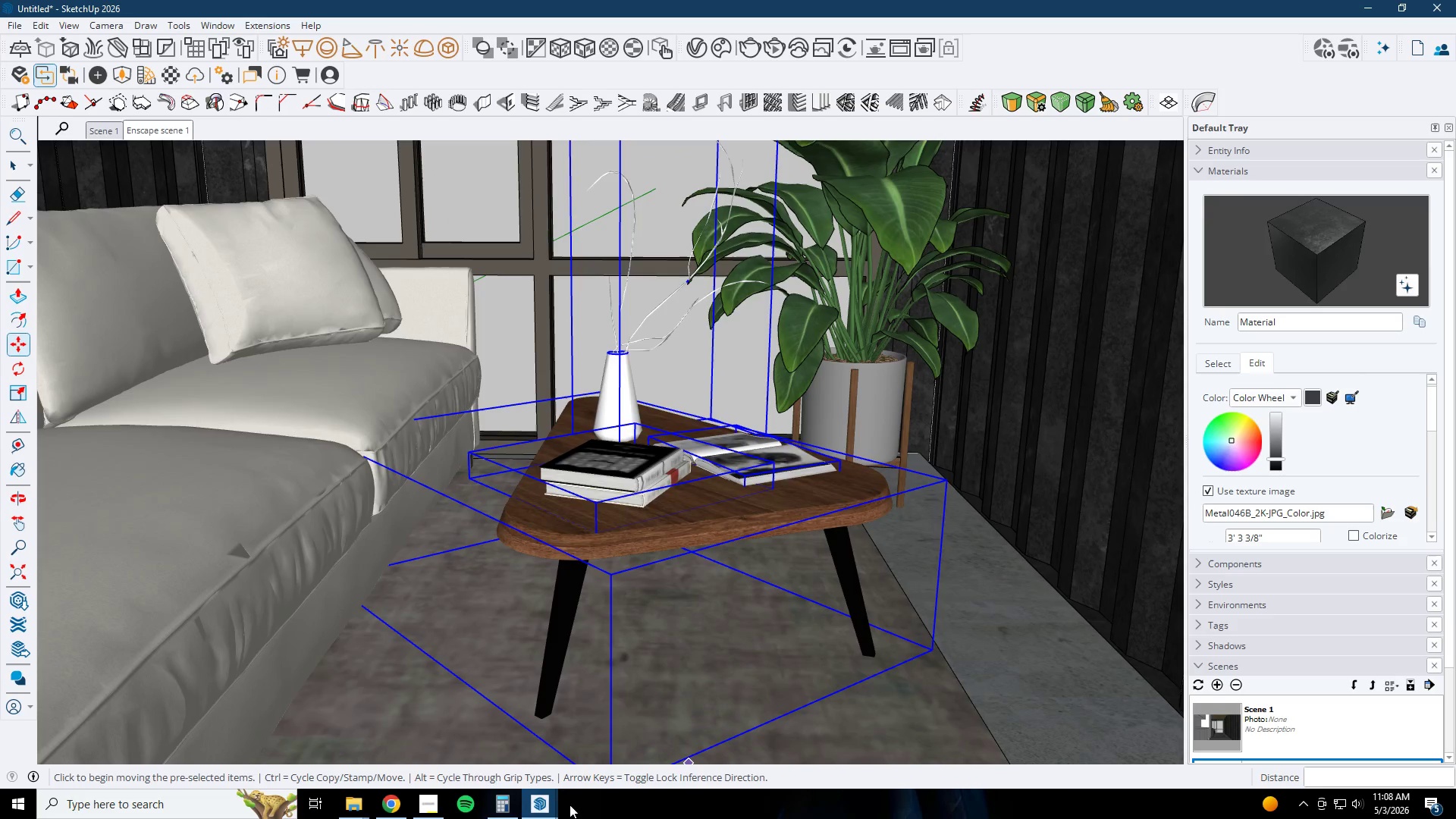 
left_click([538, 807])
 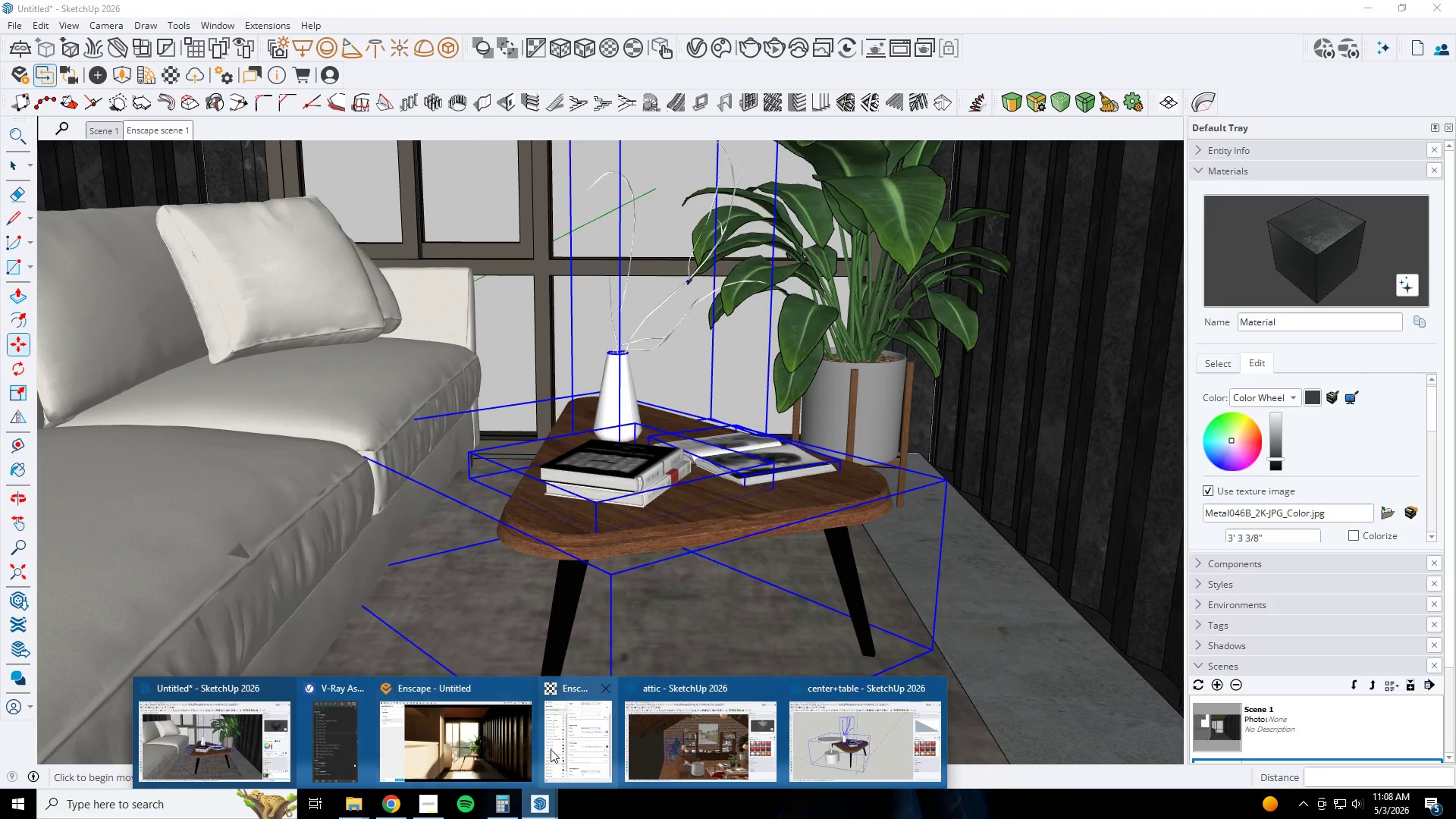 
left_click([508, 742])
 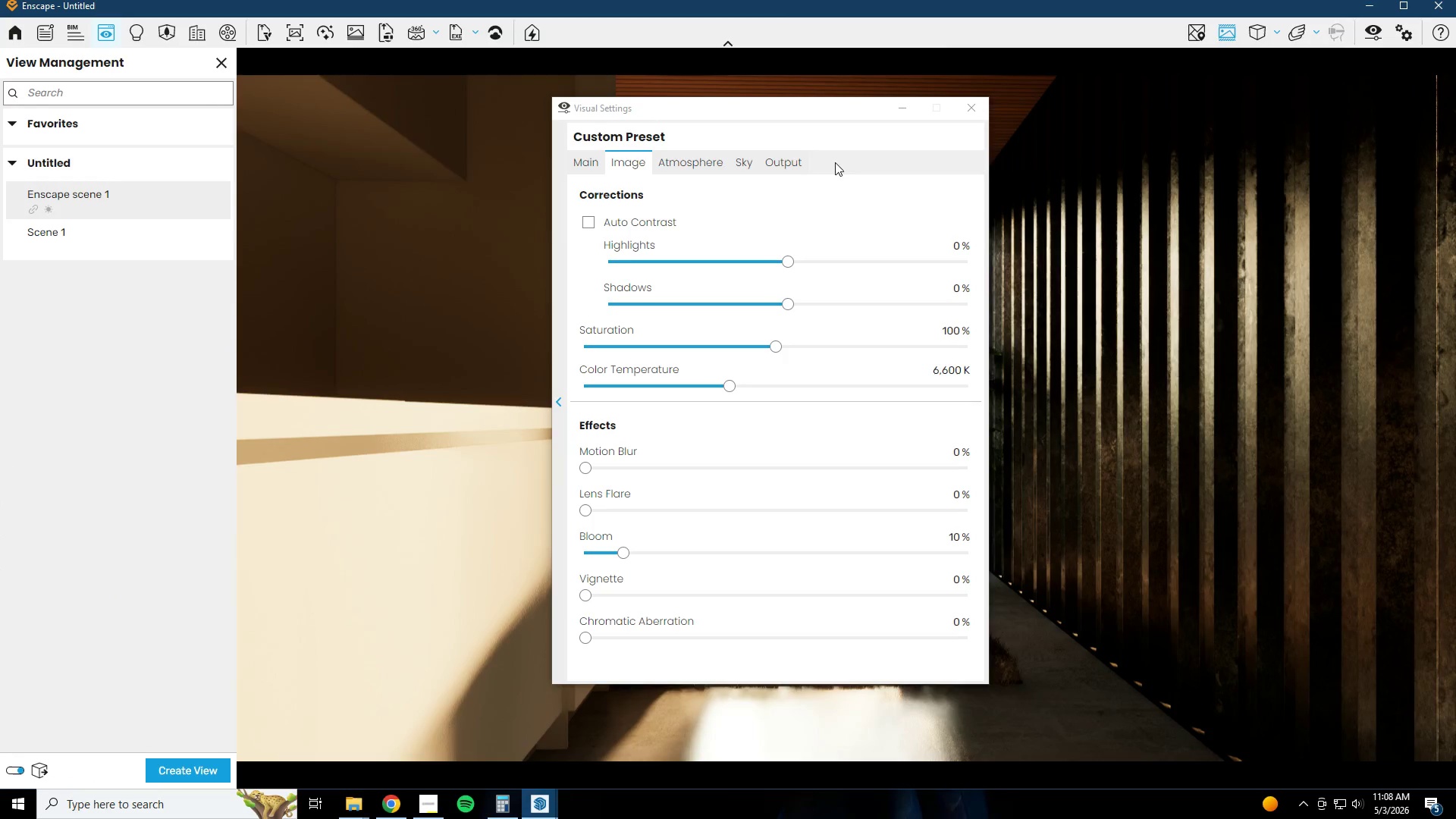 
left_click([894, 110])
 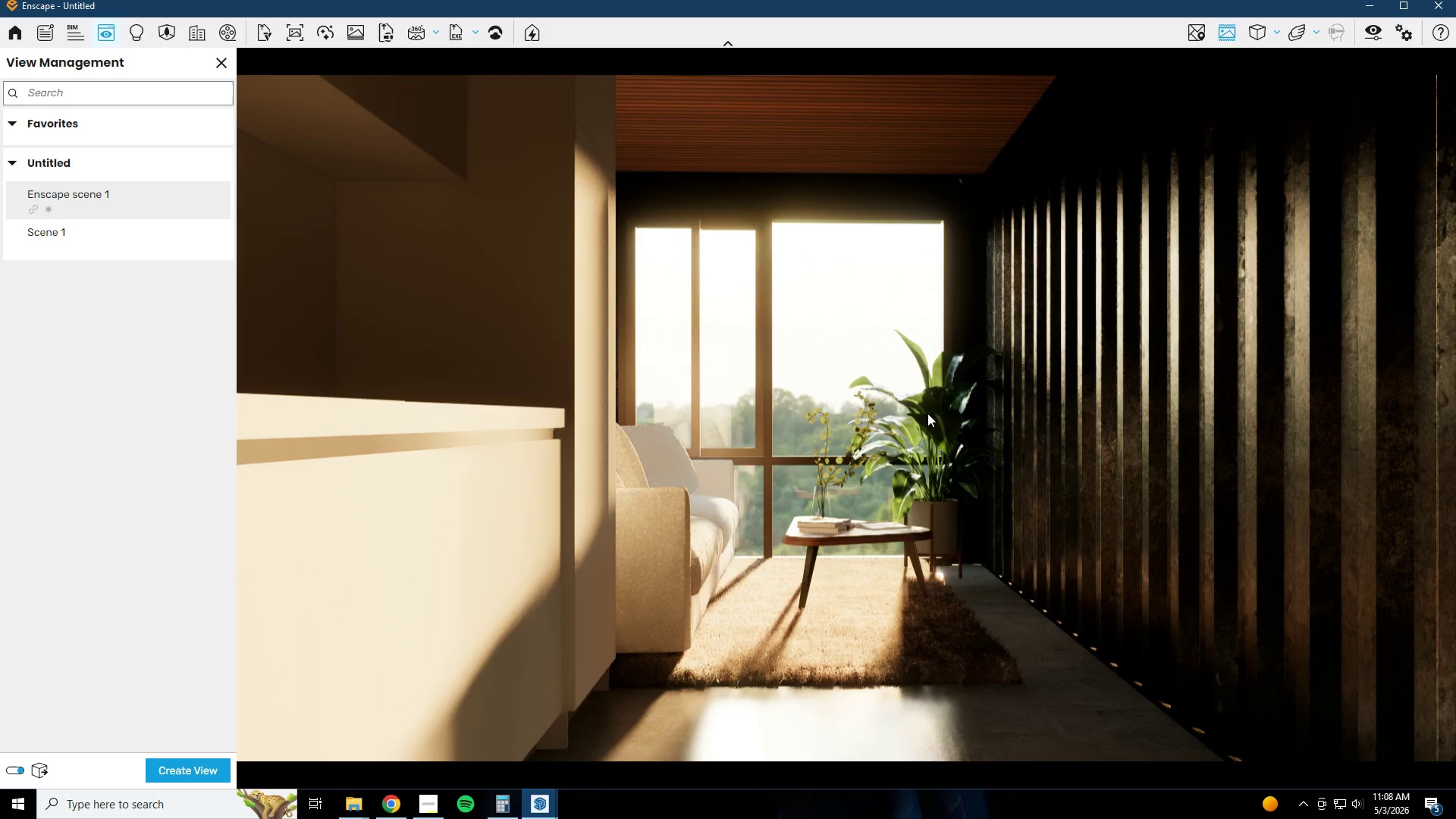 
left_click_drag(start_coordinate=[1369, 2], to_coordinate=[1362, 3])
 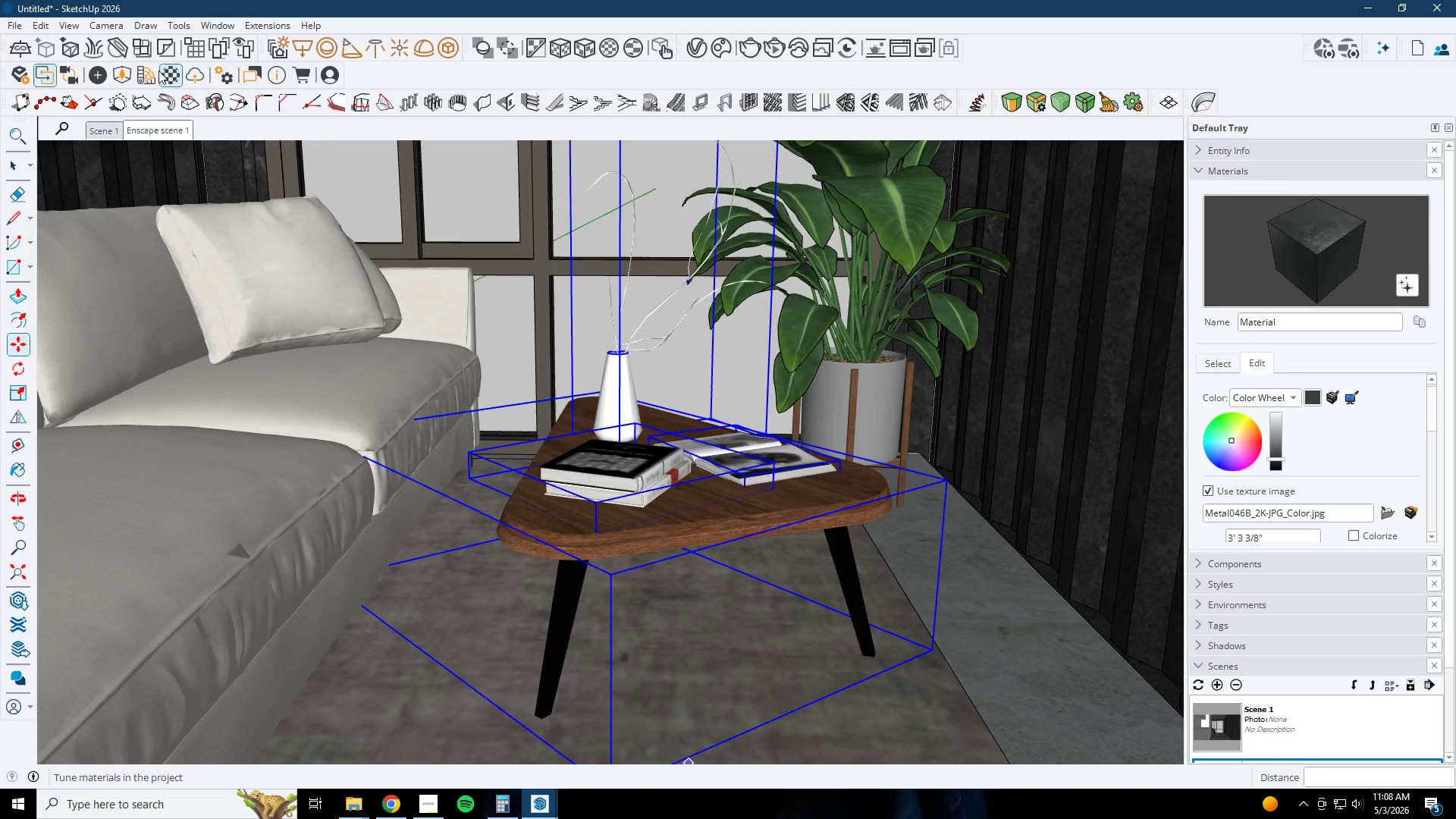 
left_click([127, 71])
 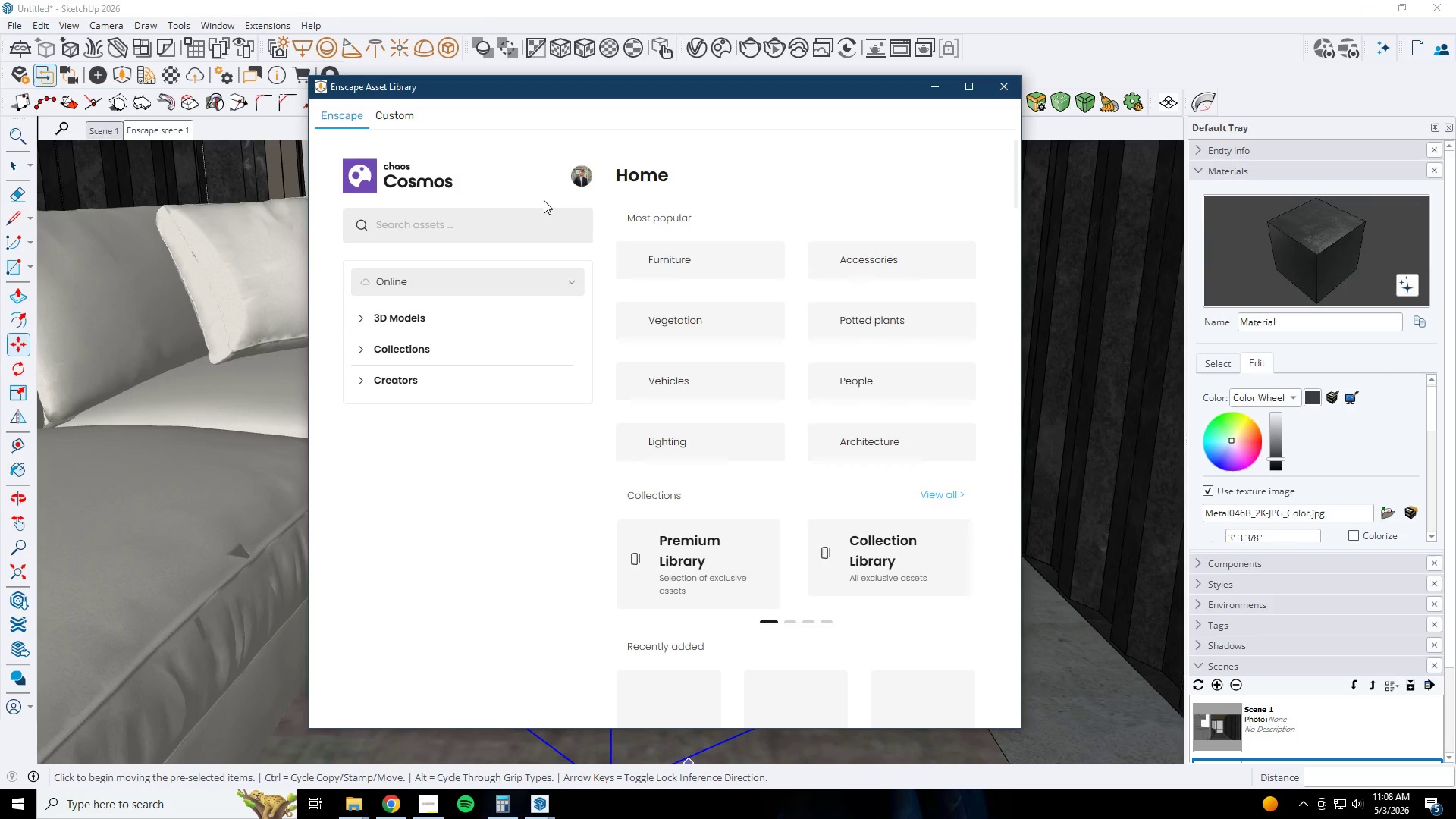 
left_click([447, 229])
 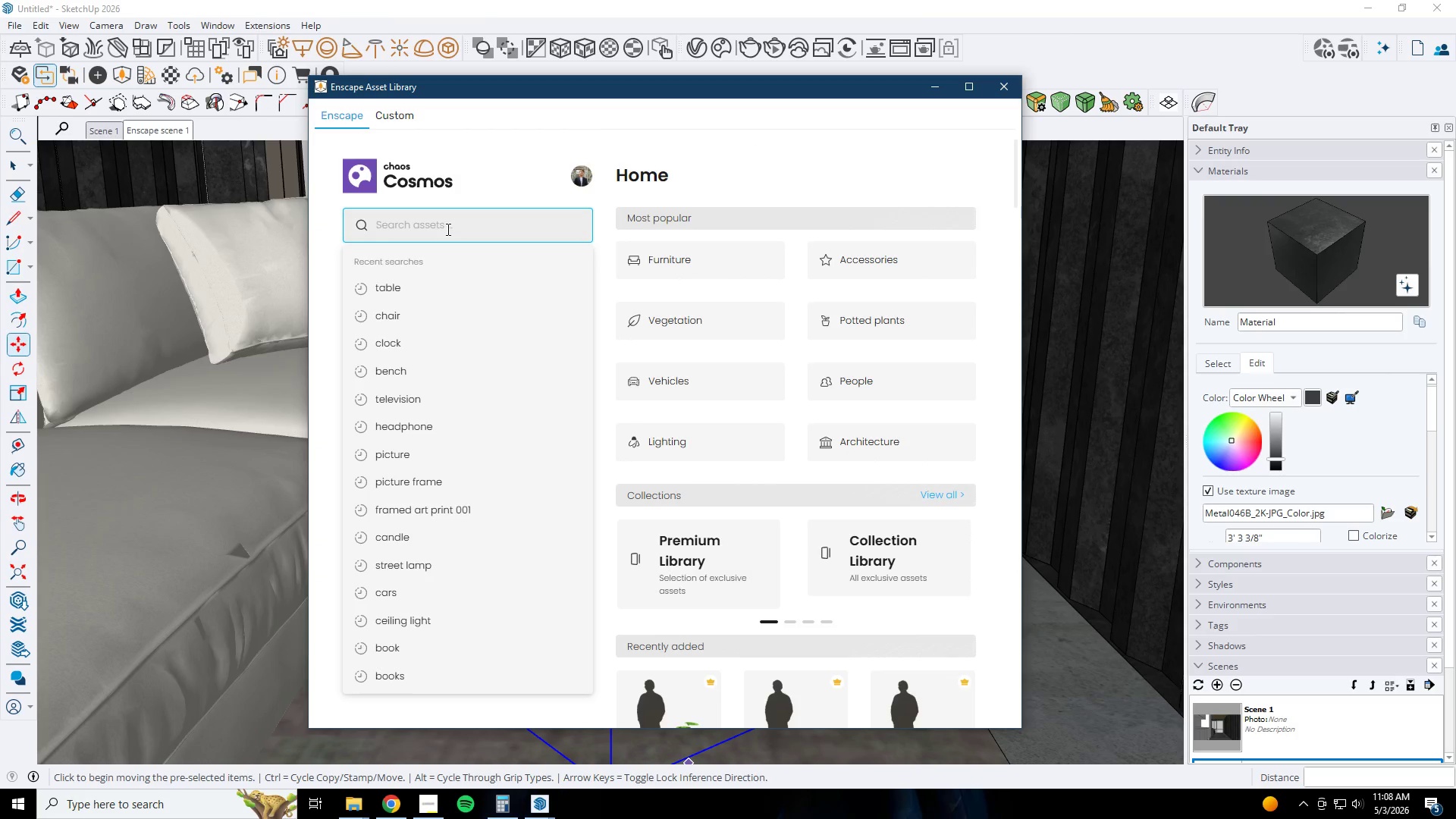 
type(frame)
 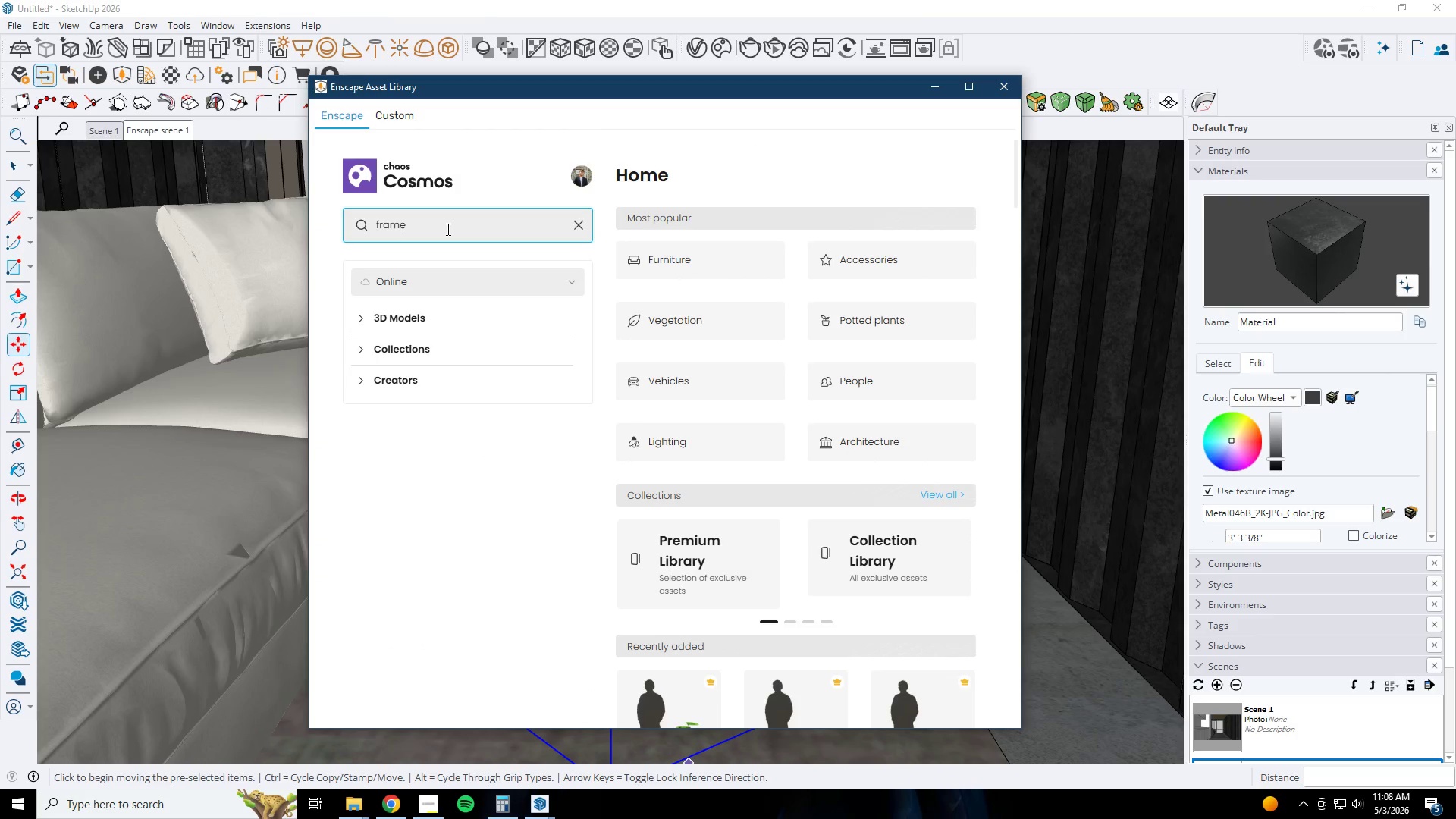 
key(Enter)
 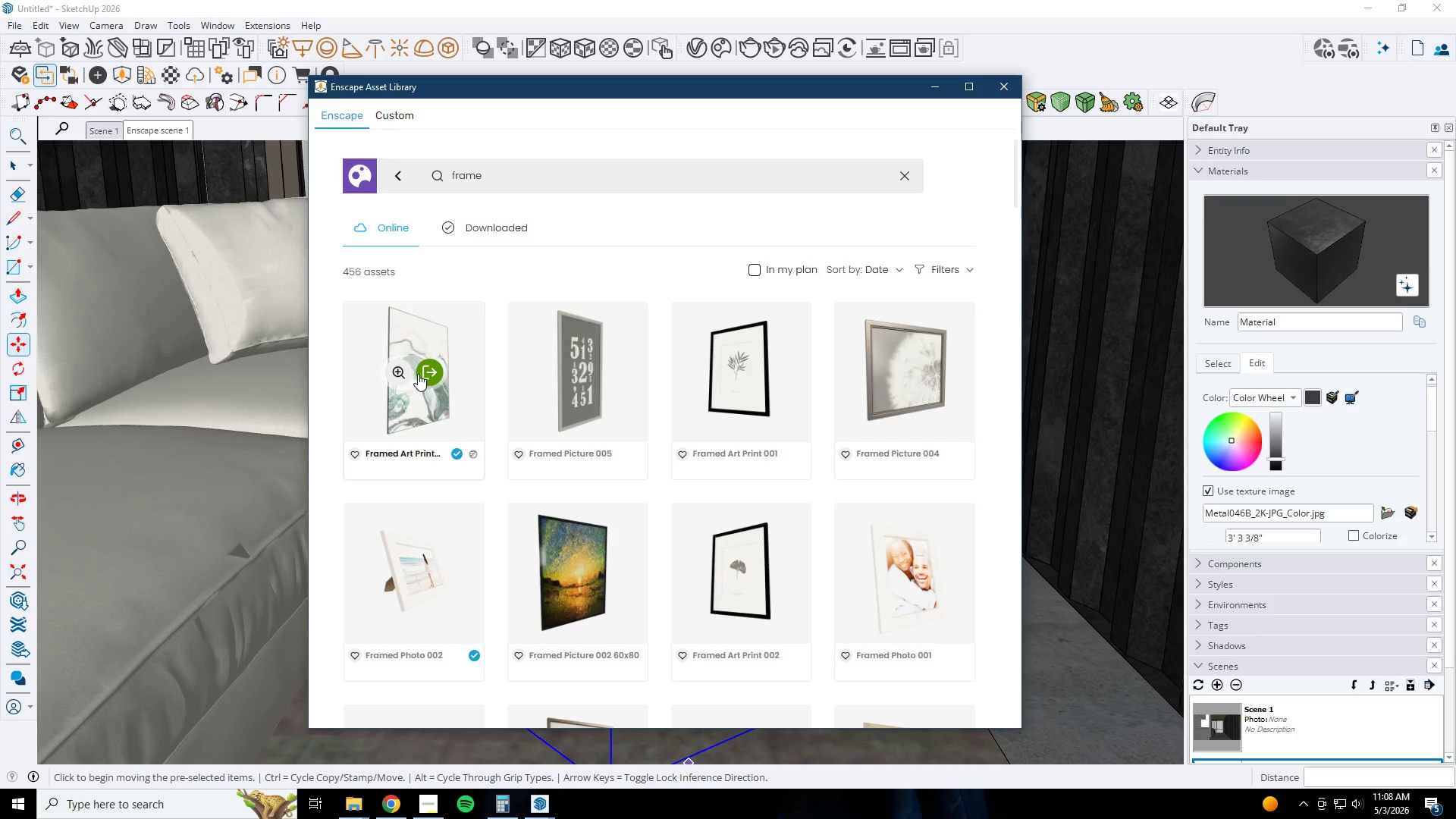 
left_click([418, 374])
 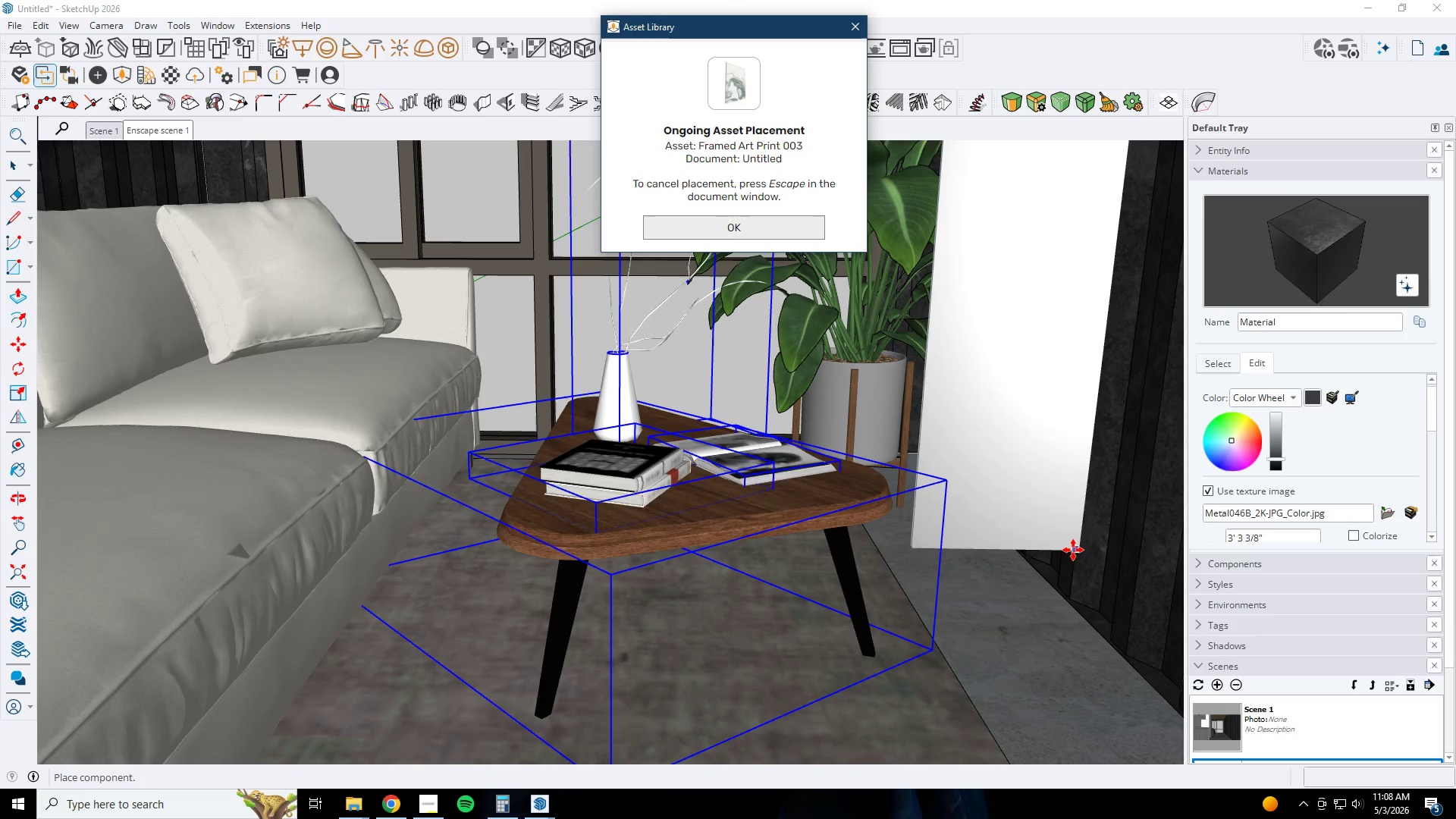 
left_click([1071, 565])
 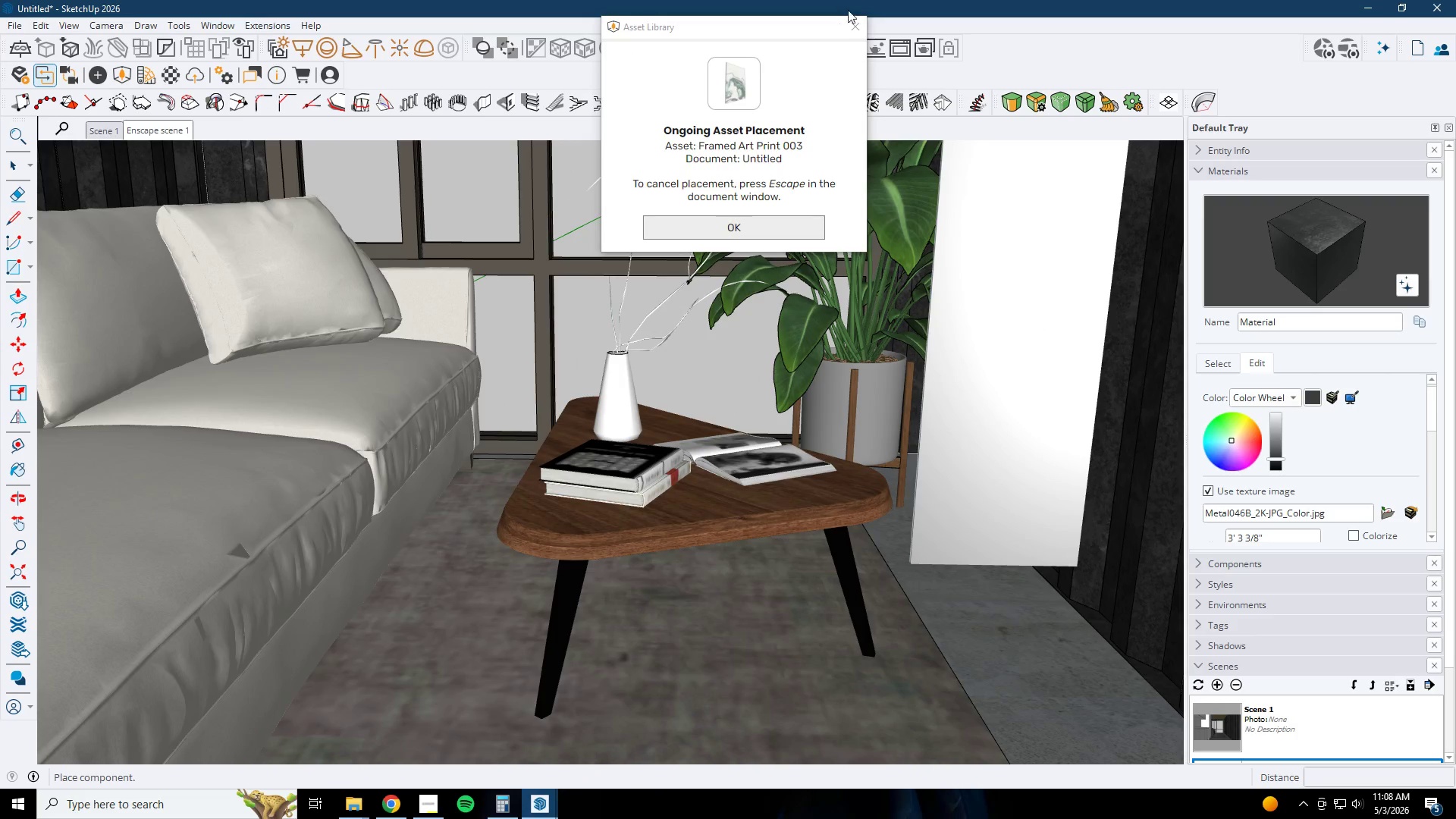 
left_click([855, 20])
 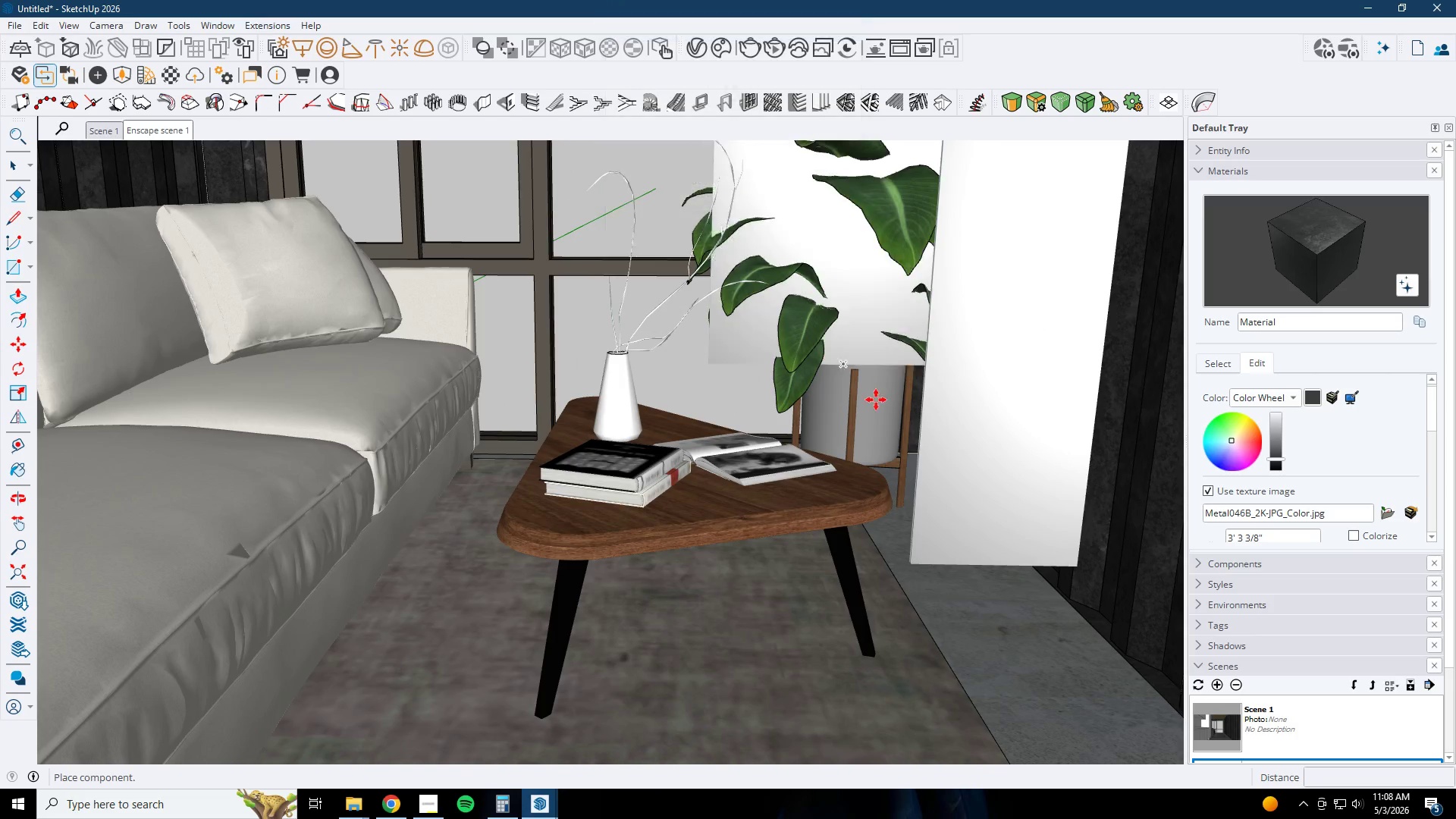 
scroll: coordinate [803, 422], scroll_direction: down, amount: 2.0
 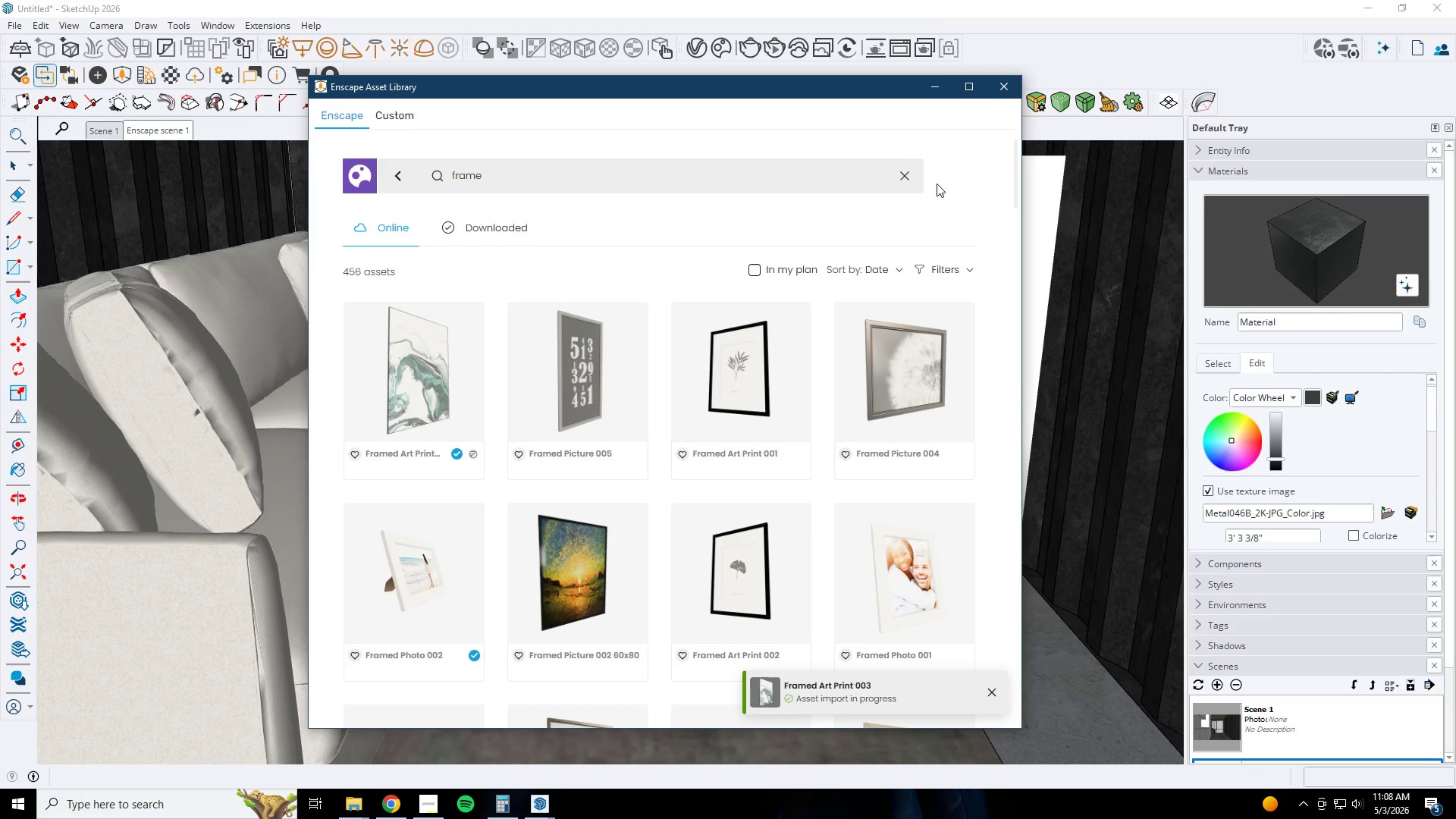 
left_click([944, 94])
 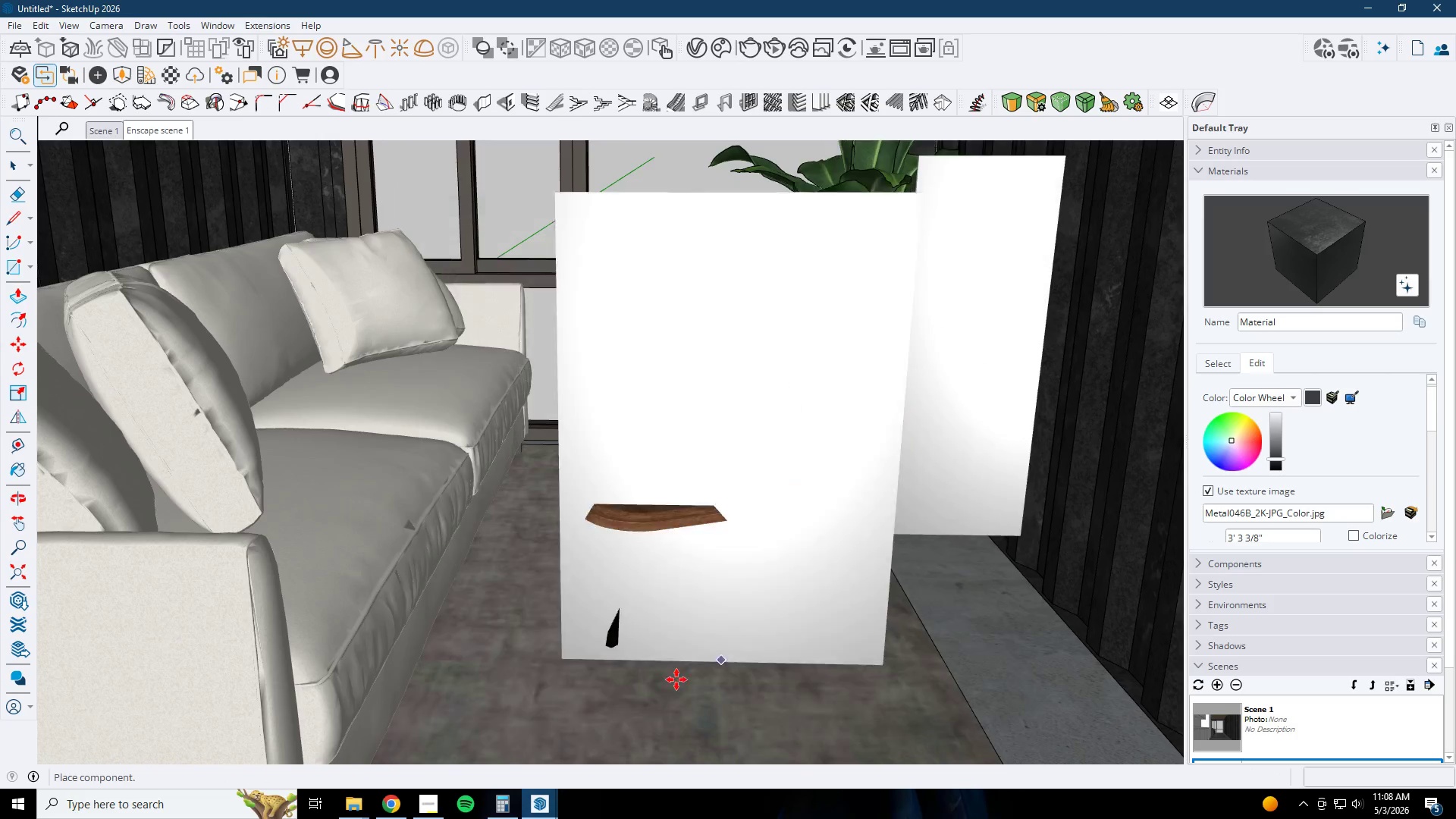 
key(Space)
 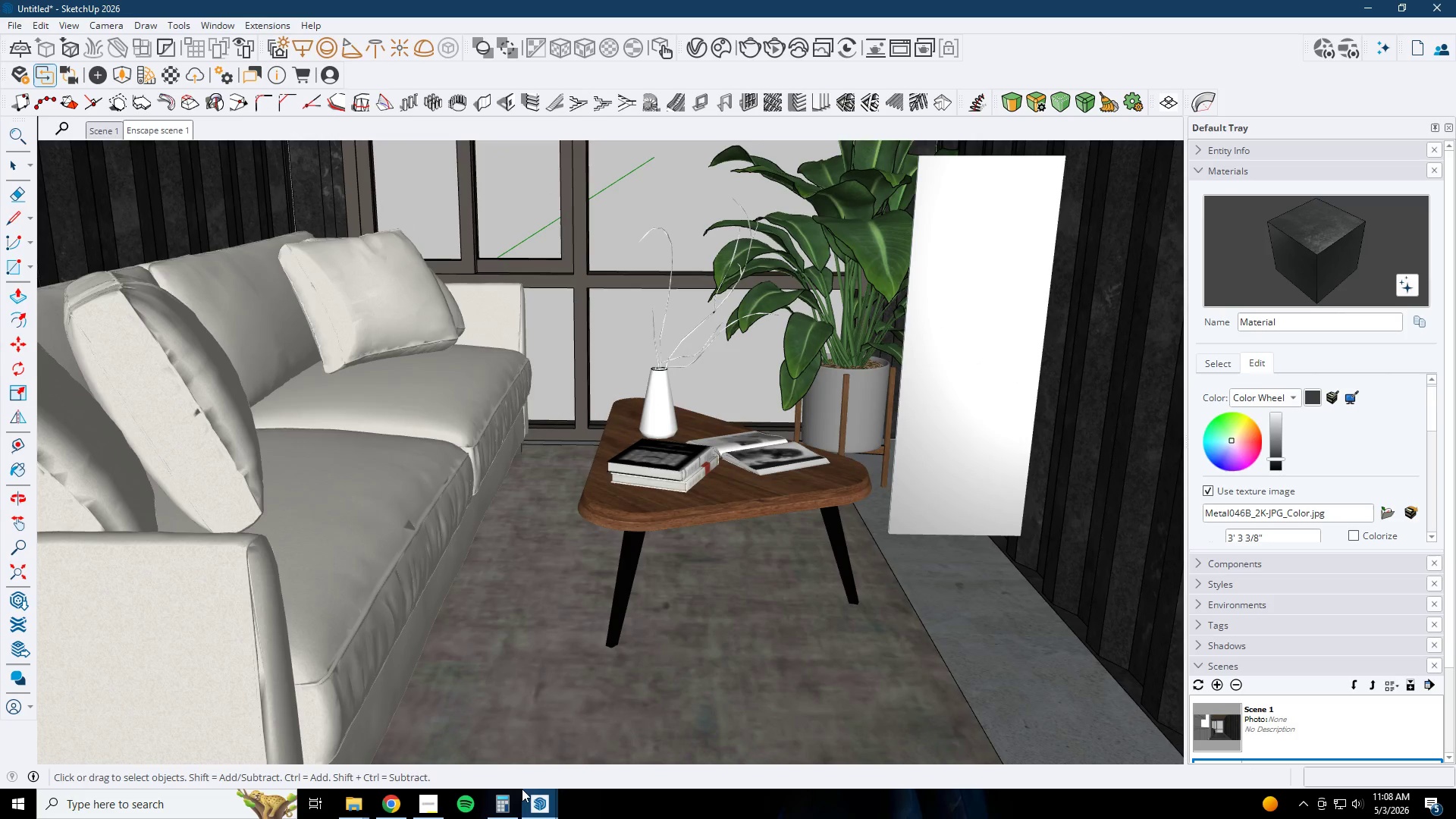 
key(Escape)
 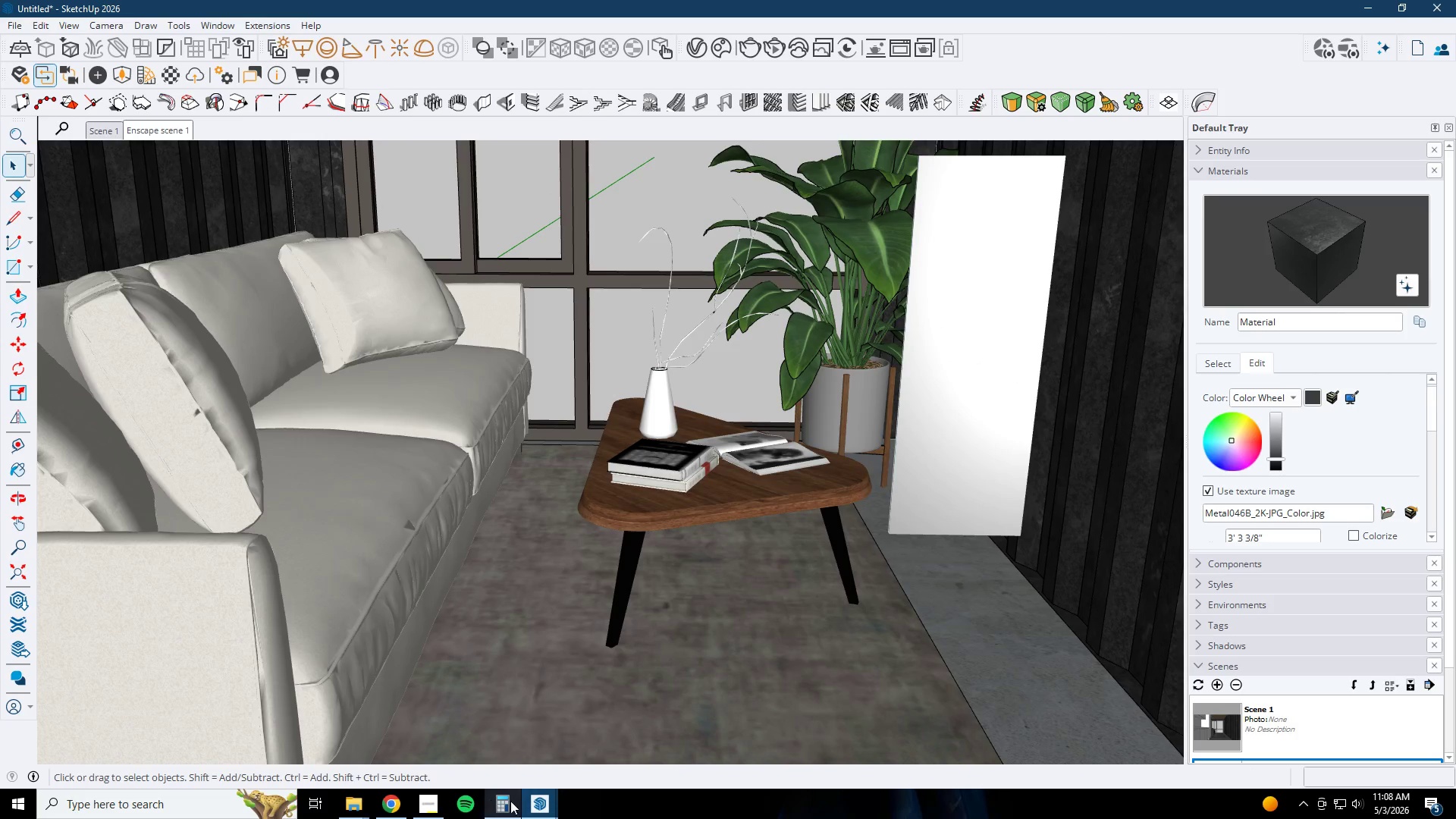 
left_click([530, 801])
 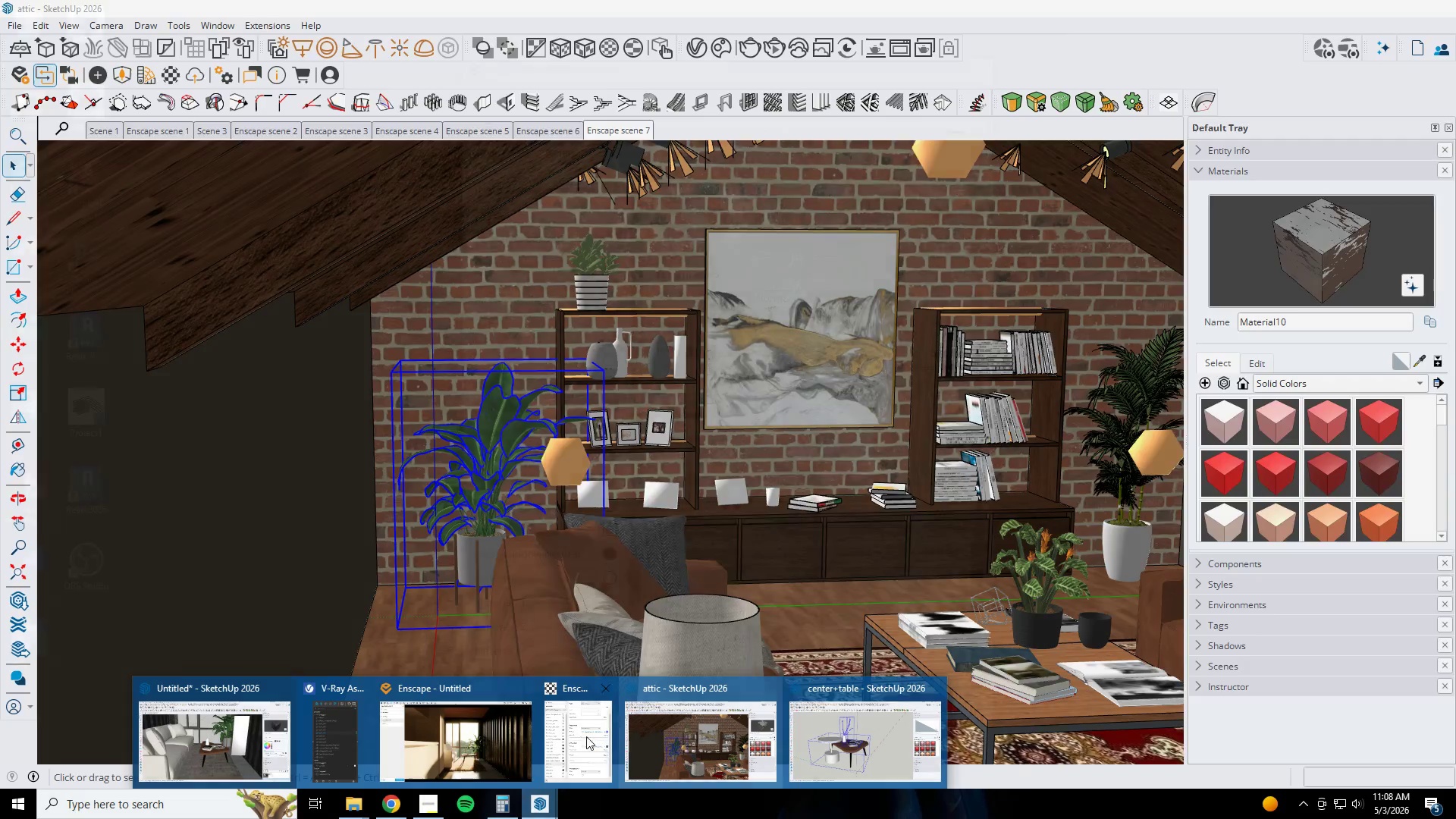 
left_click([513, 739])
 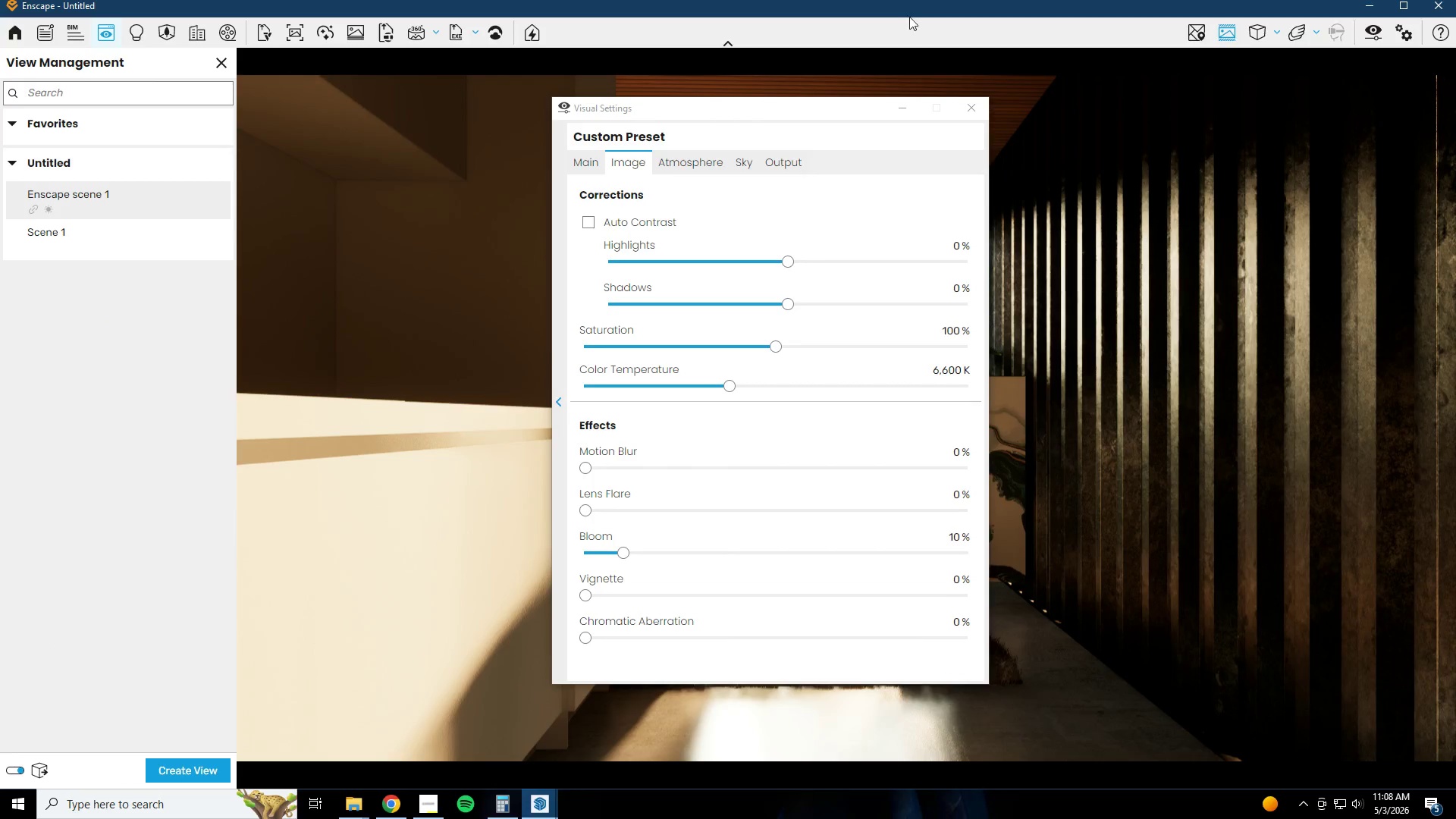 
left_click([890, 111])
 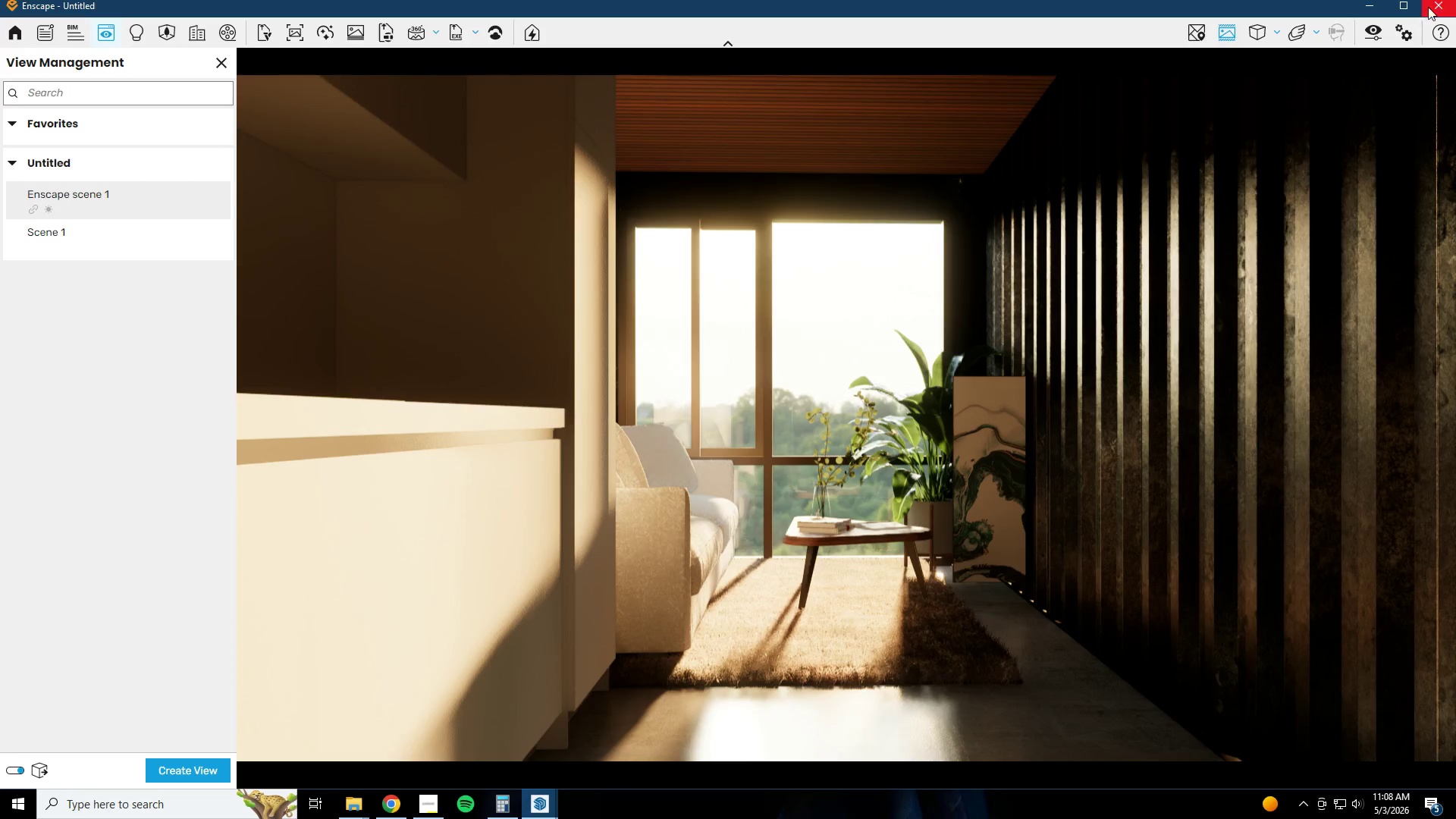 
left_click_drag(start_coordinate=[1379, 0], to_coordinate=[1376, 4])
 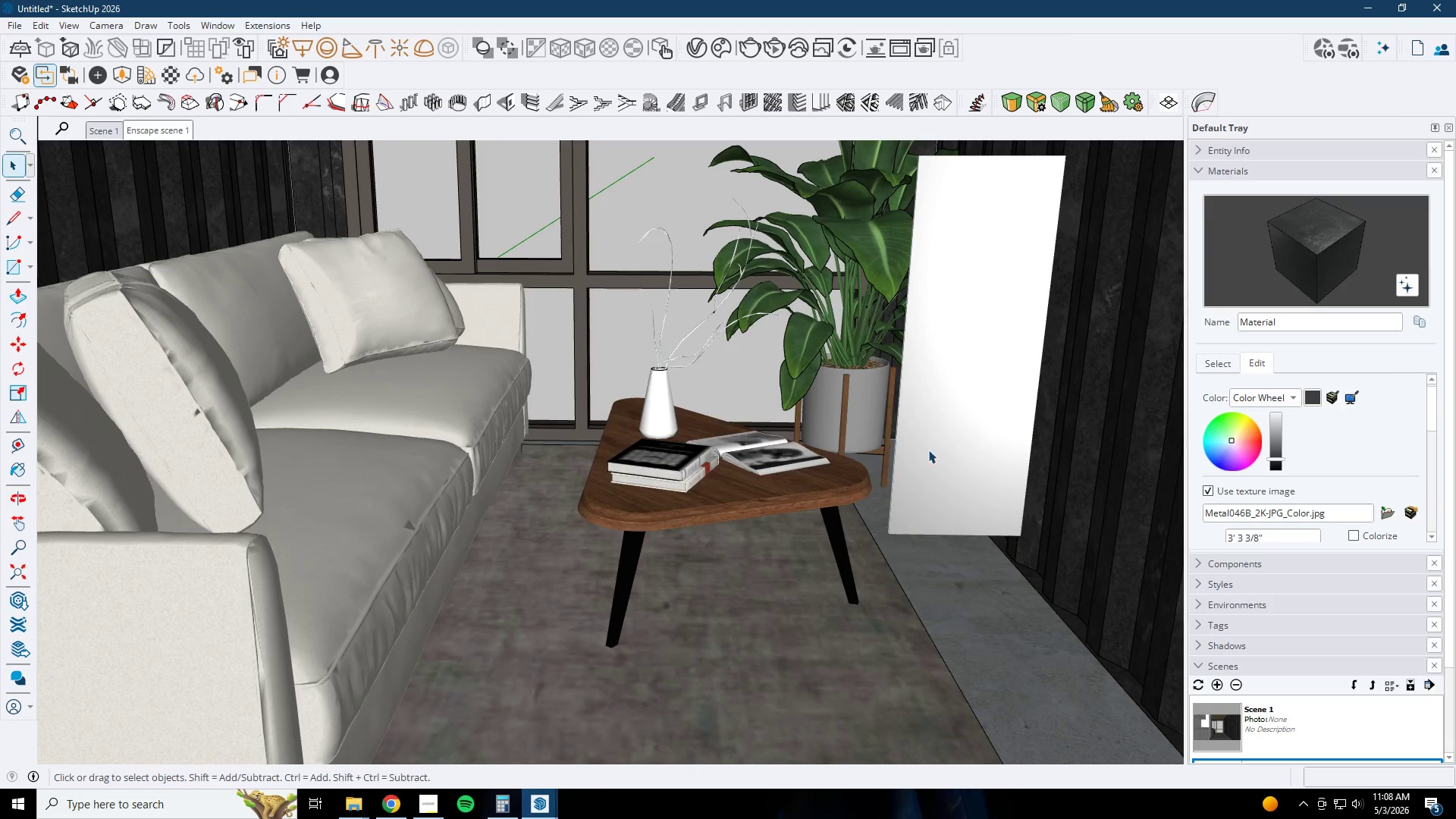 
left_click([927, 450])
 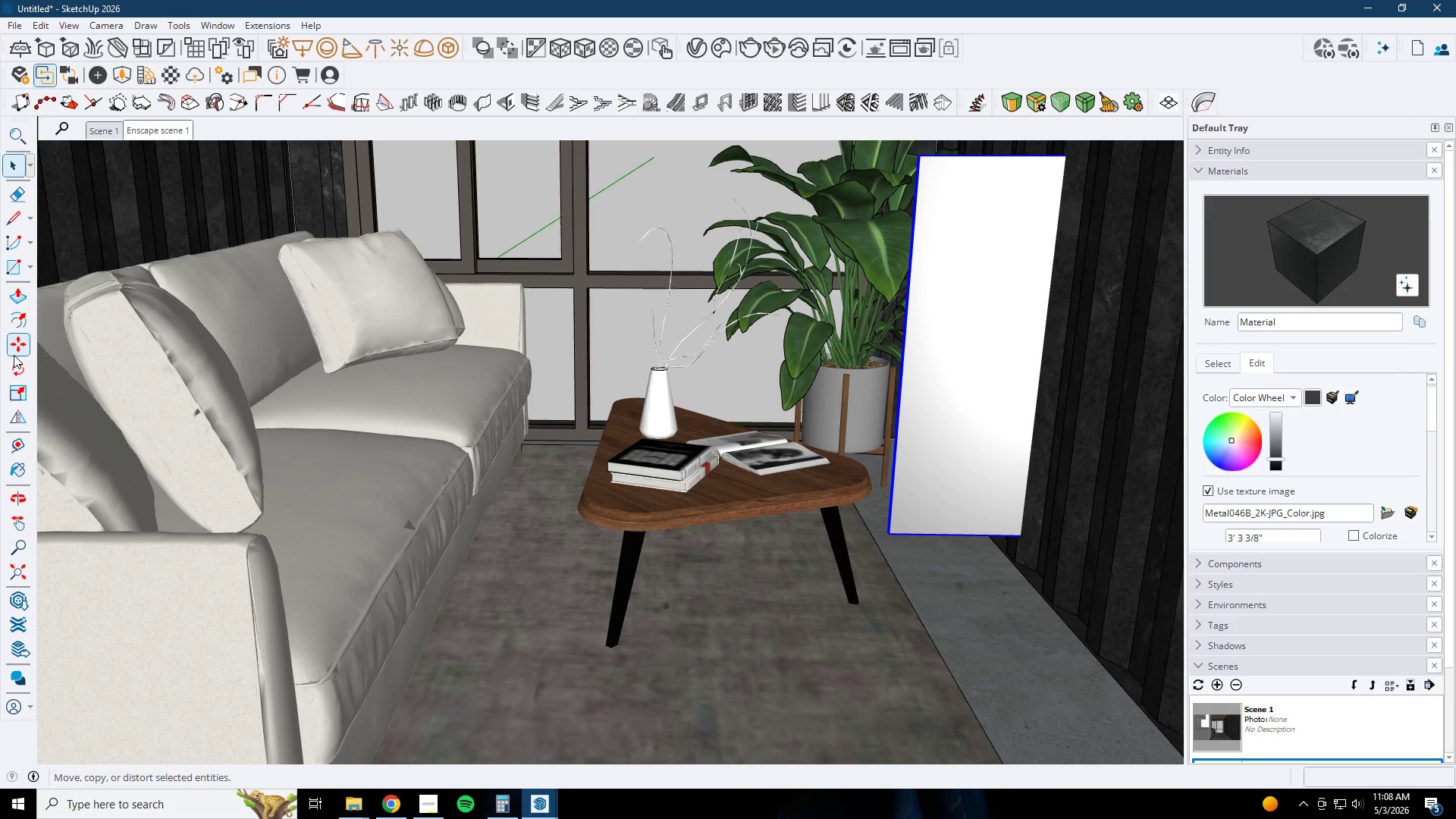 
double_click([17, 358])
 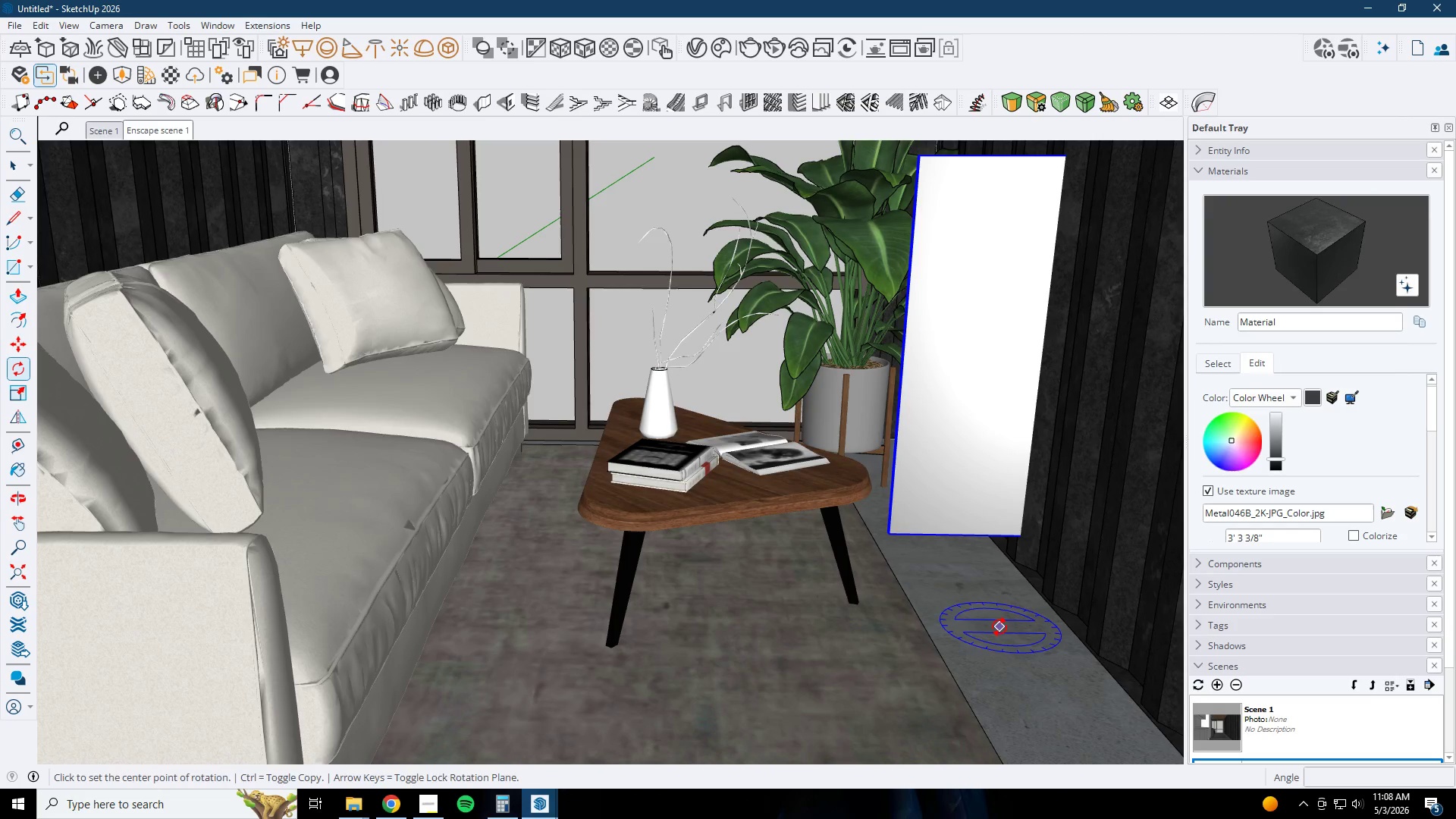 
double_click([981, 626])
 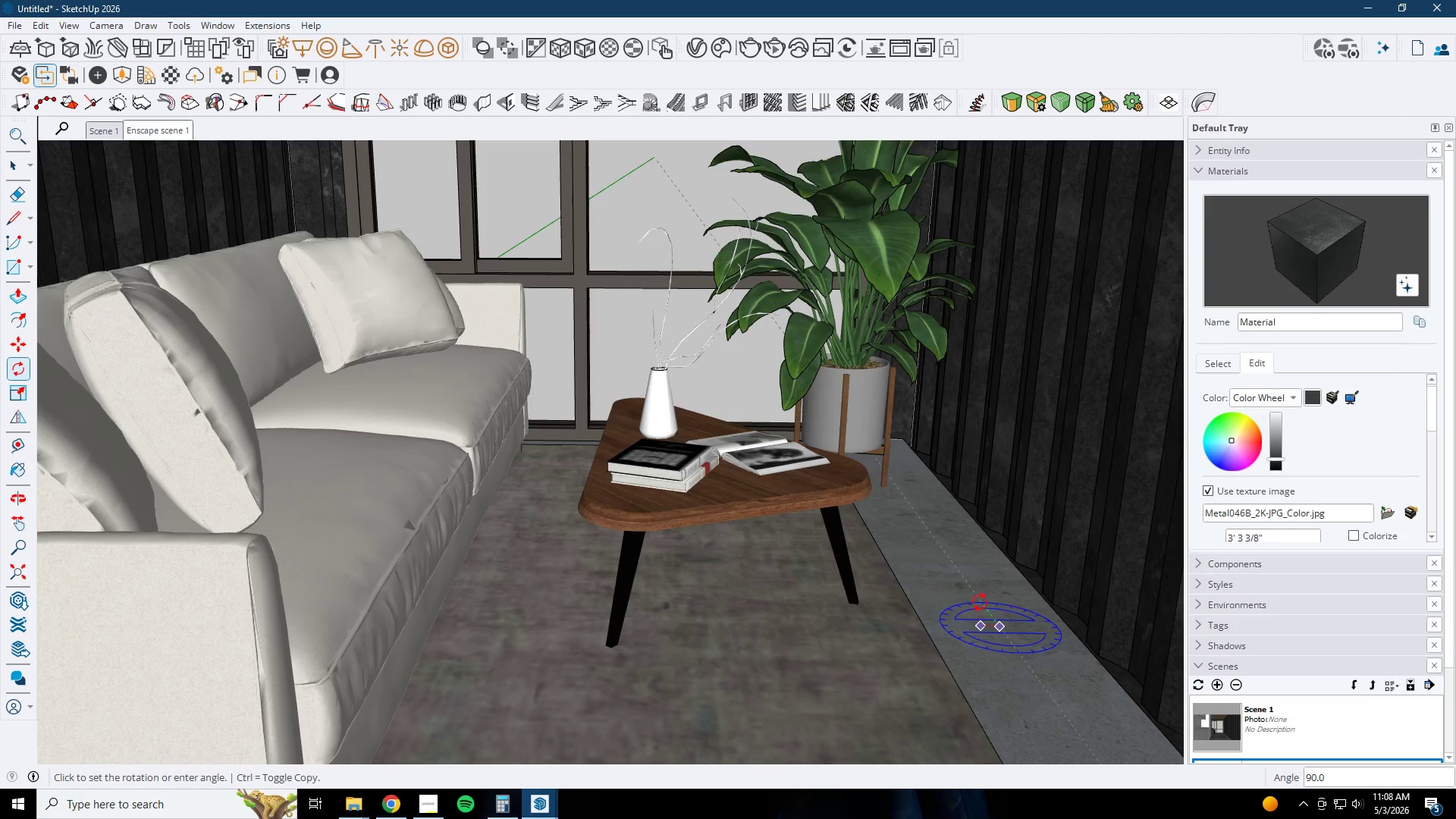 
left_click([980, 601])
 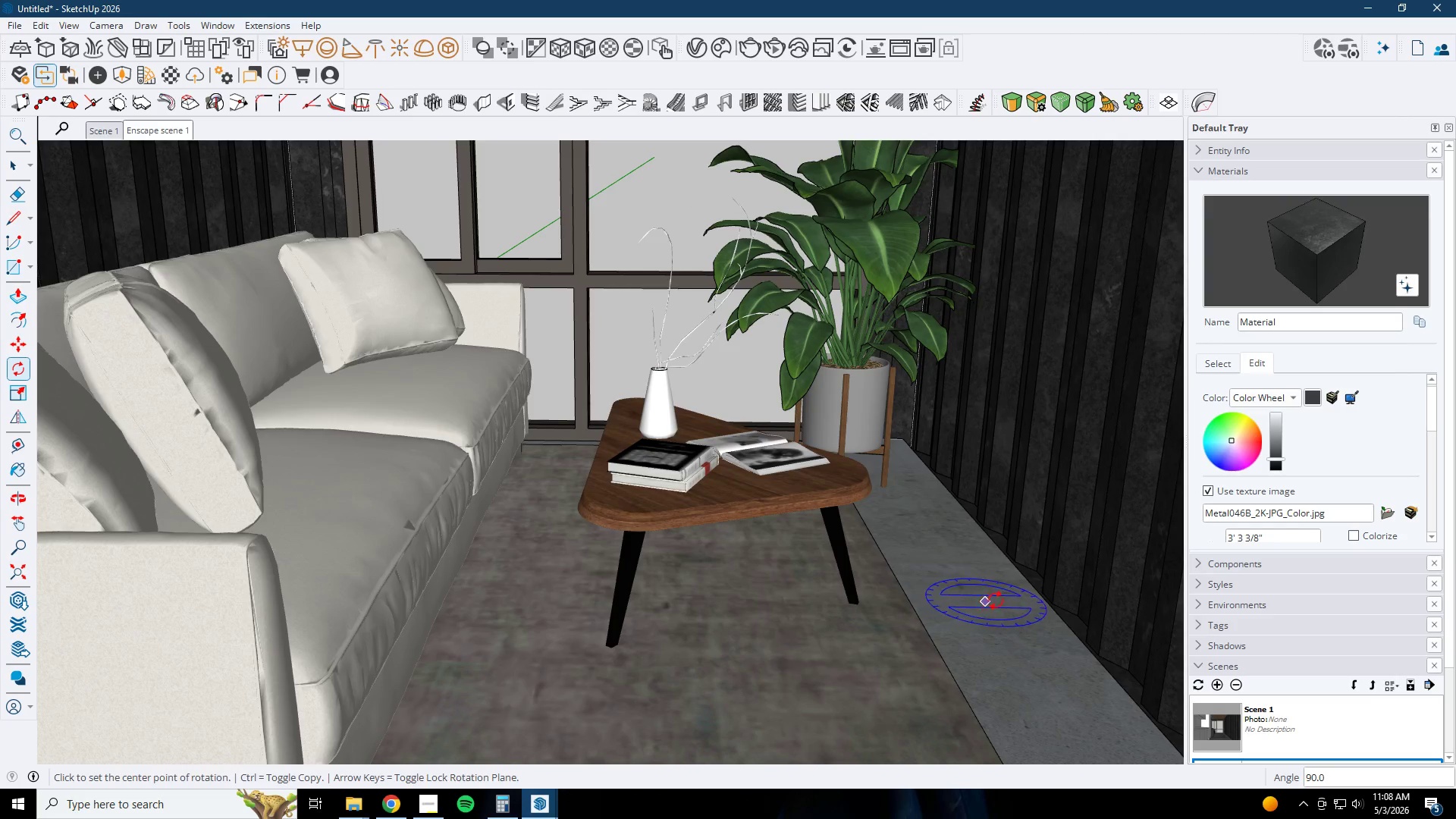 
key(M)
 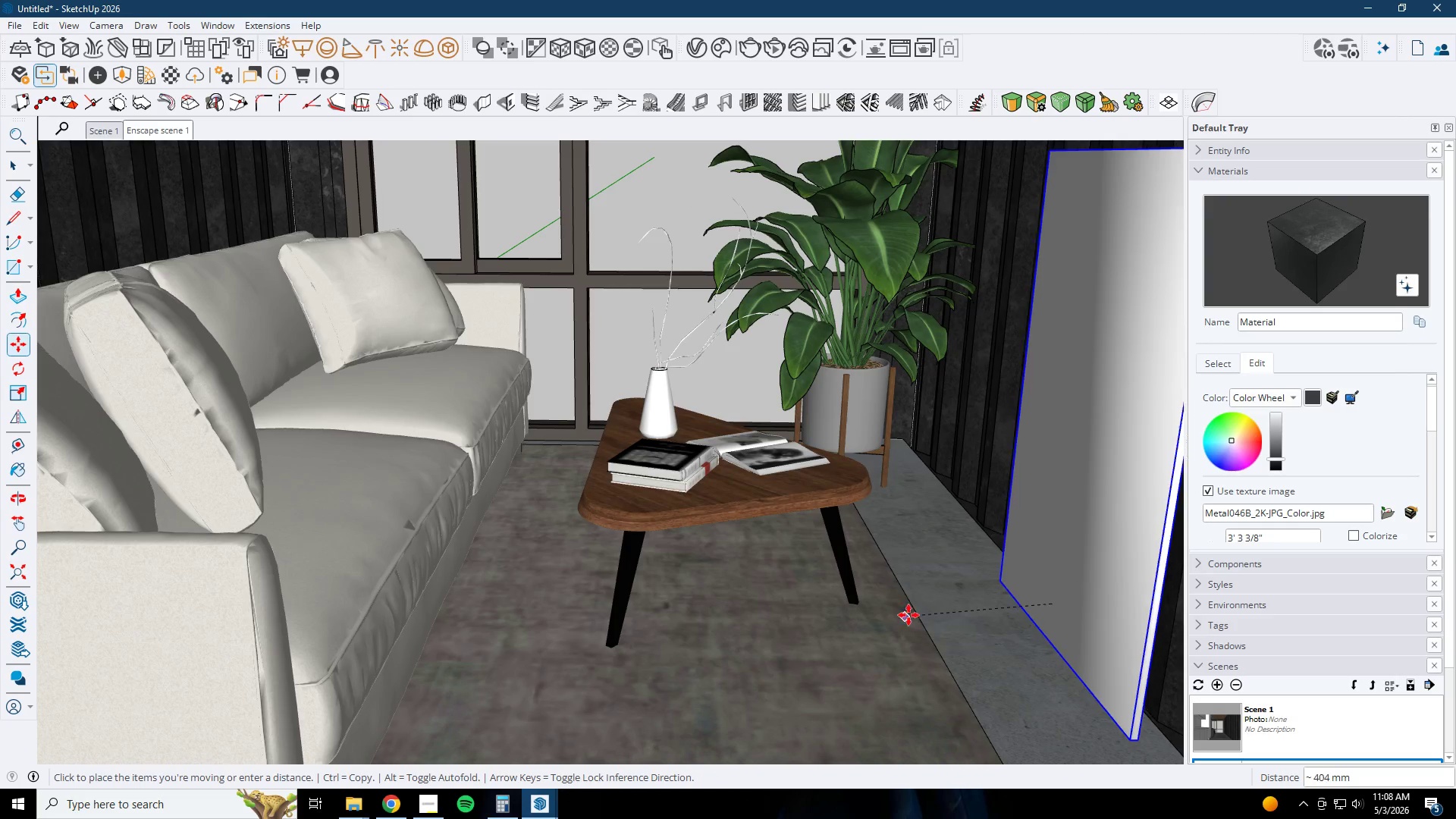 
left_click([921, 603])
 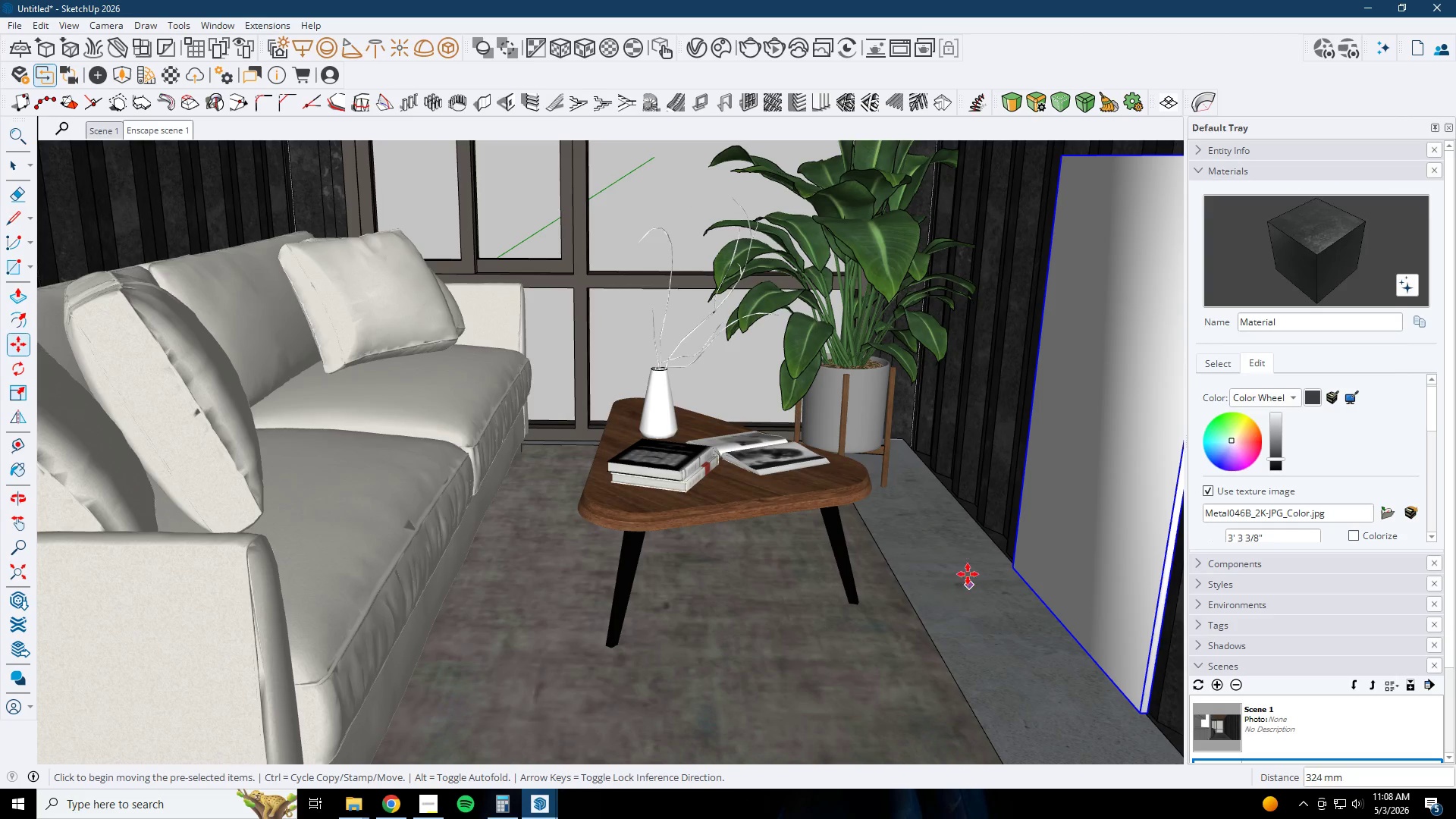 
scroll: coordinate [914, 558], scroll_direction: down, amount: 2.0
 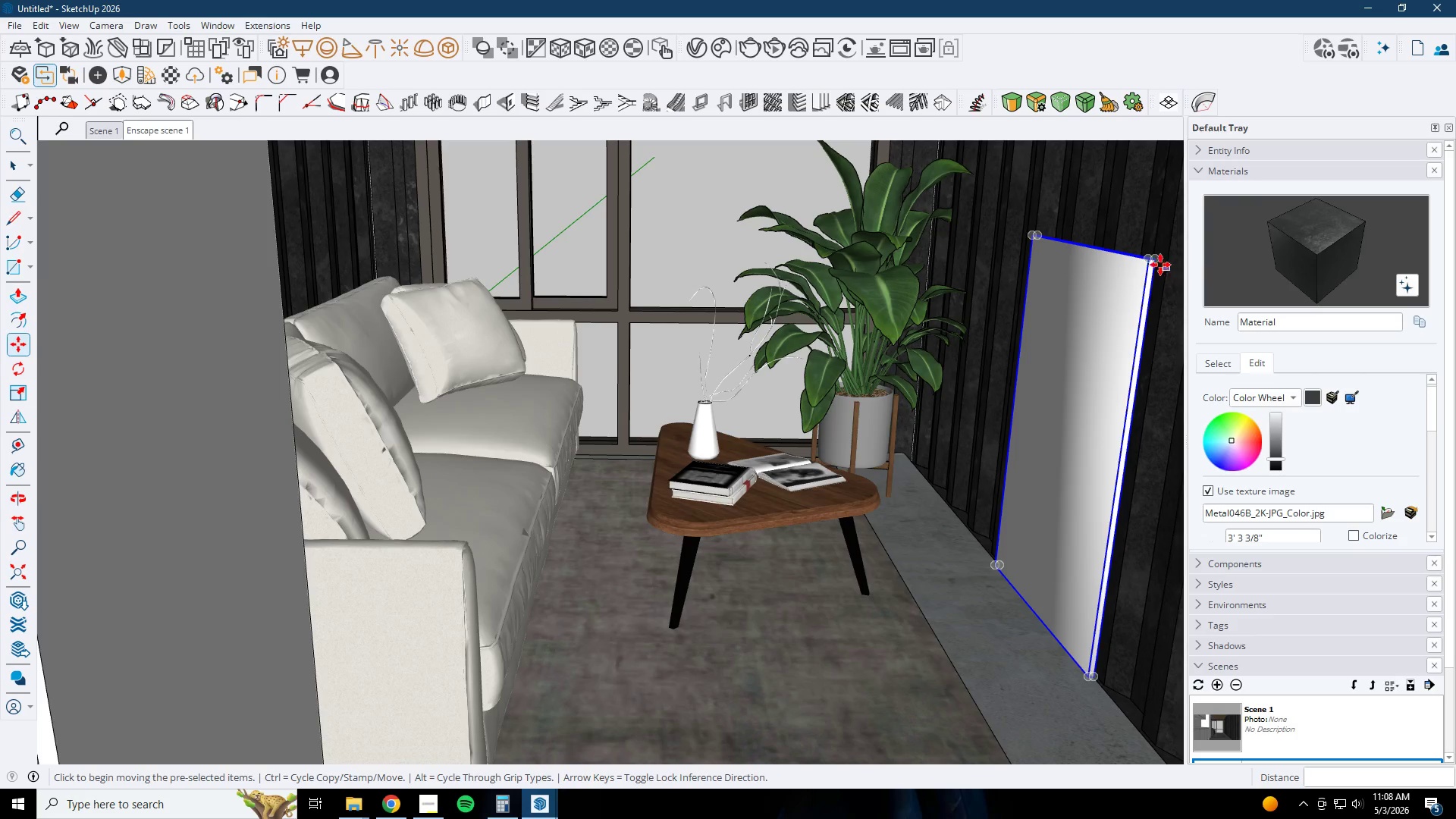 
left_click([1154, 260])
 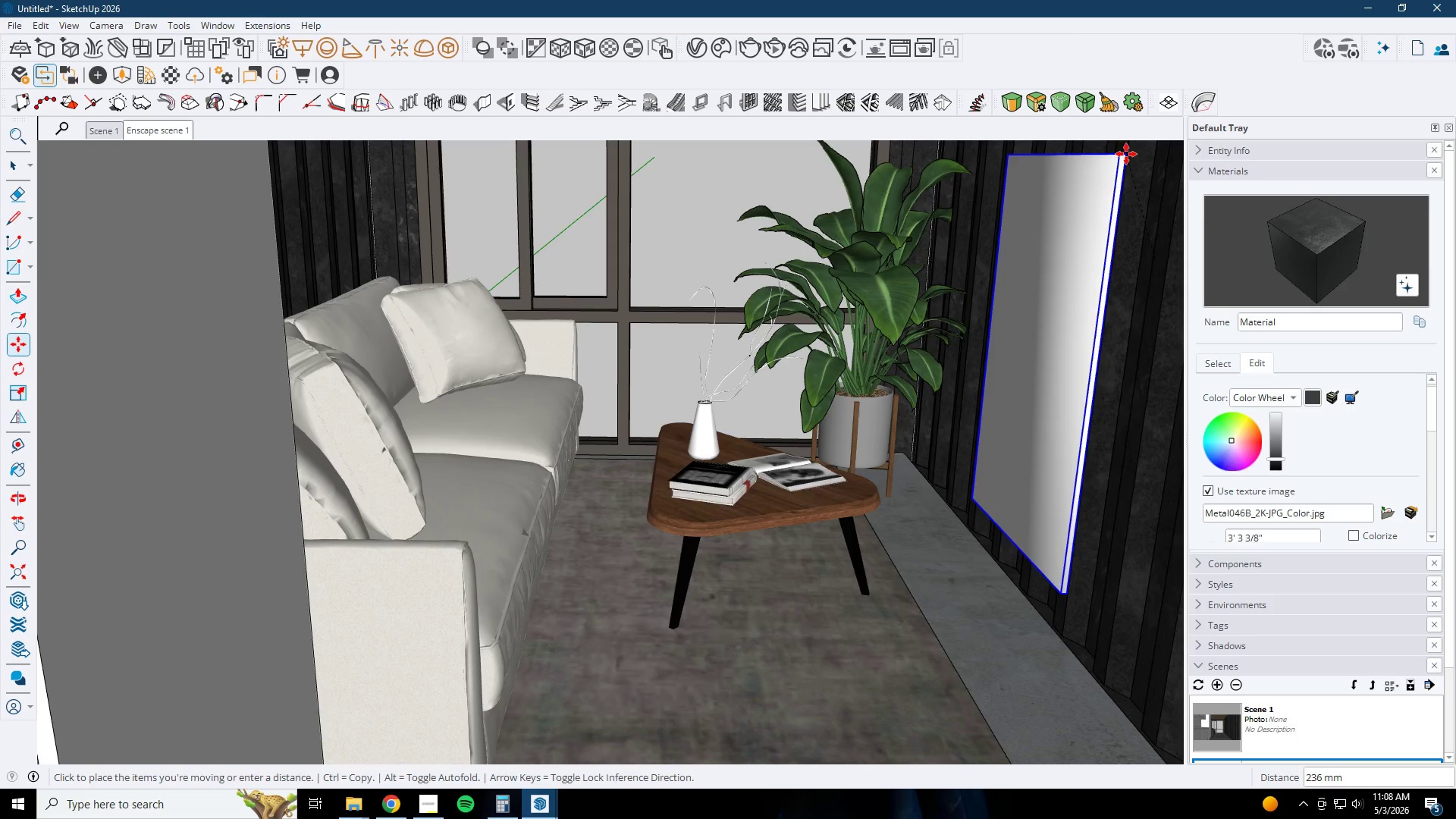 
scroll: coordinate [908, 284], scroll_direction: down, amount: 13.0
 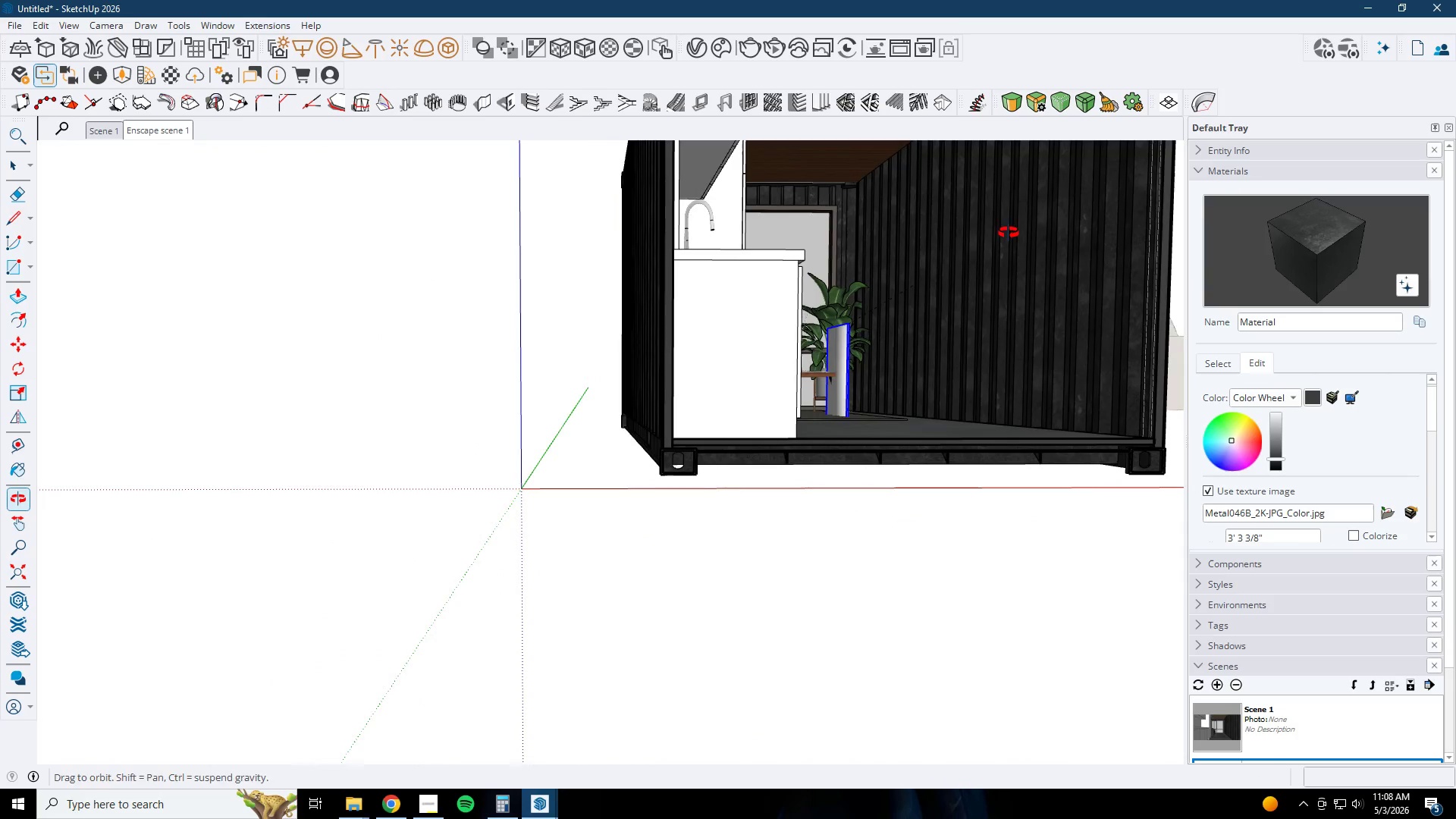 
scroll: coordinate [922, 175], scroll_direction: up, amount: 16.0
 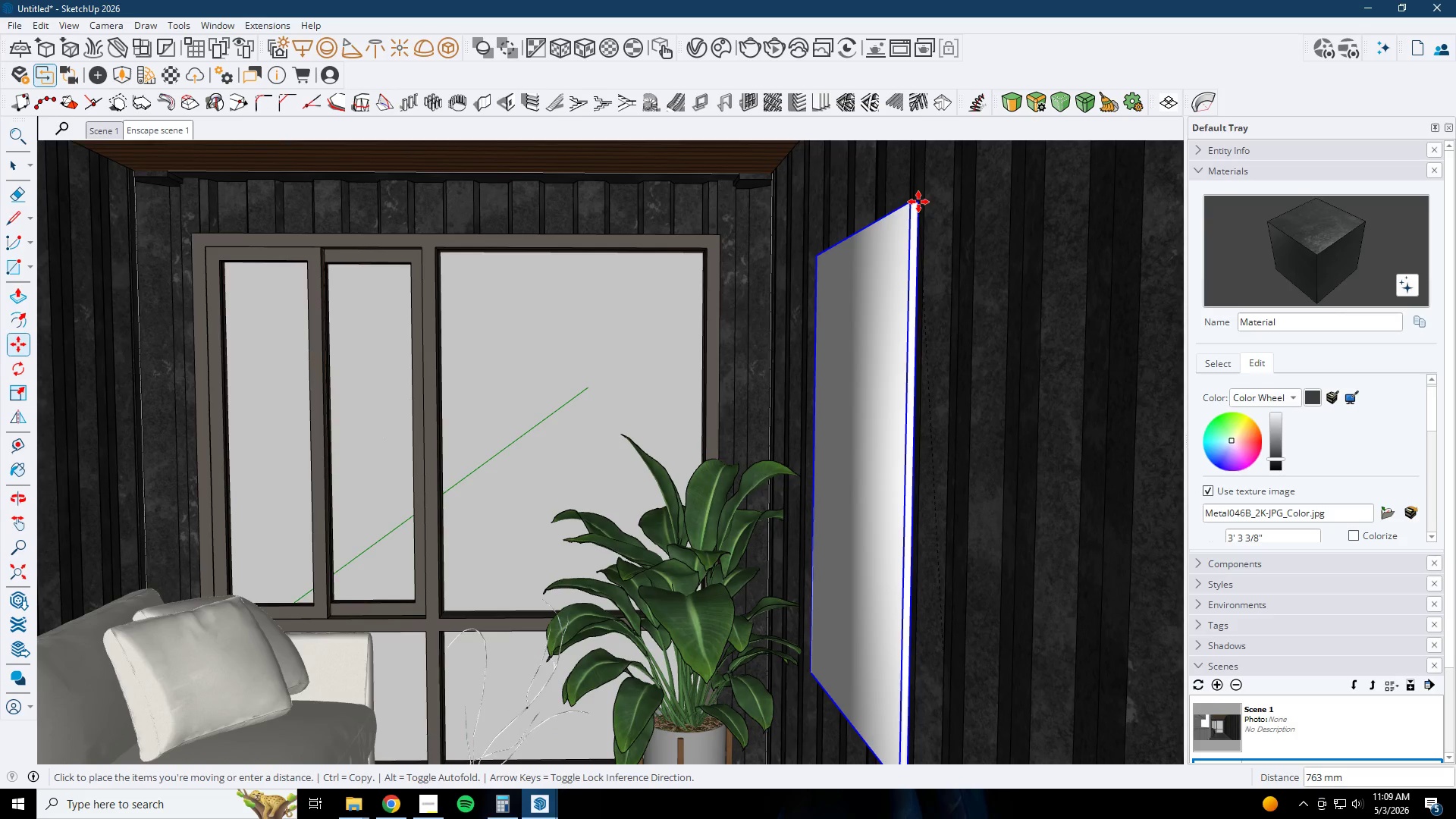 
key(K)
 